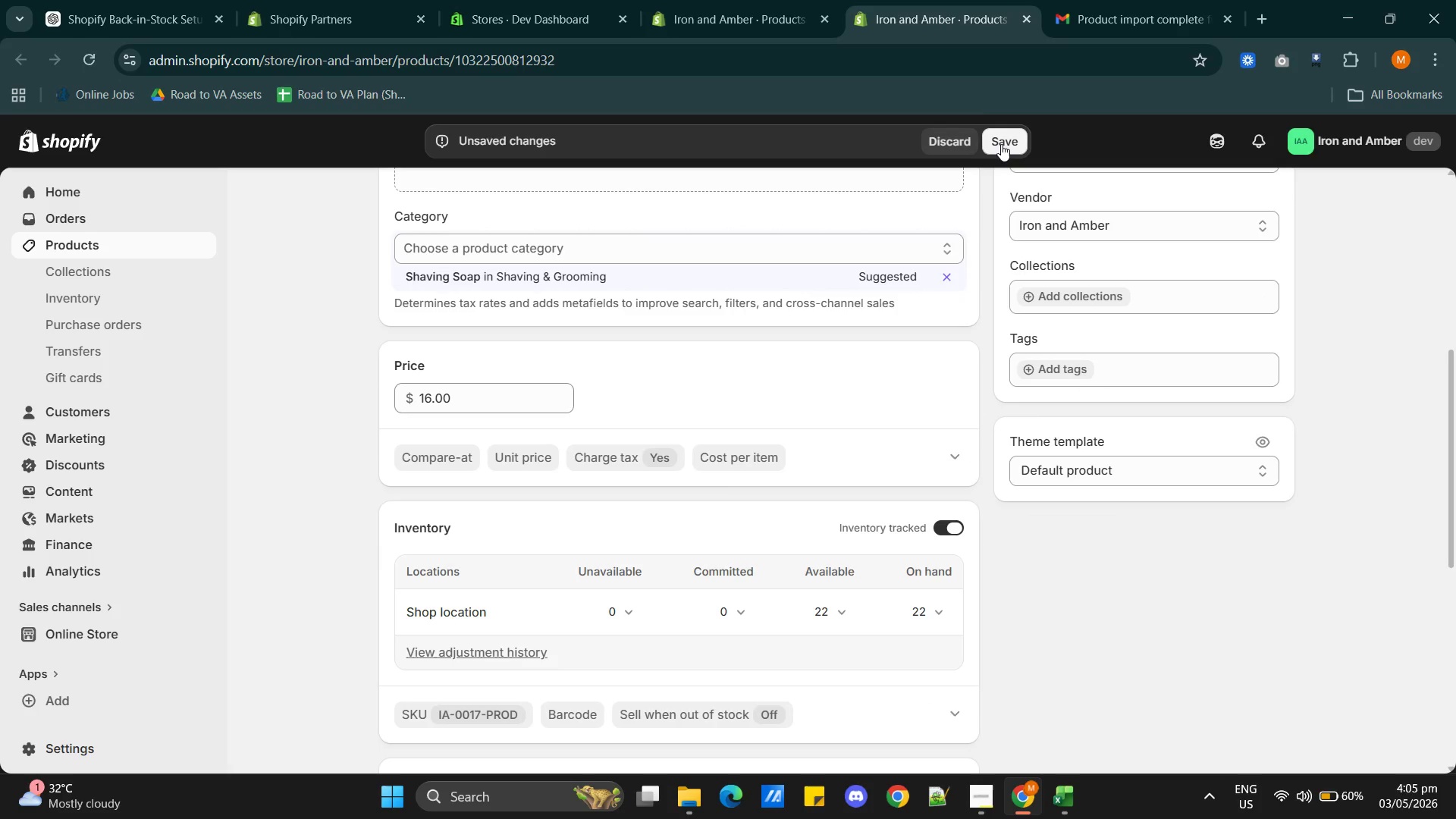 
left_click([1001, 144])
 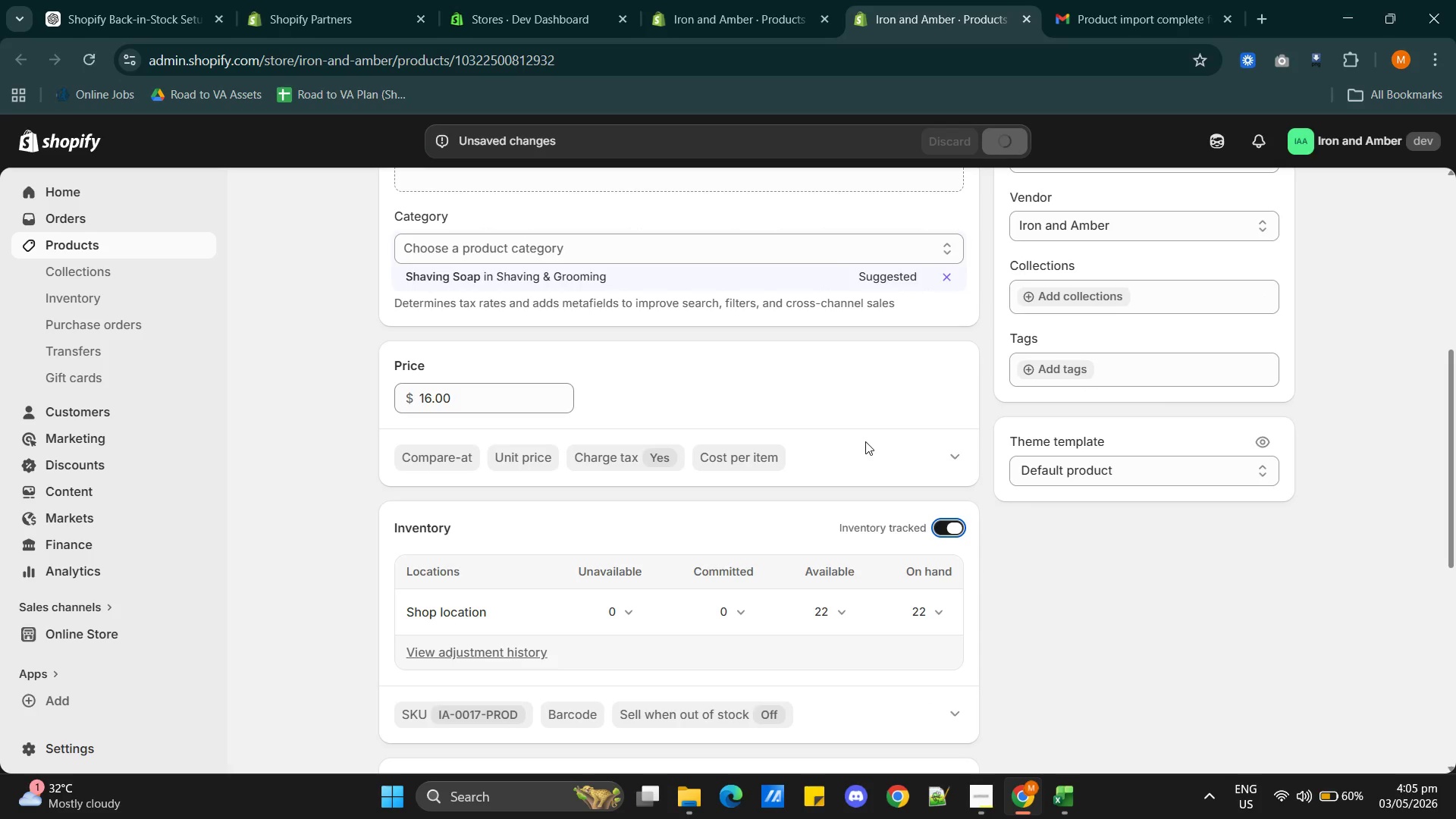 
wait(5.97)
 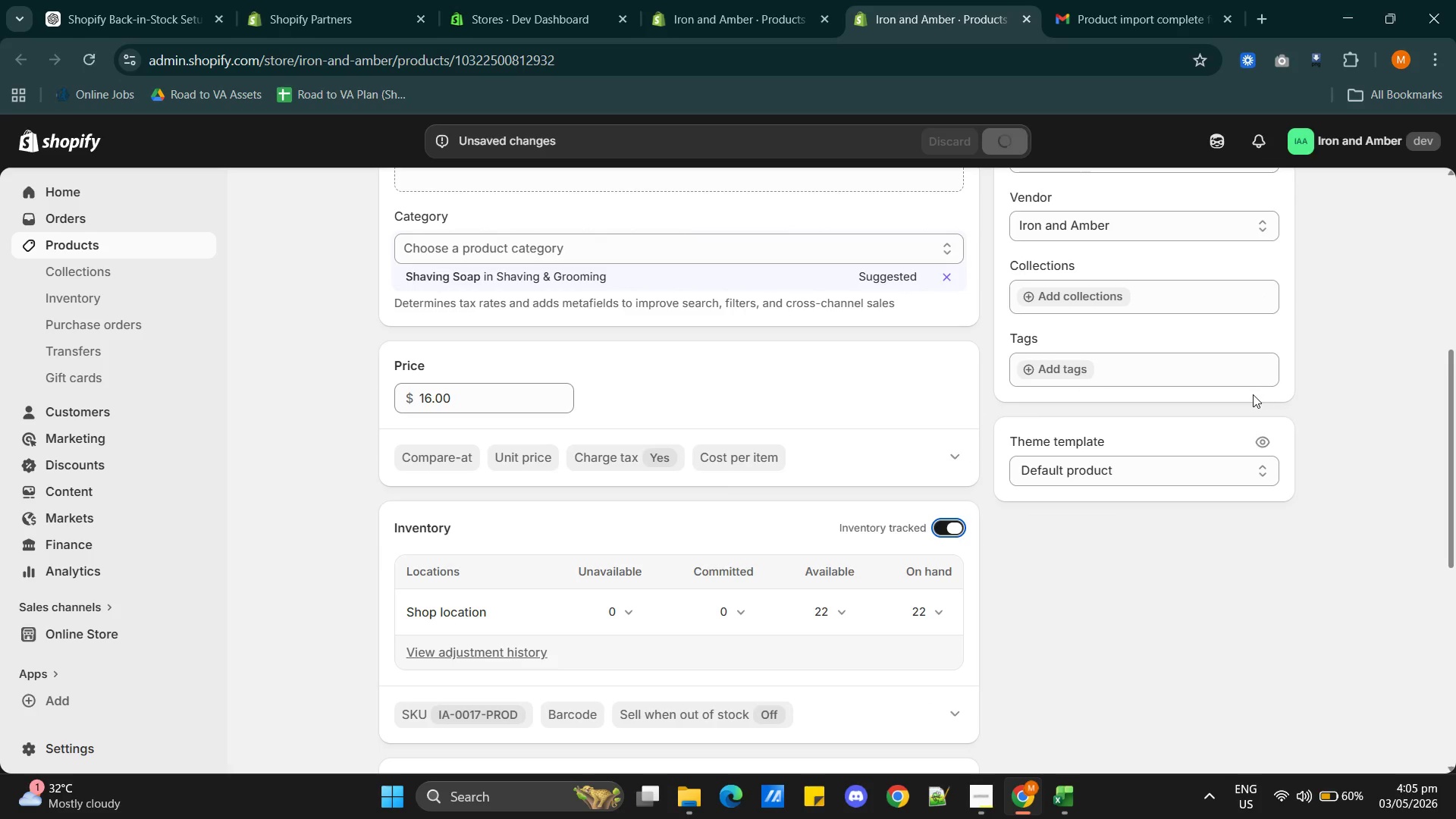 
key(Alt+AltLeft)
 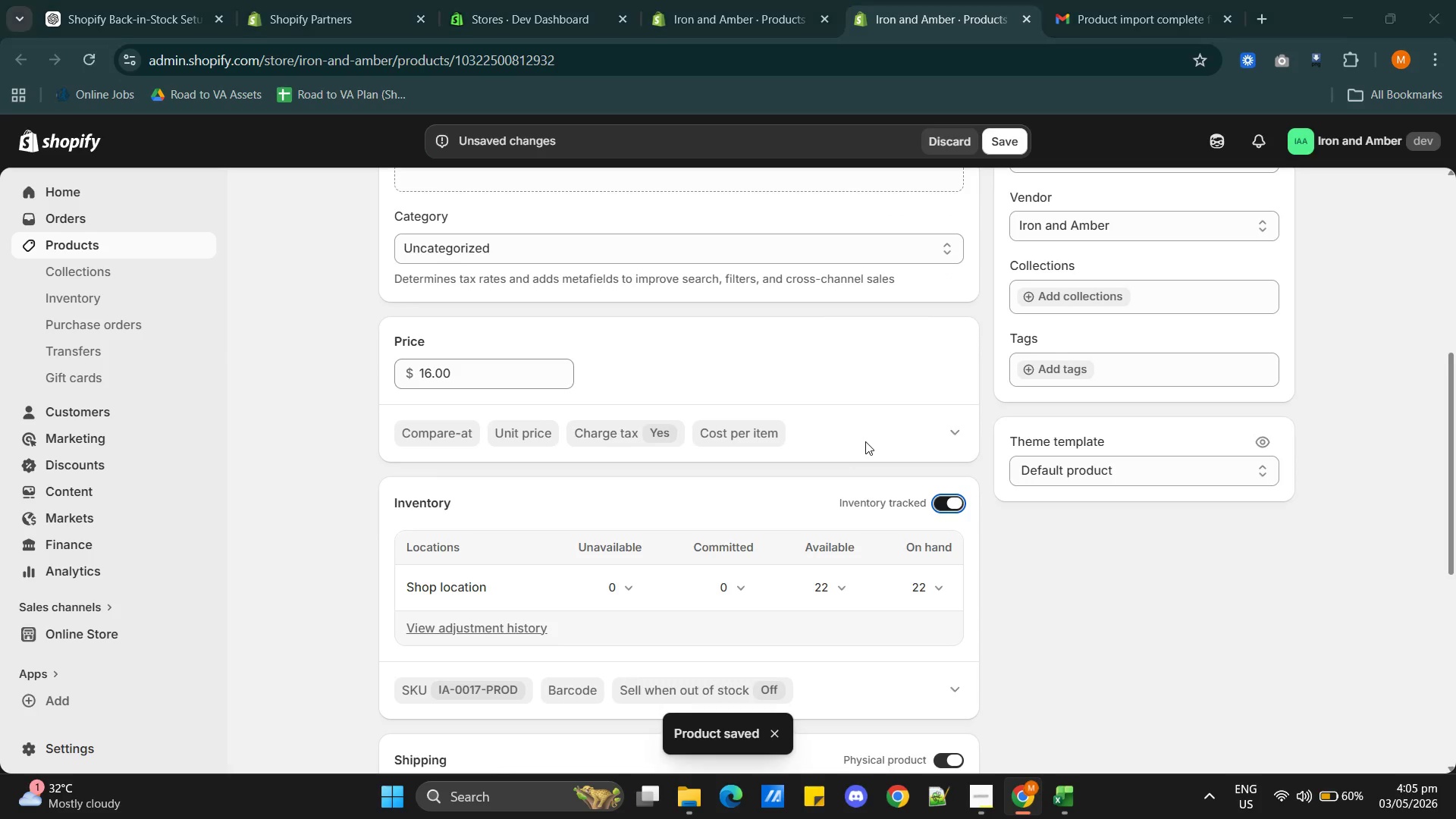 
key(Alt+Tab)
 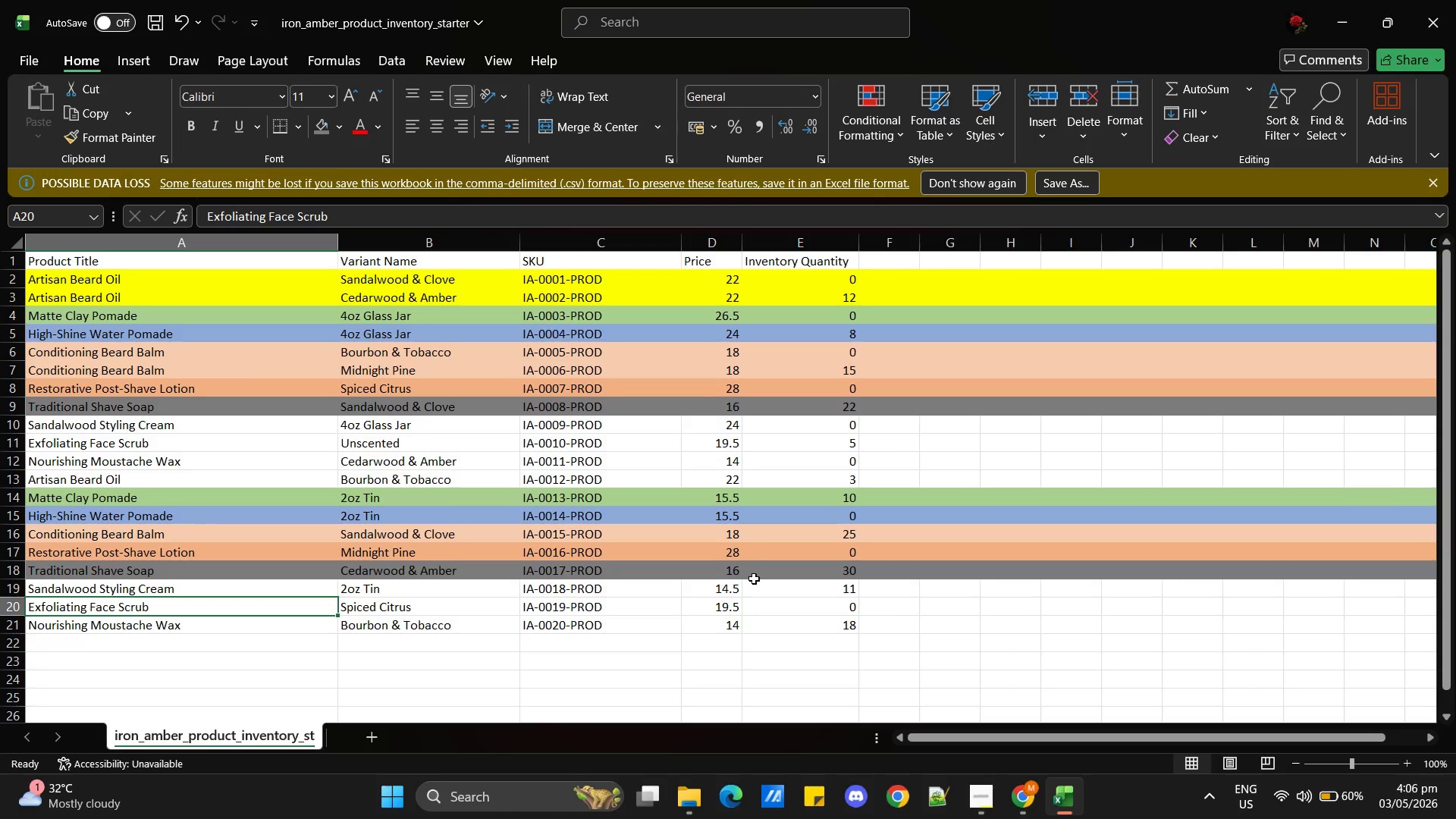 
wait(27.16)
 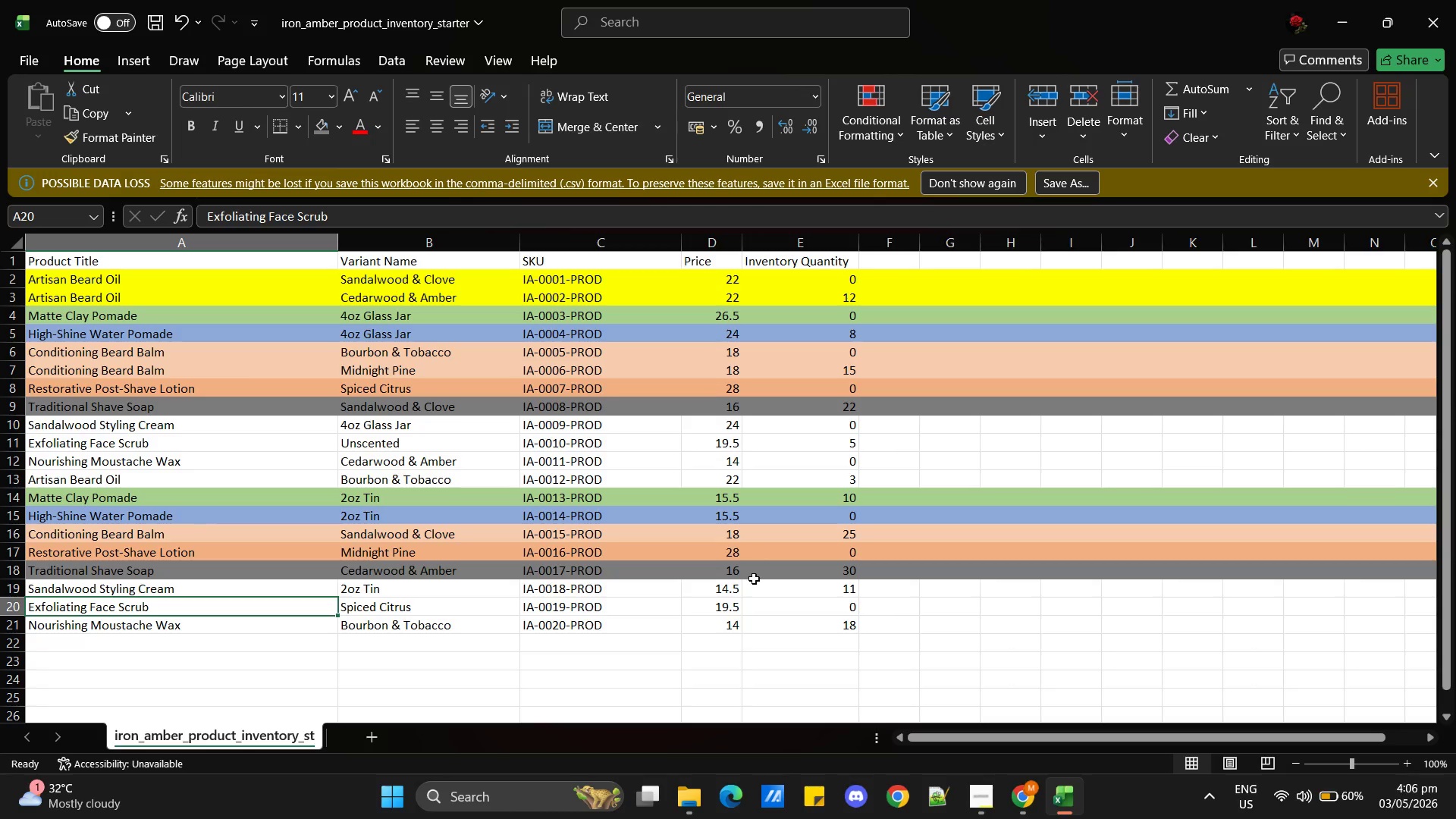 
key(Alt+AltLeft)
 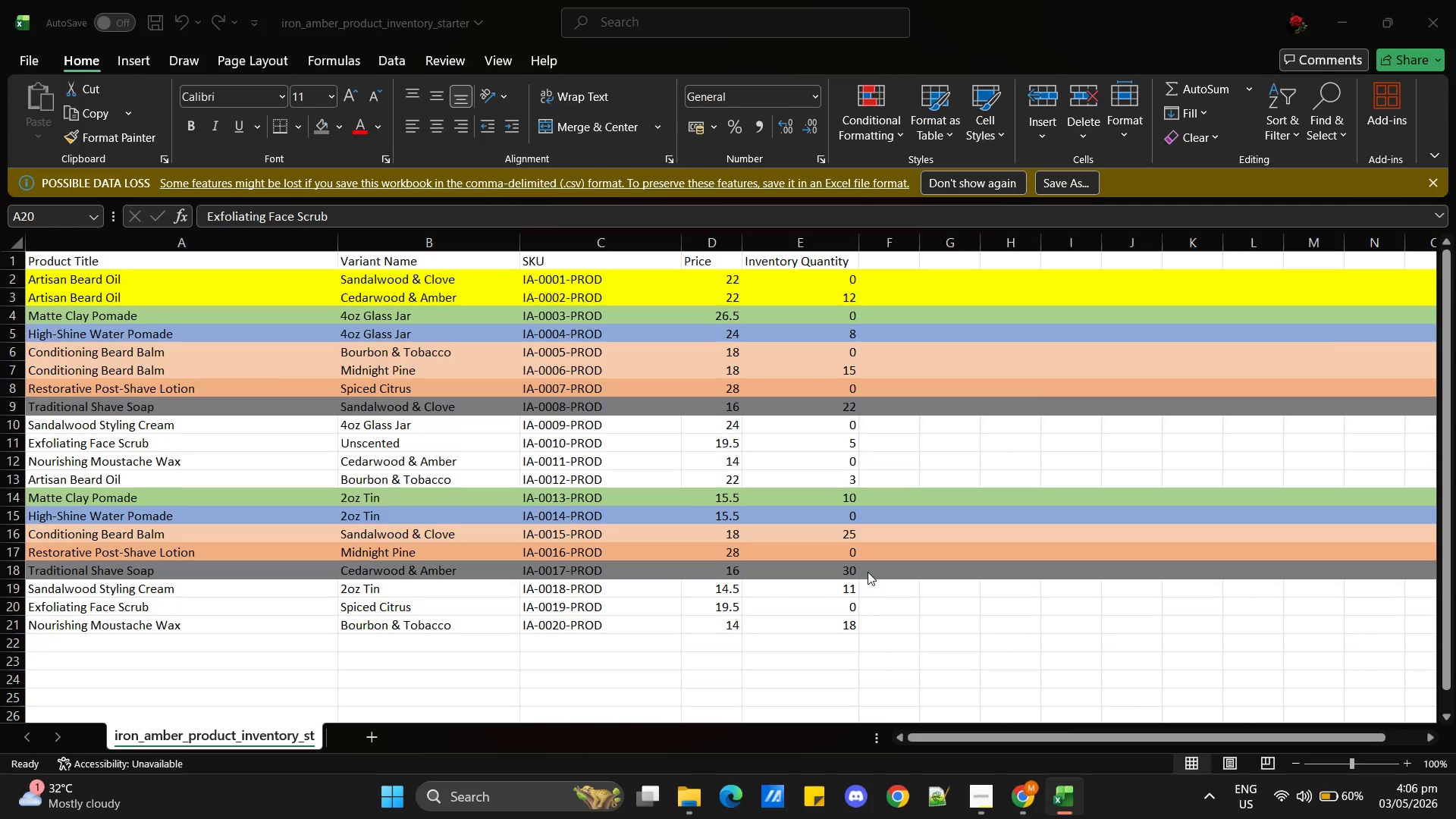 
key(Alt+Tab)
 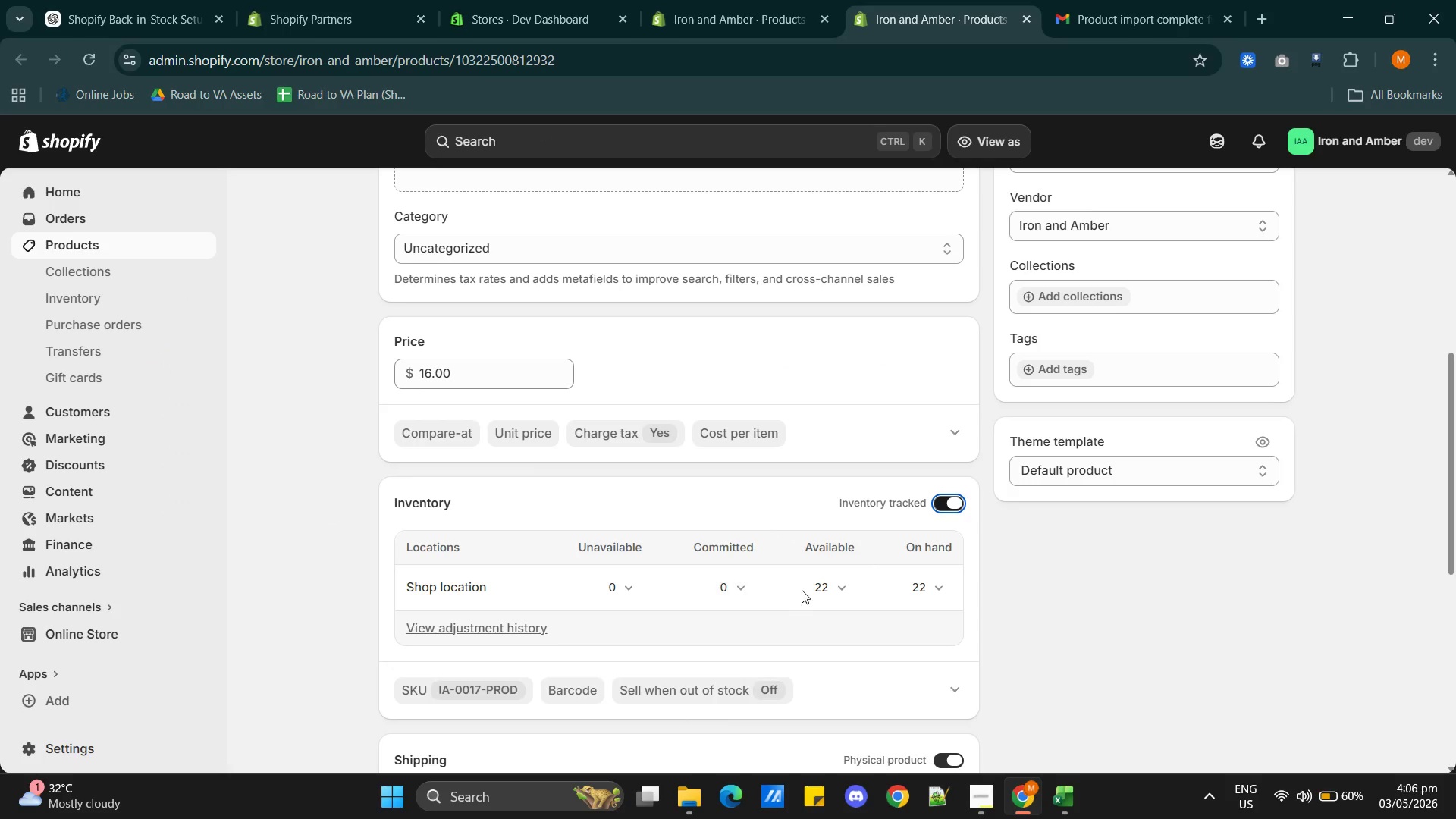 
scroll: coordinate [533, 640], scroll_direction: down, amount: 3.0
 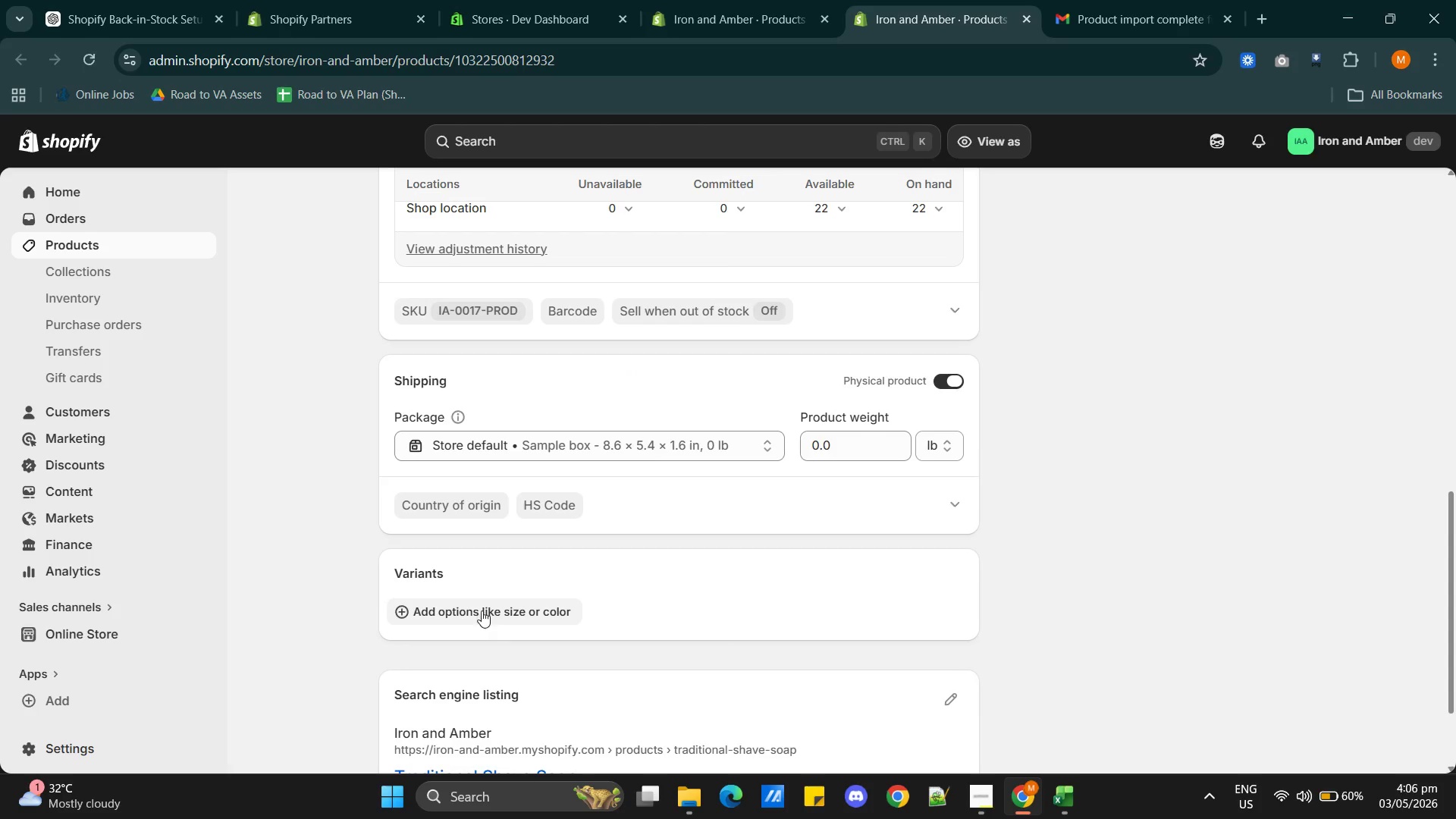 
left_click([483, 609])
 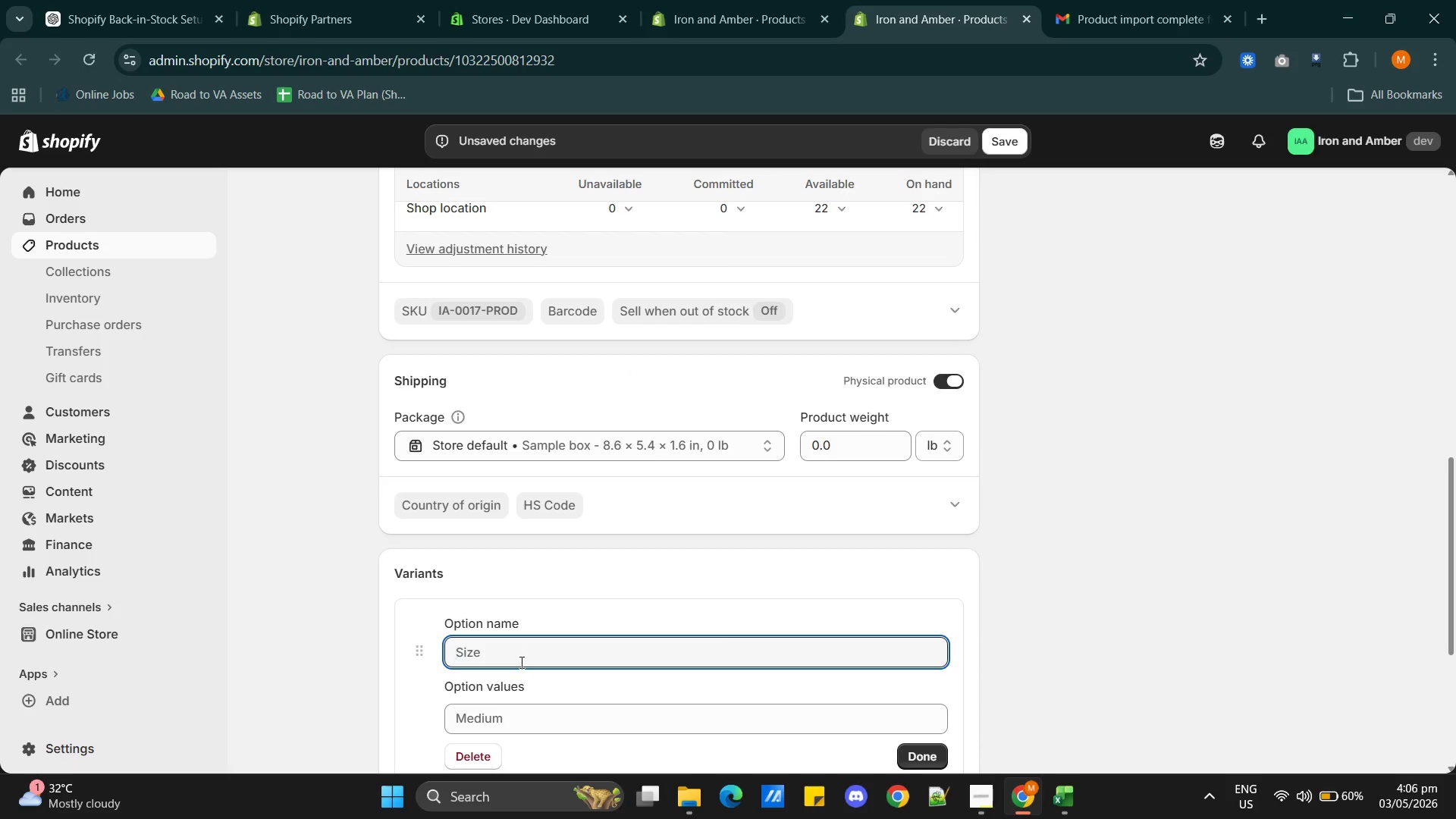 
left_click([522, 657])
 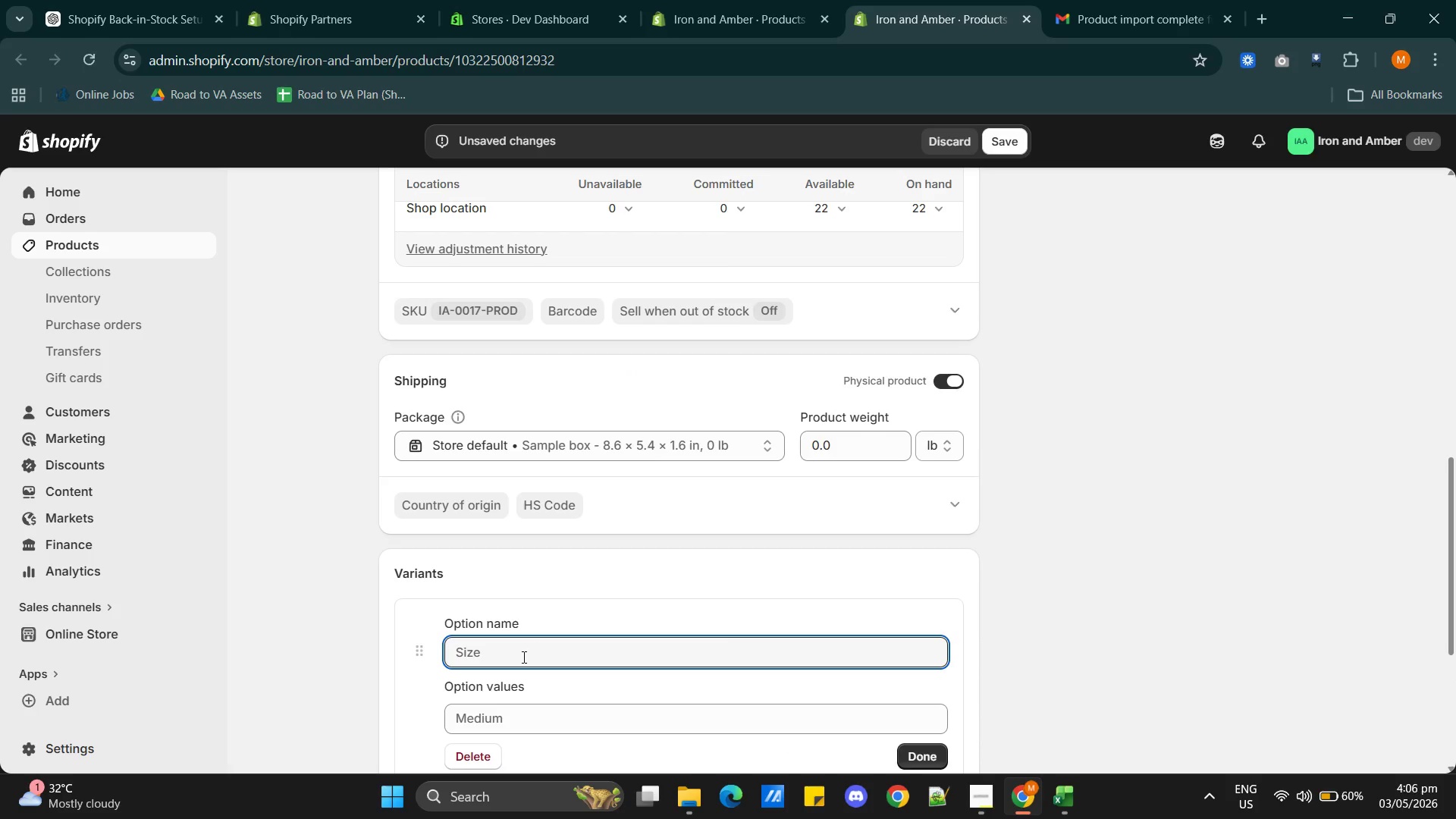 
type(Scent)
 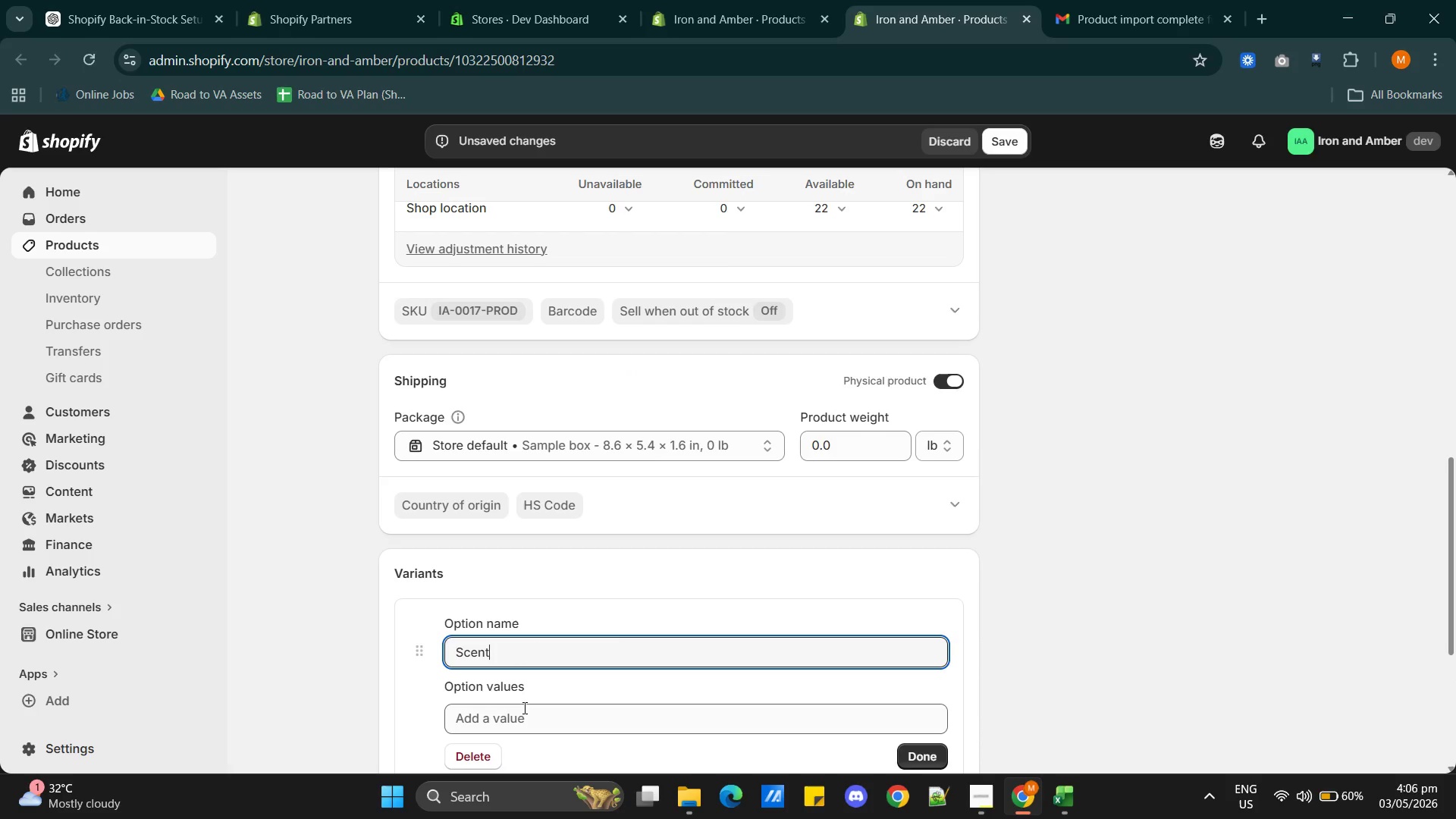 
scroll: coordinate [620, 645], scroll_direction: down, amount: 1.0
 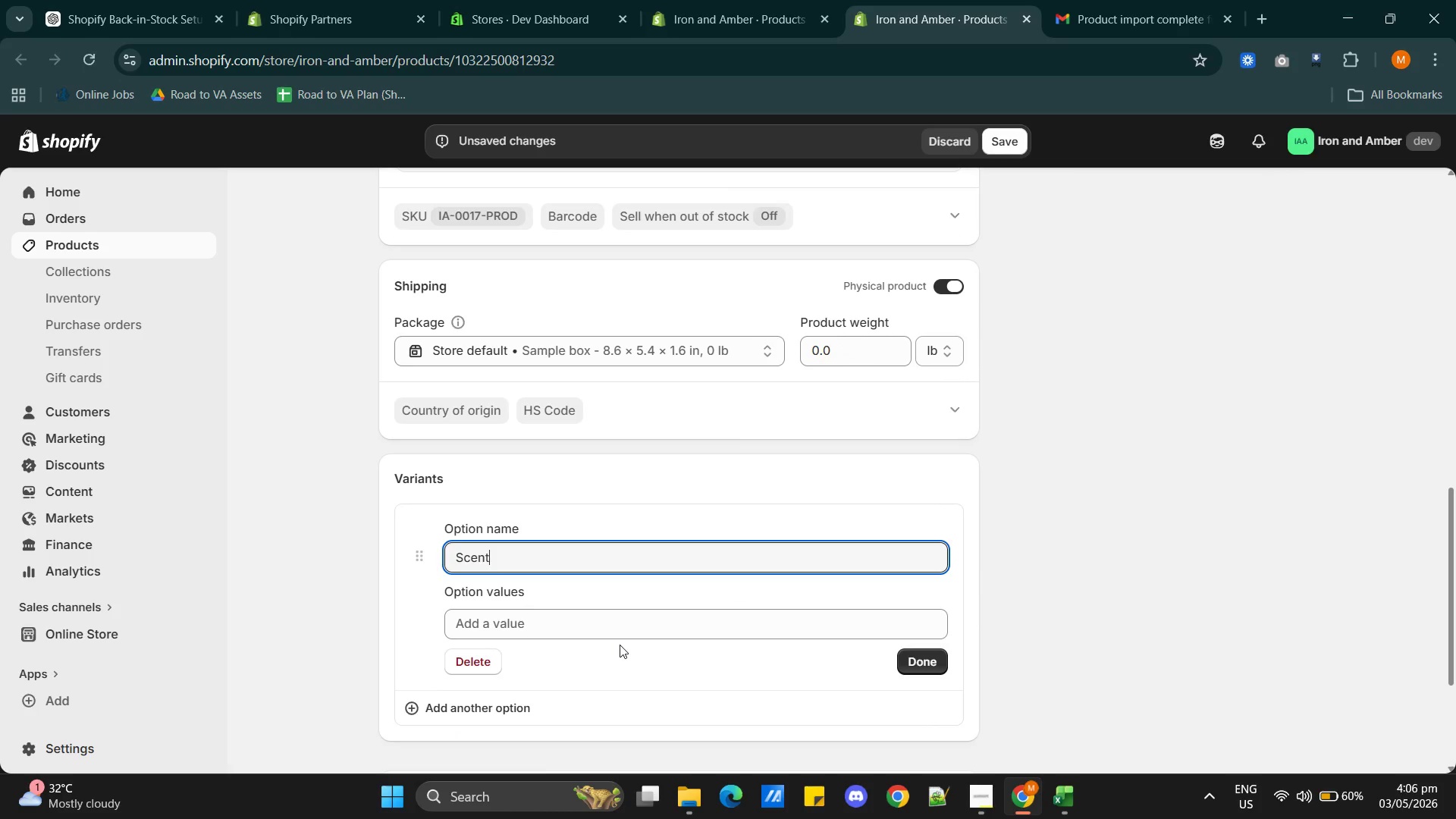 
key(Alt+AltLeft)
 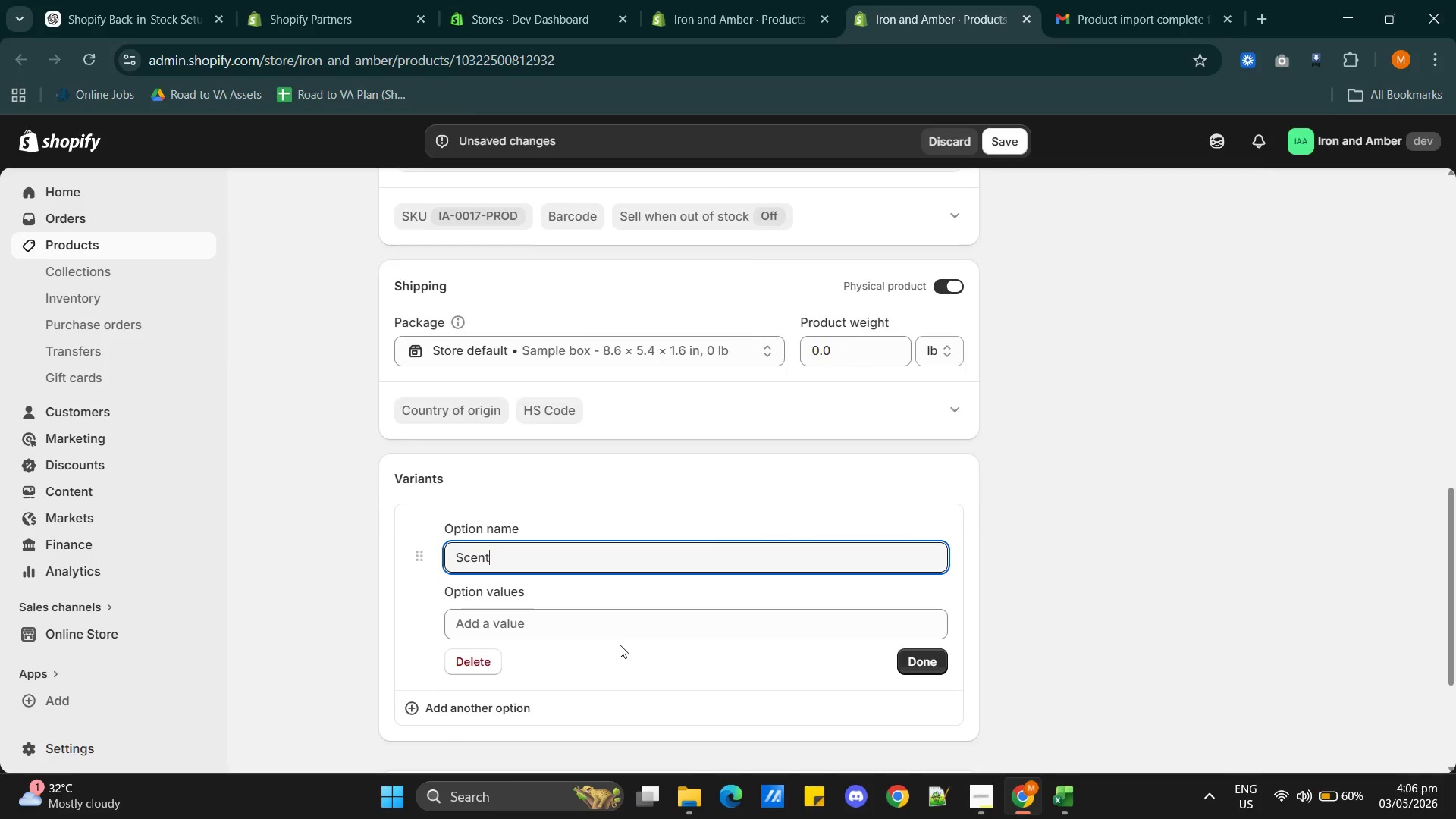 
key(Alt+Tab)
 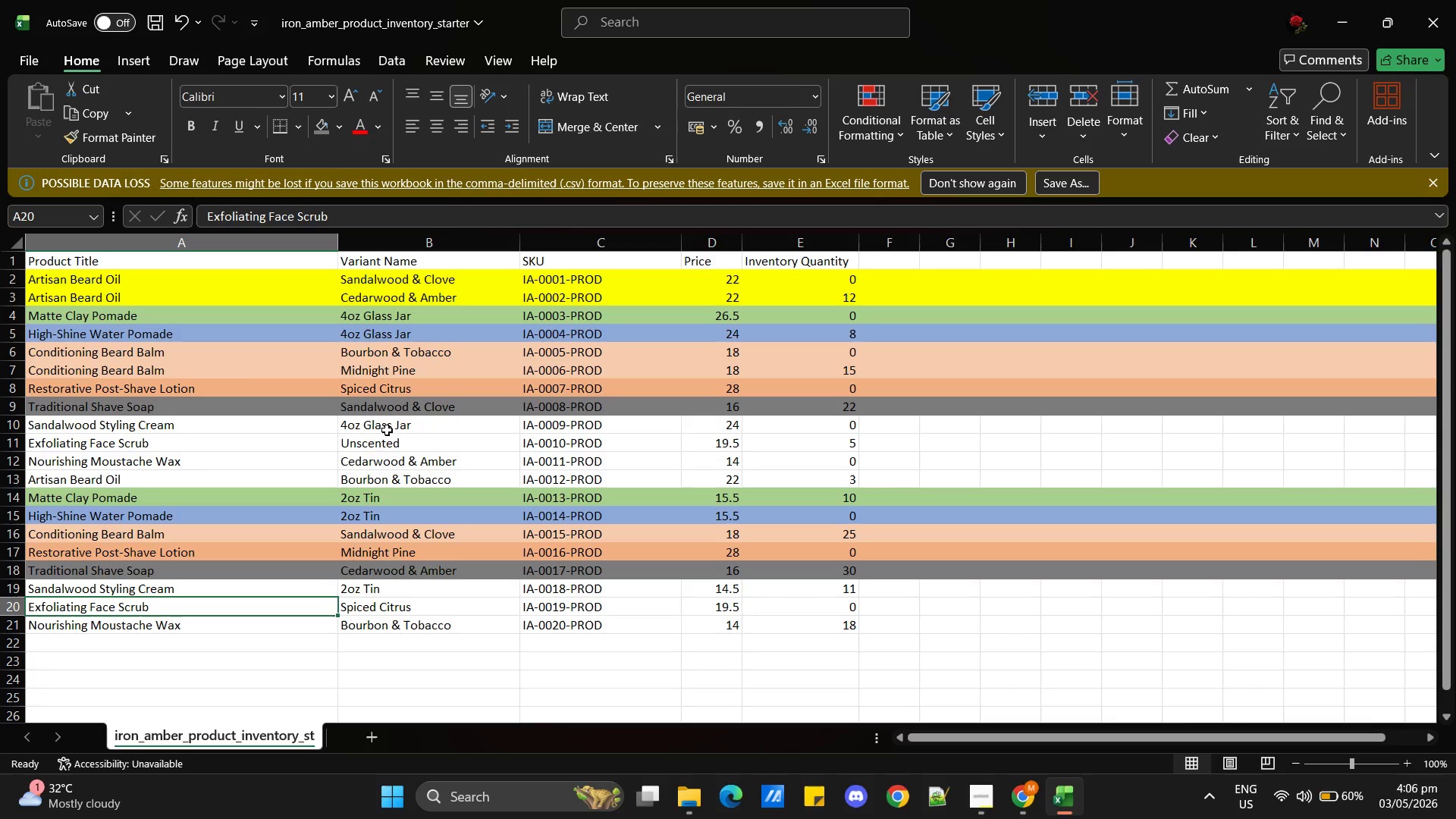 
left_click([409, 410])
 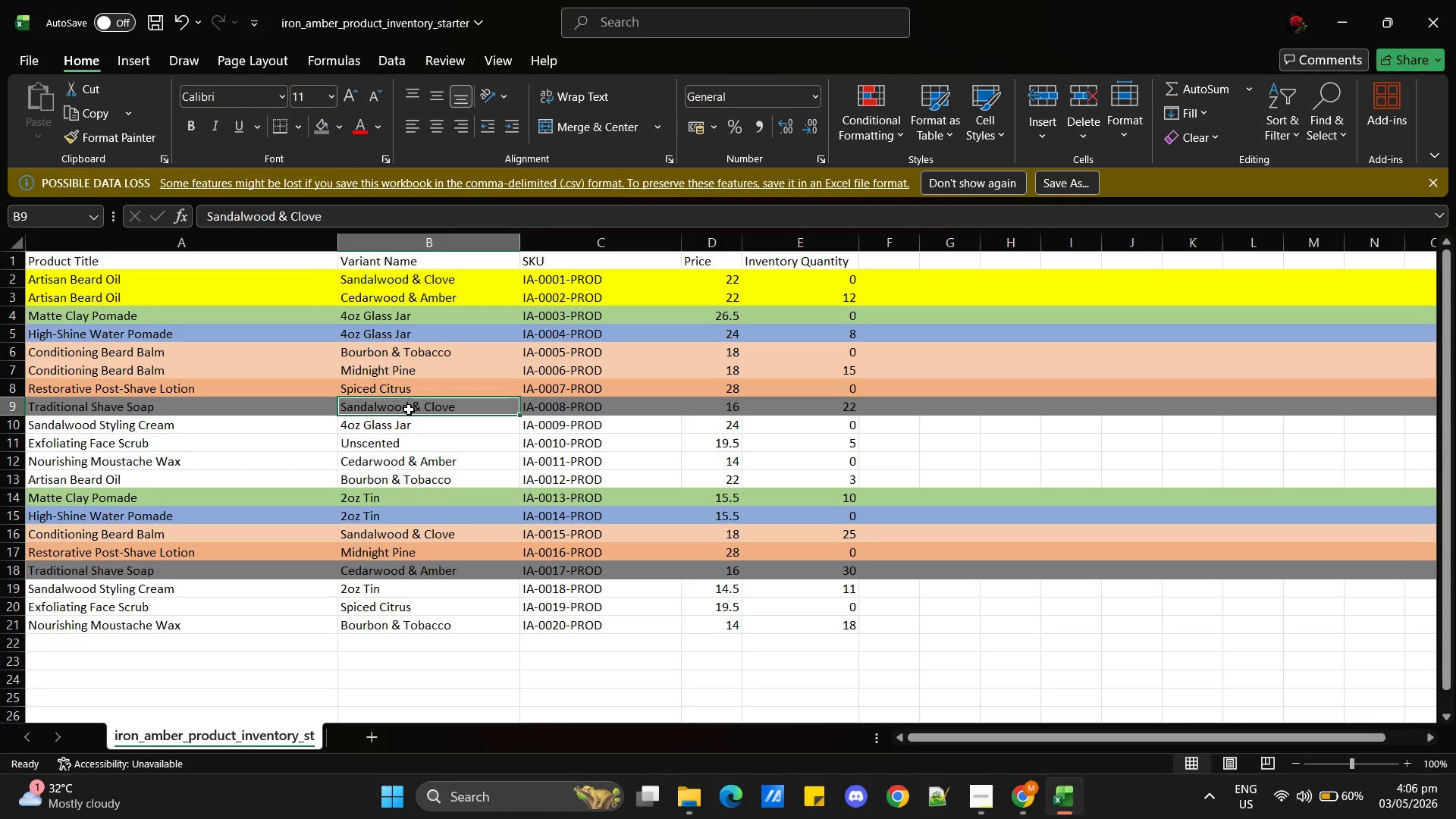 
key(Control+C)
 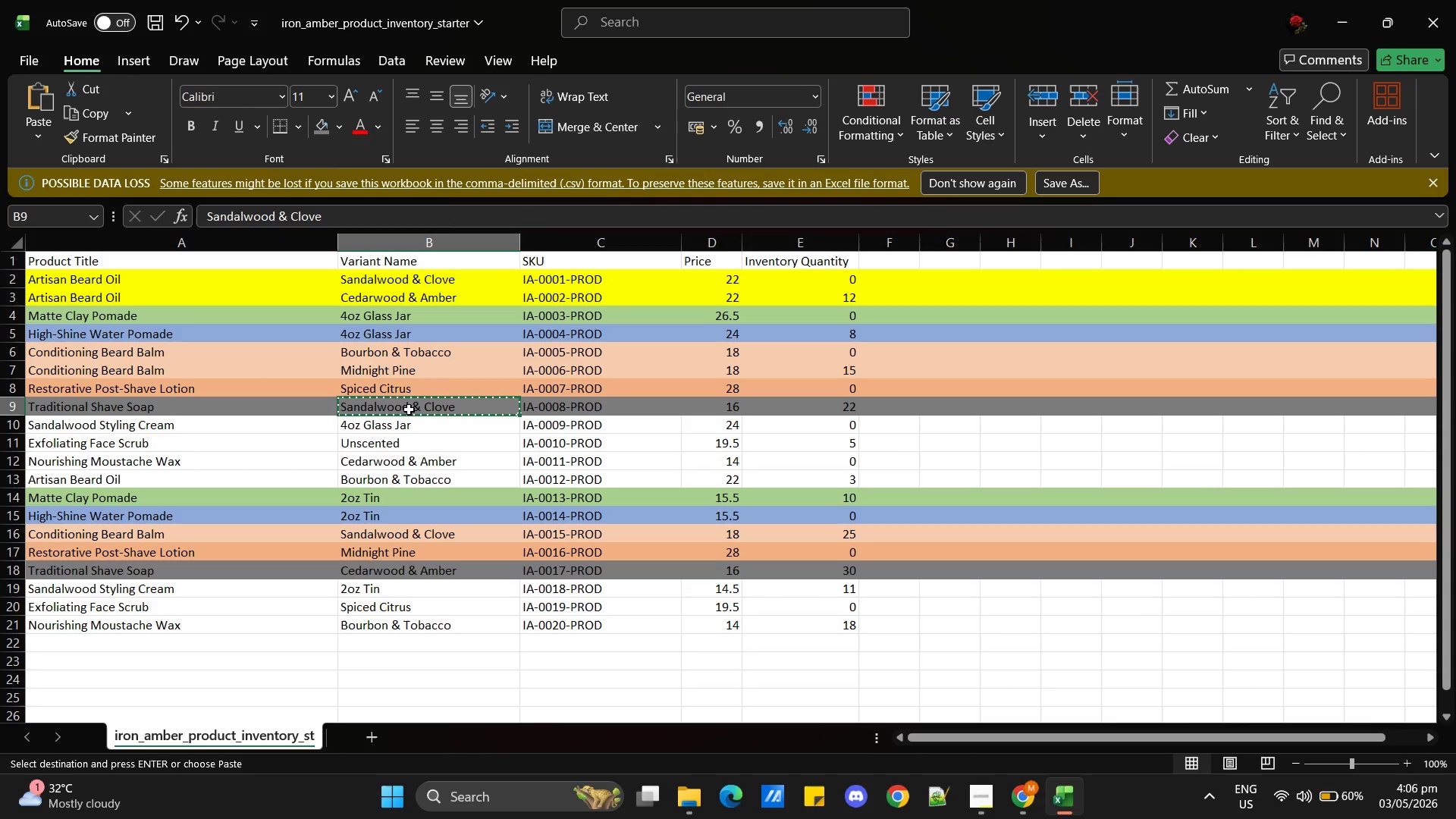 
key(Alt+AltLeft)
 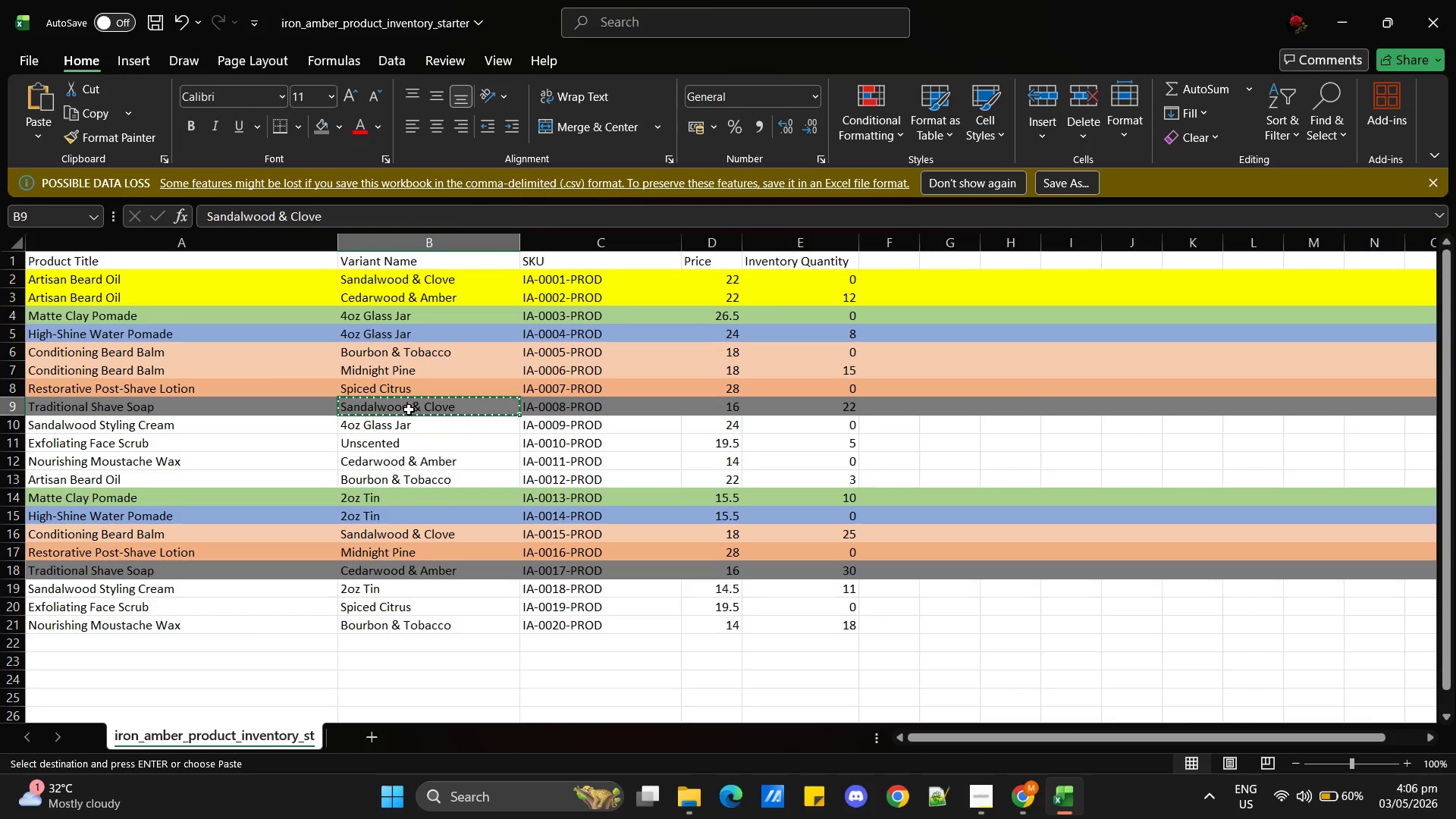 
key(Alt+Tab)
 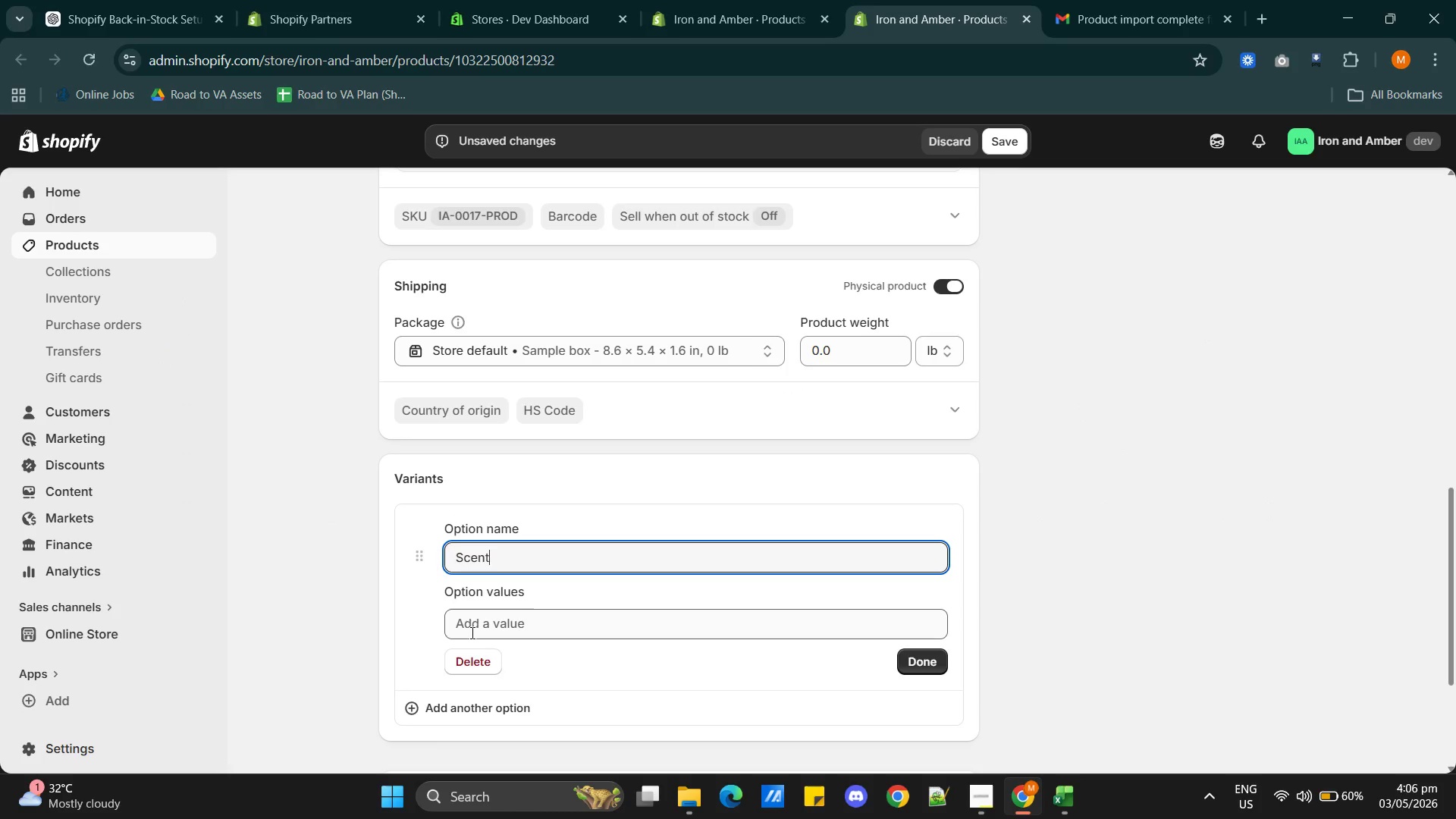 
left_click([485, 626])
 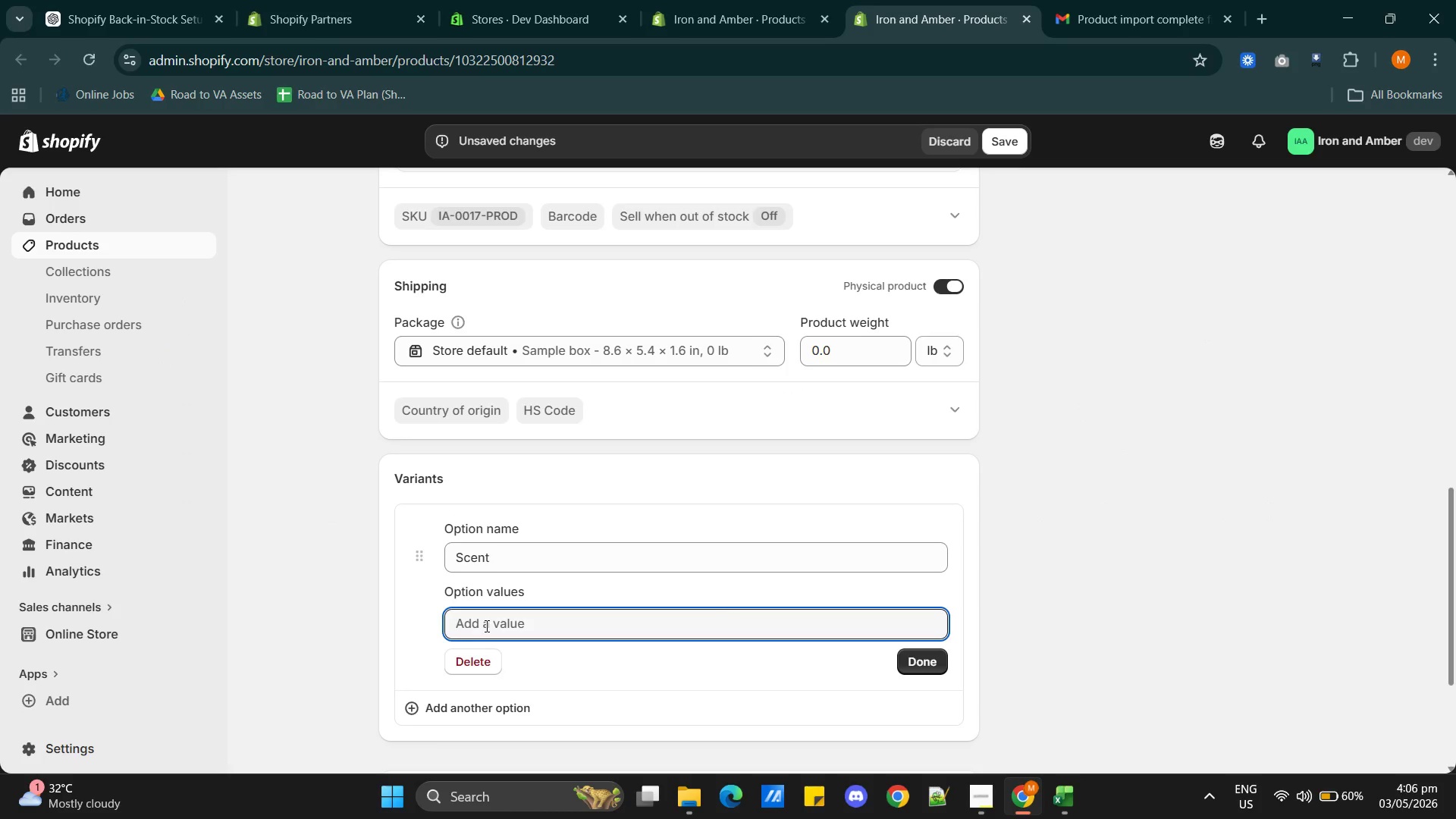 
key(Control+V)
 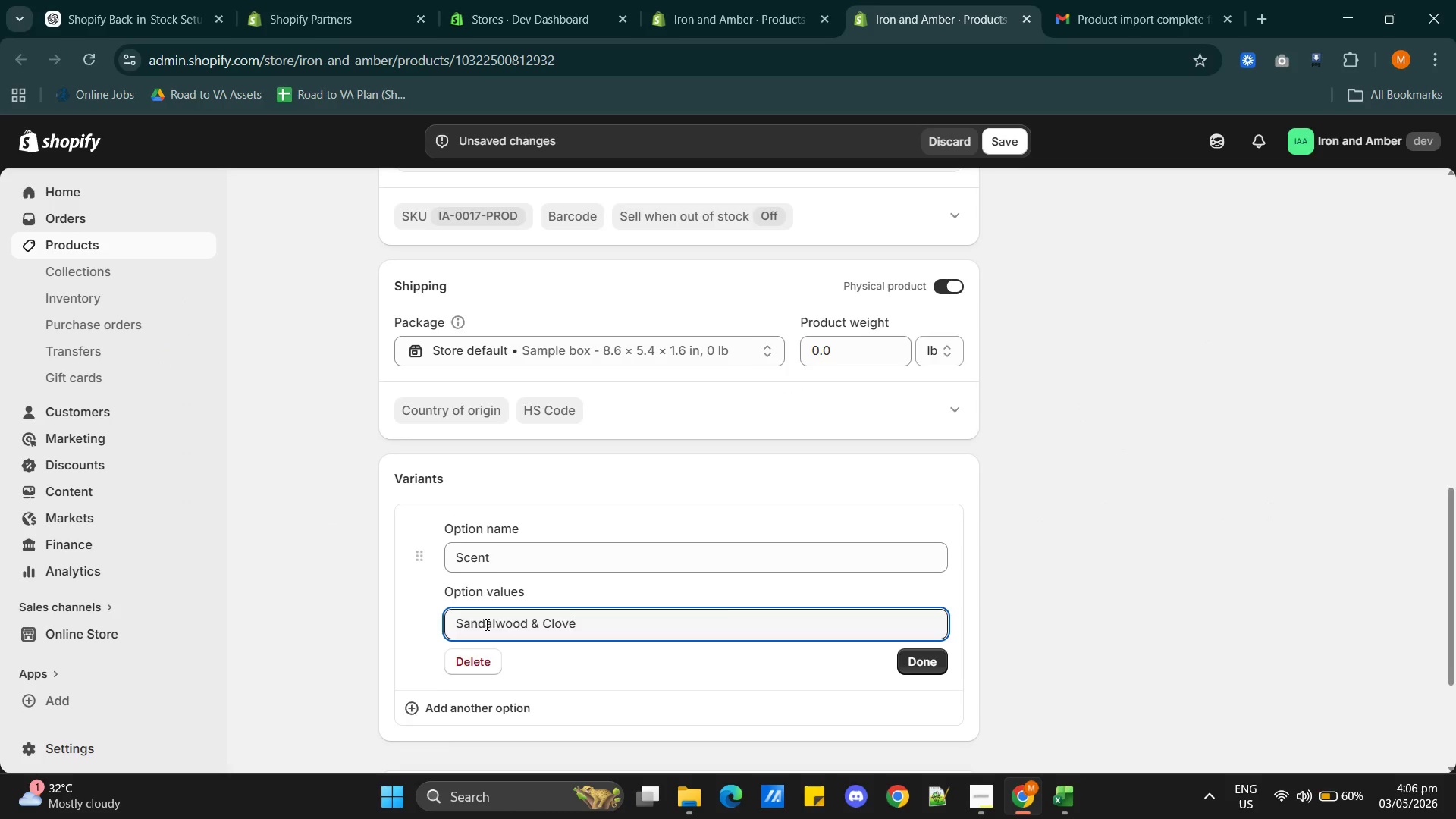 
key(Alt+AltLeft)
 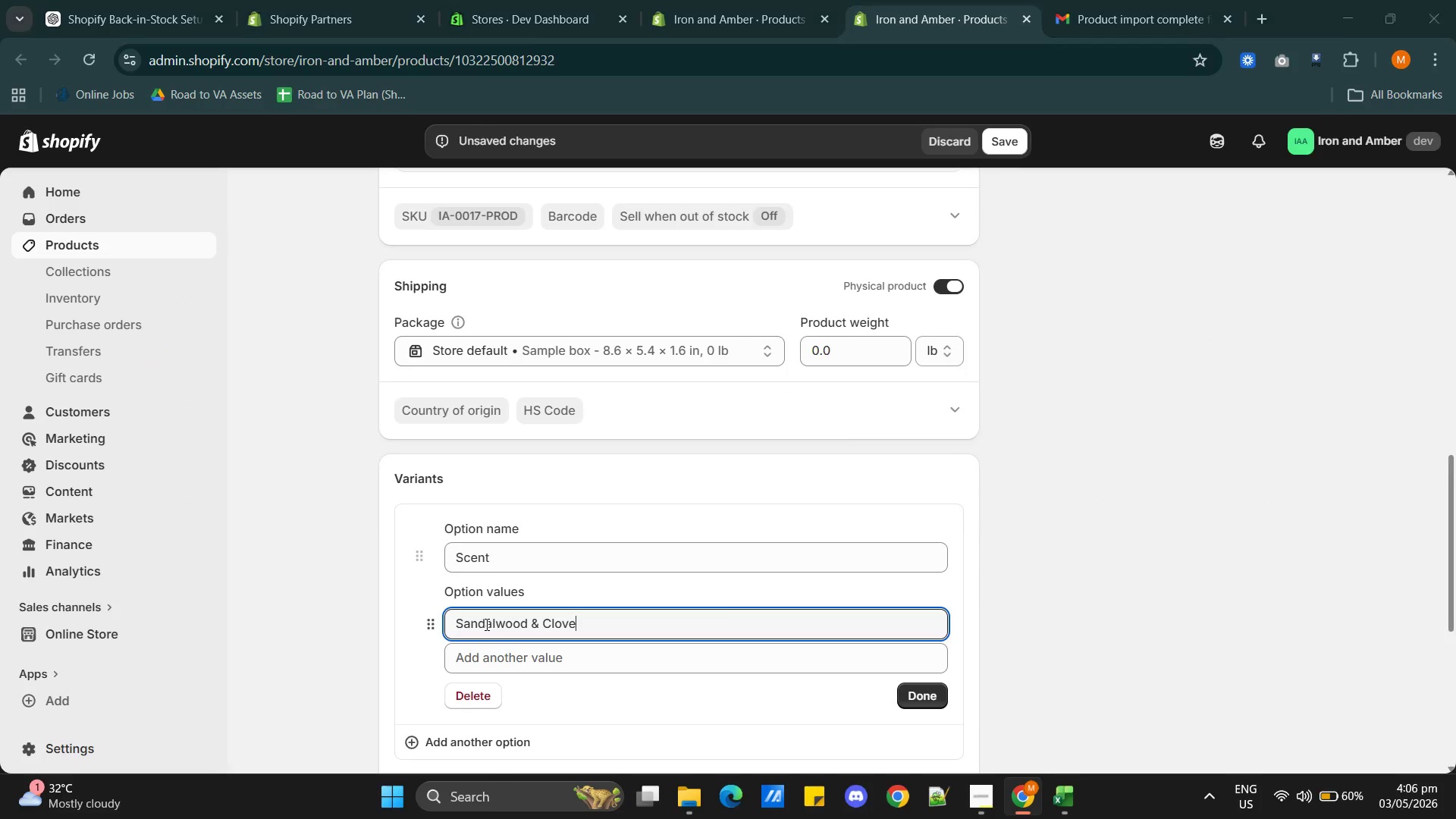 
key(Alt+Tab)
 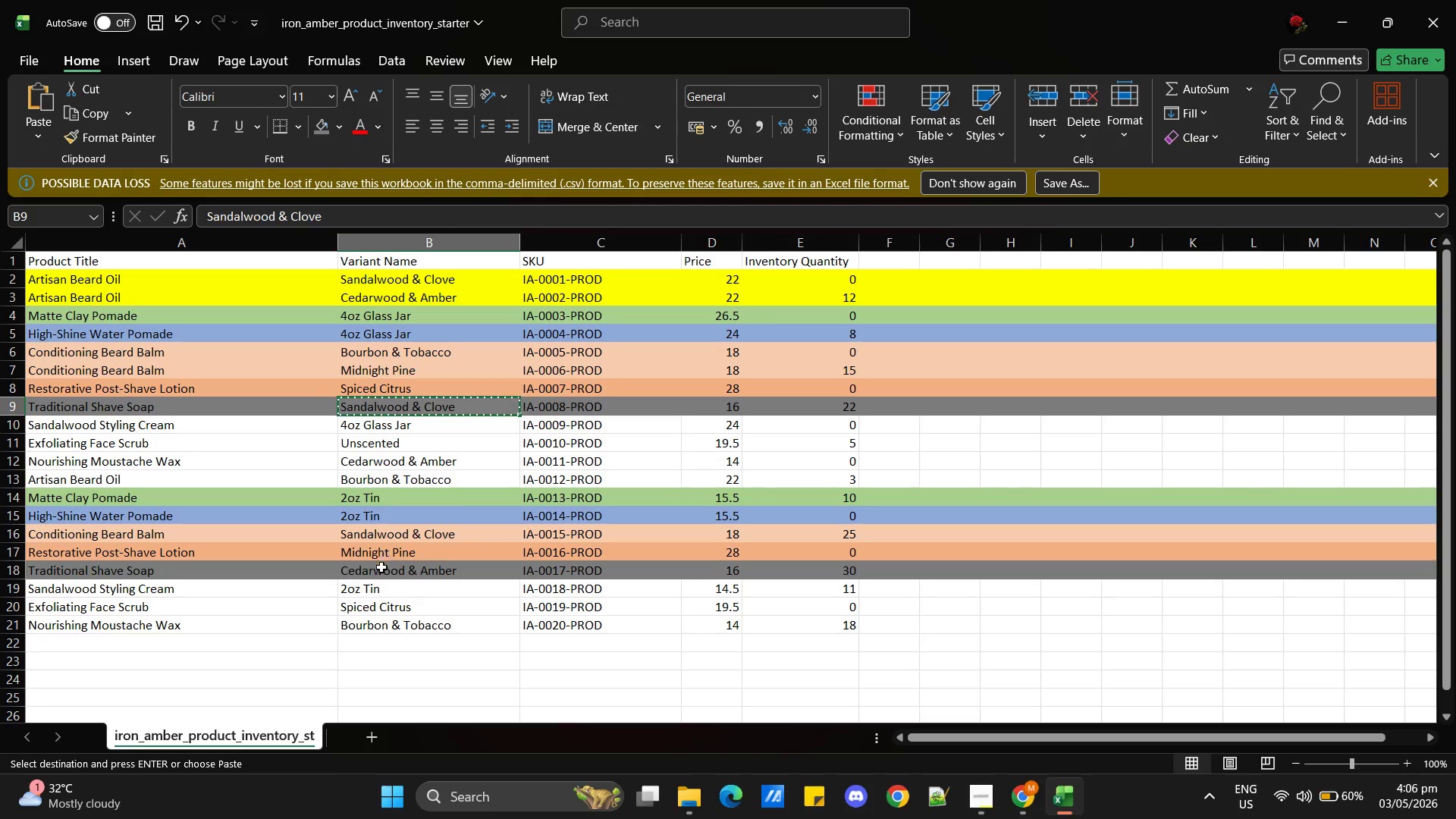 
left_click([381, 570])
 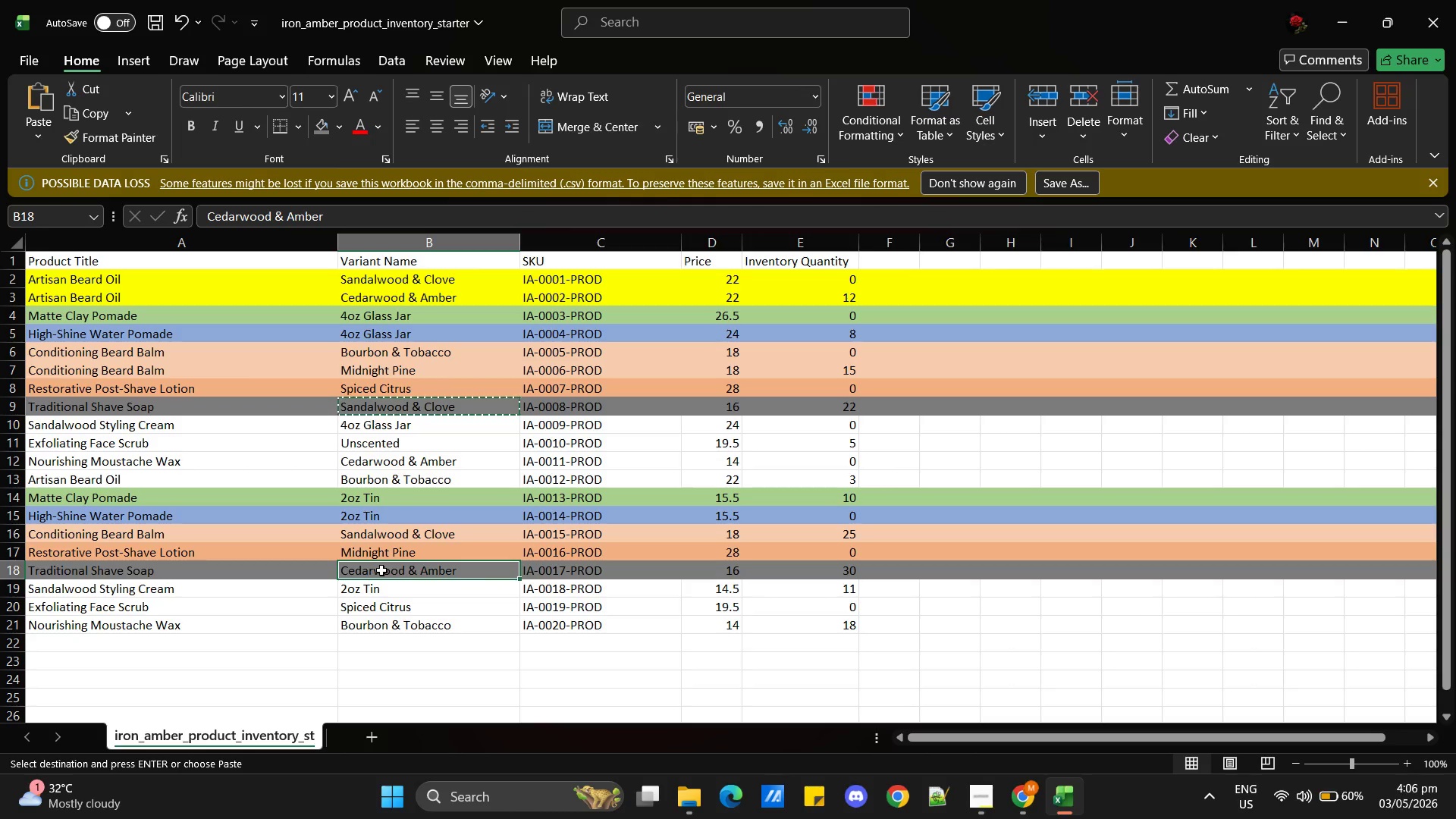 
key(Control+C)
 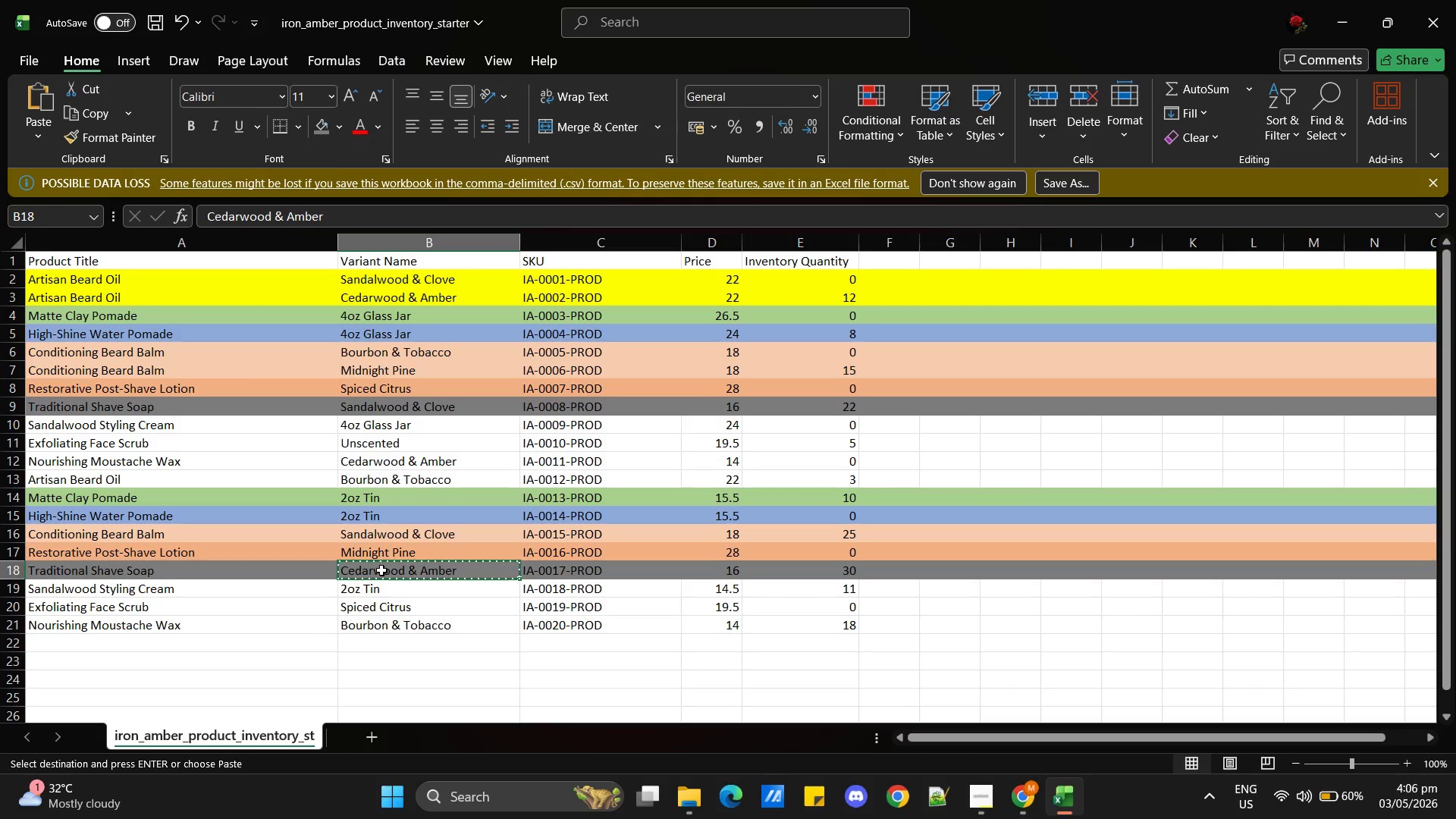 
key(Alt+Tab)
 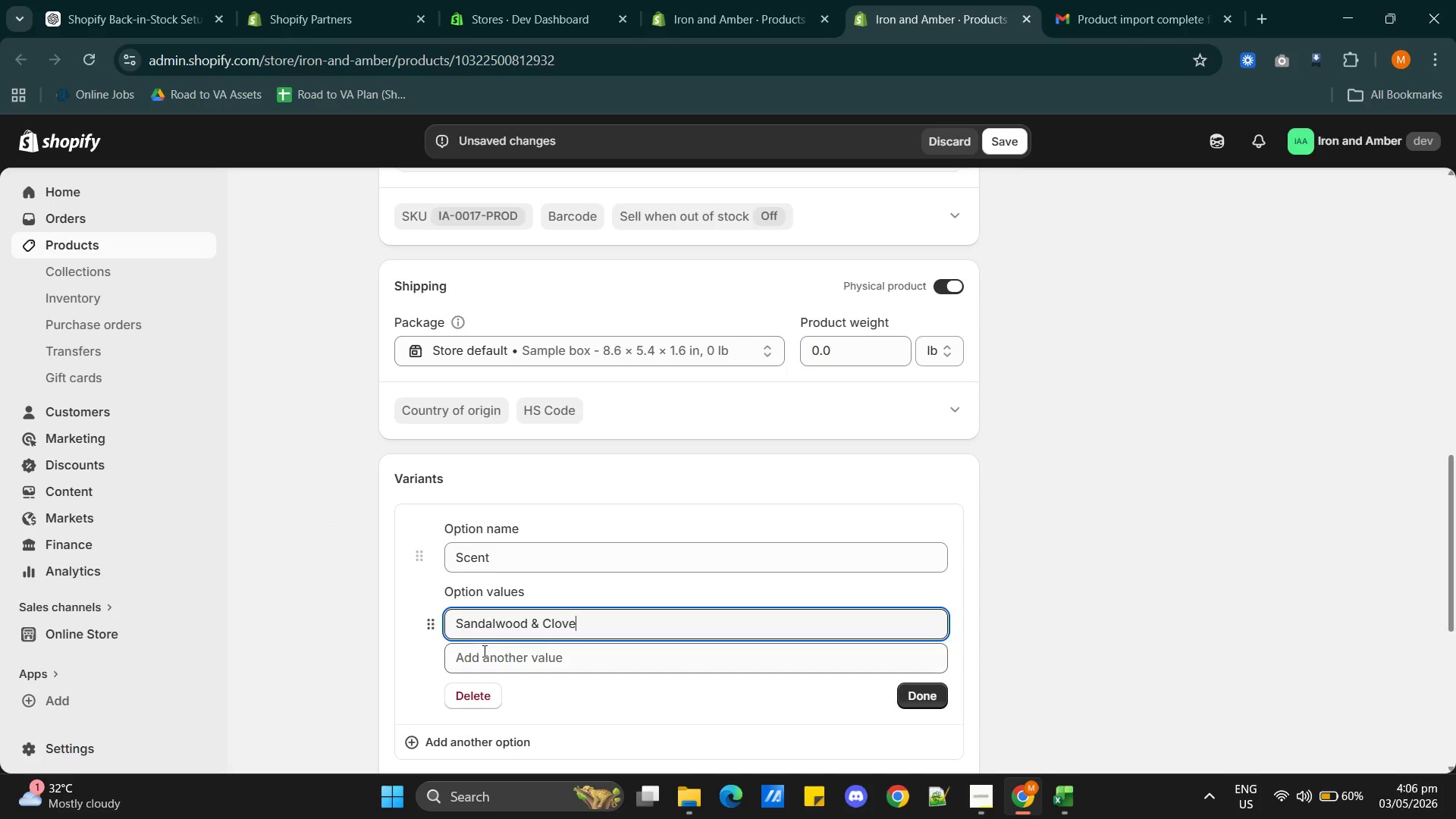 
left_click([485, 653])
 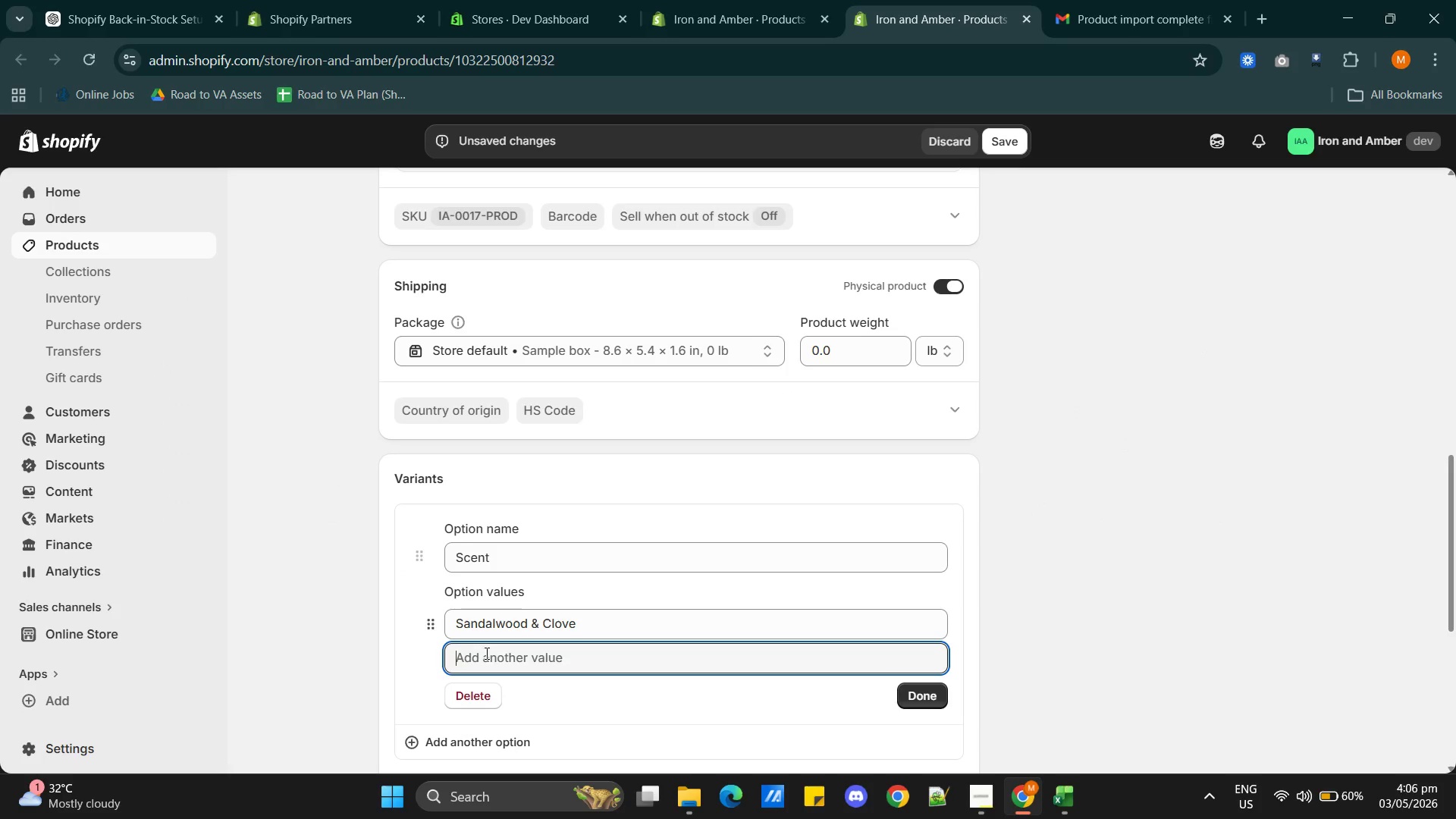 
key(Control+V)
 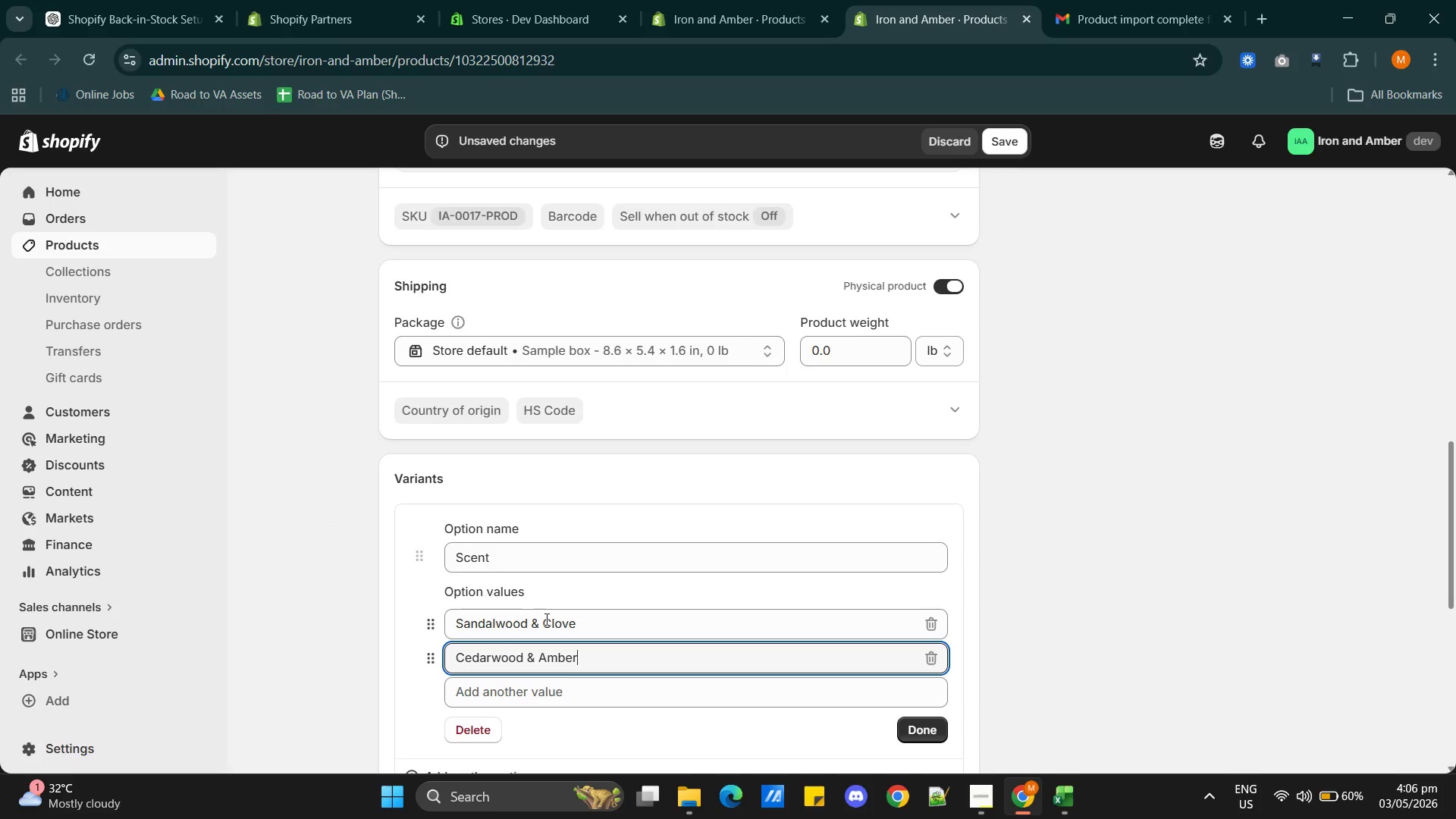 
scroll: coordinate [669, 630], scroll_direction: down, amount: 2.0
 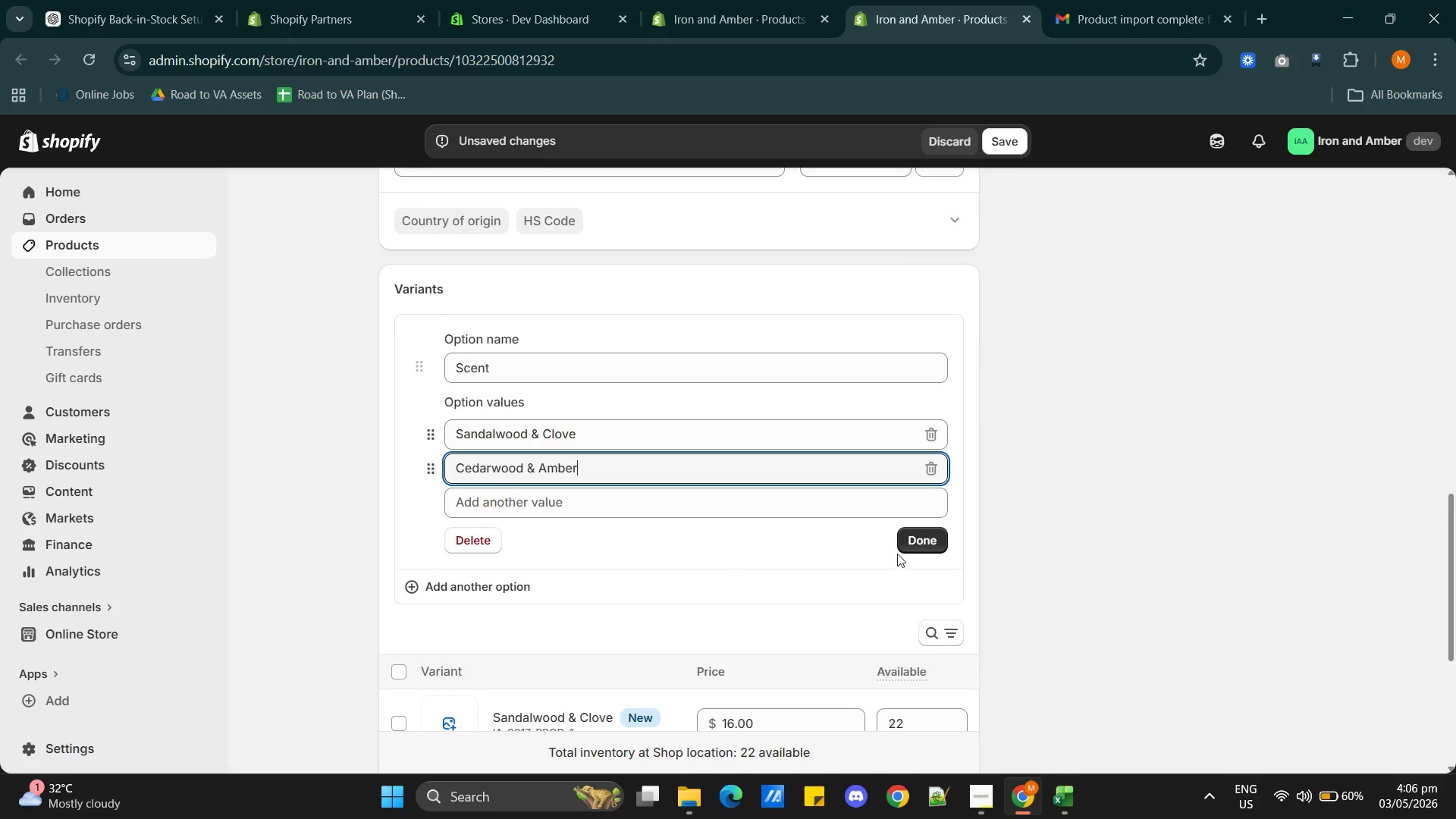 
left_click([921, 537])
 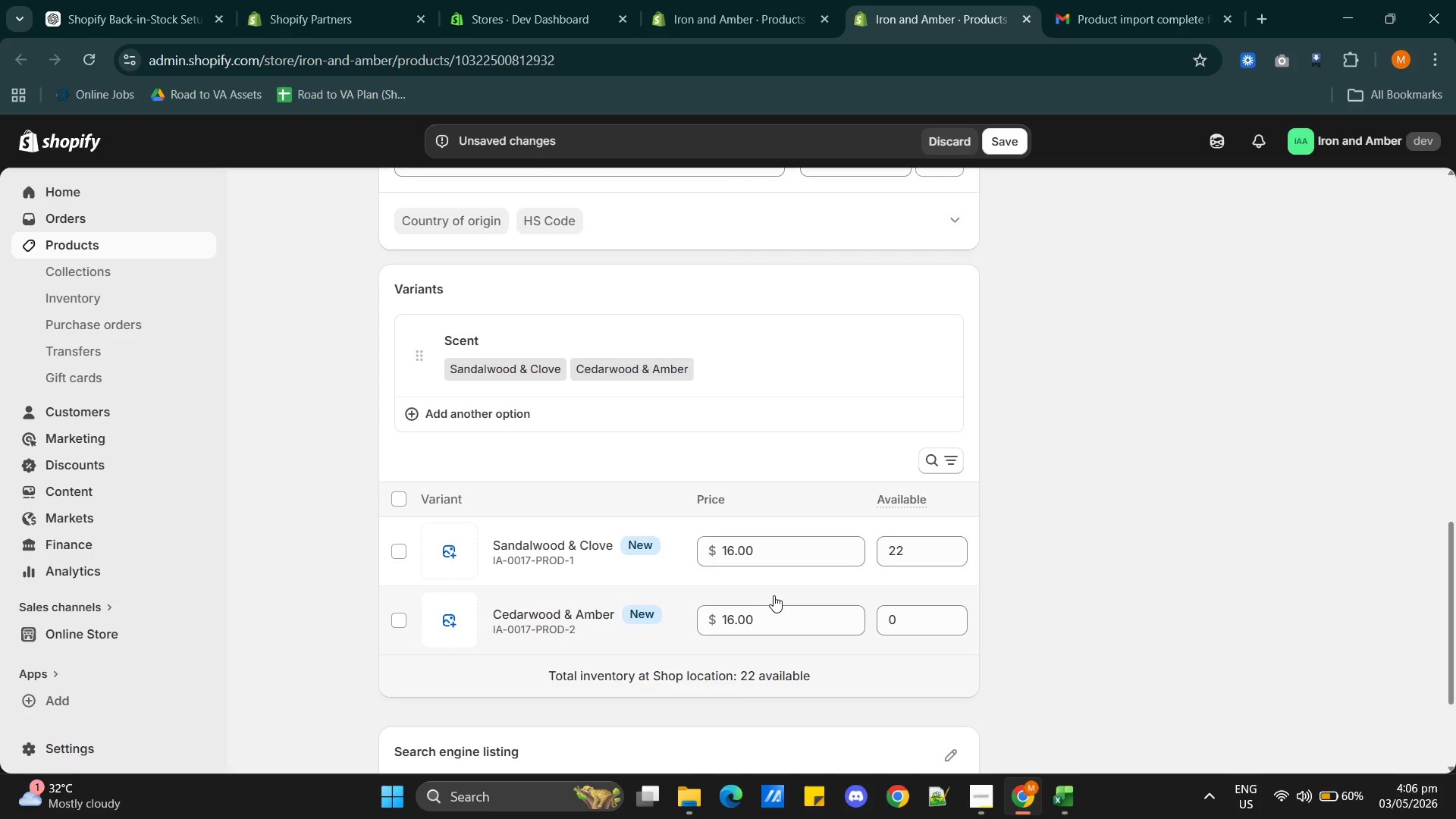 
key(Alt+Tab)
 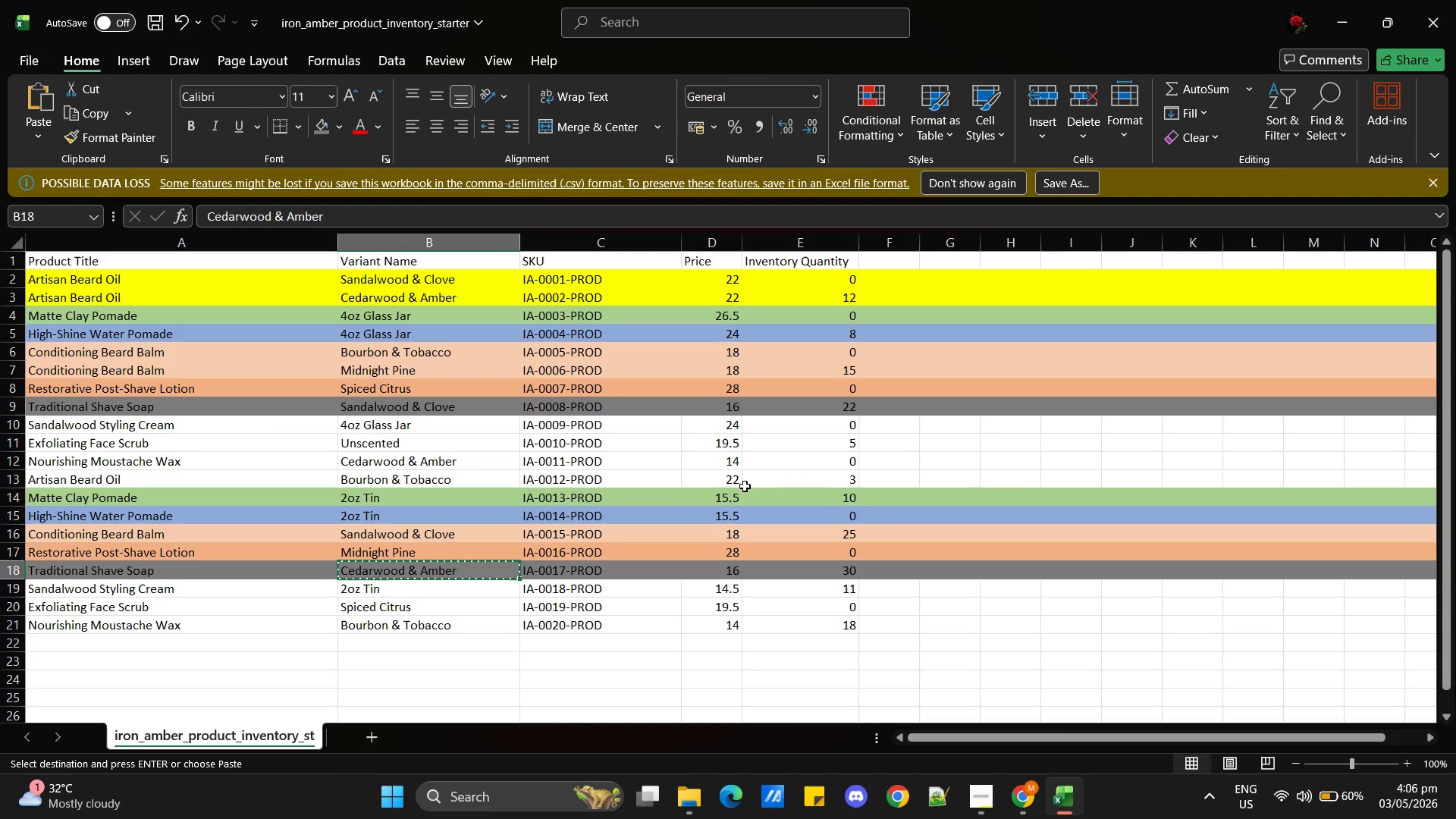 
key(Alt+AltLeft)
 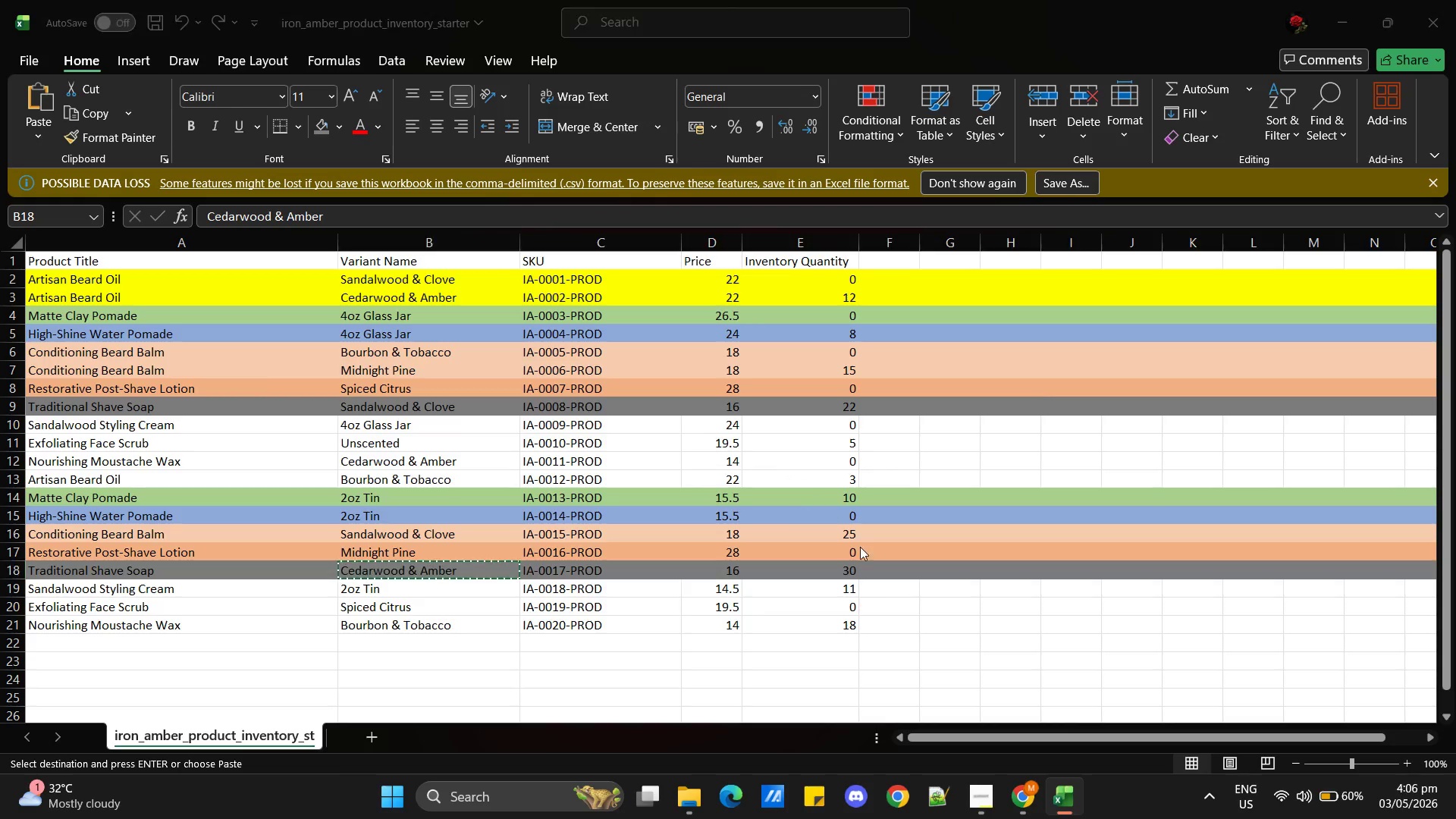 
key(Alt+Tab)
 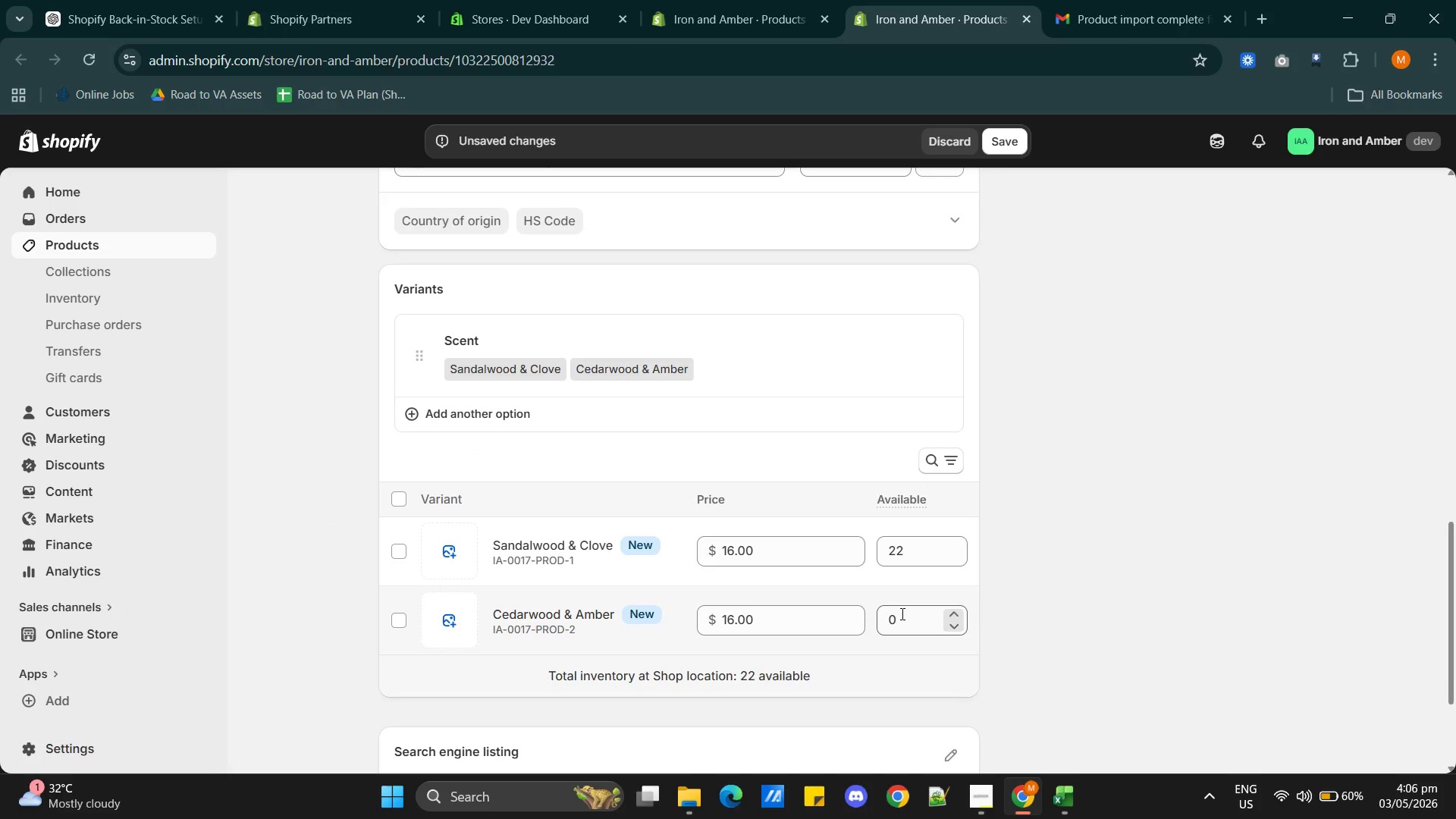 
double_click([901, 613])
 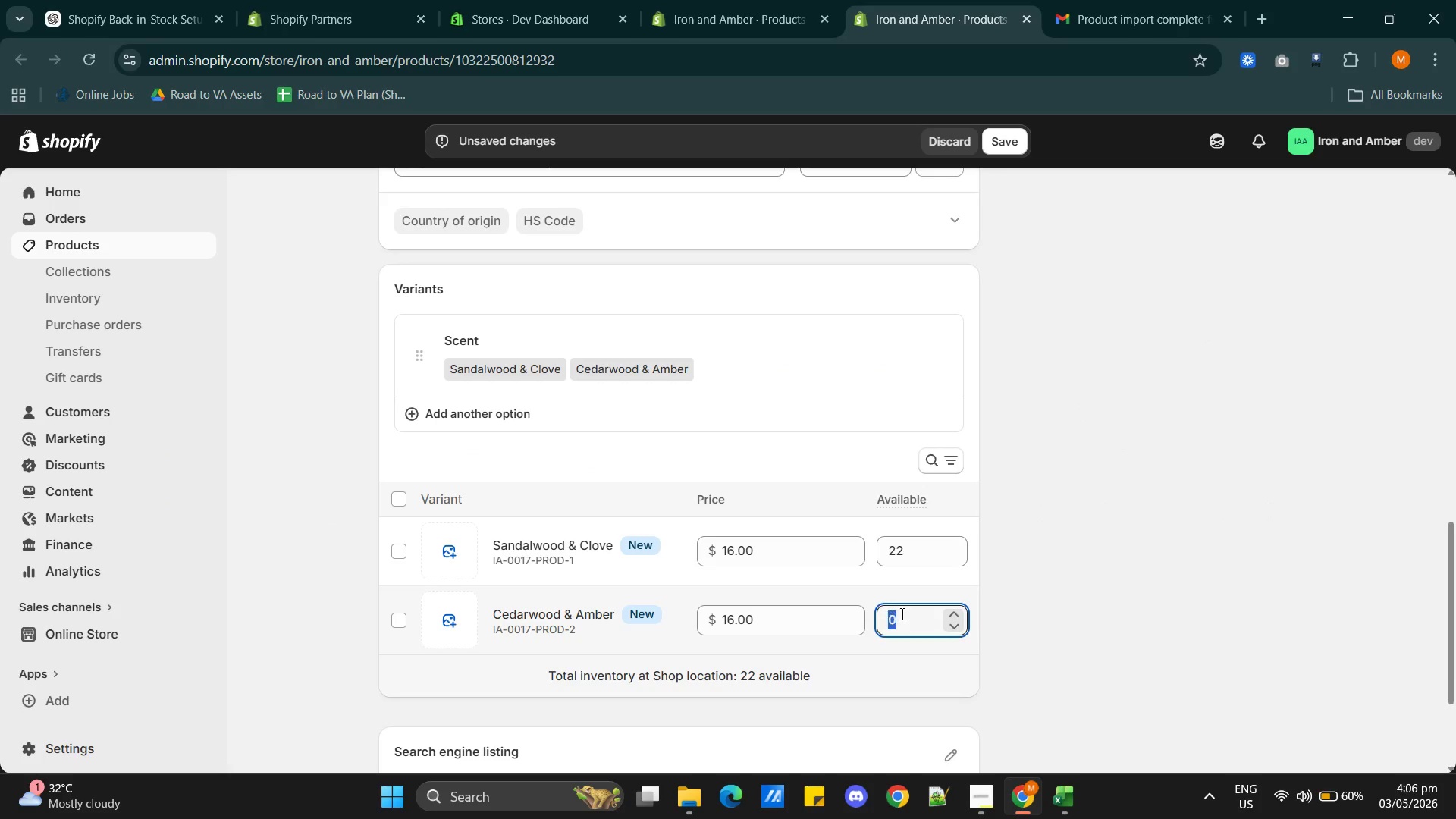 
triple_click([901, 613])
 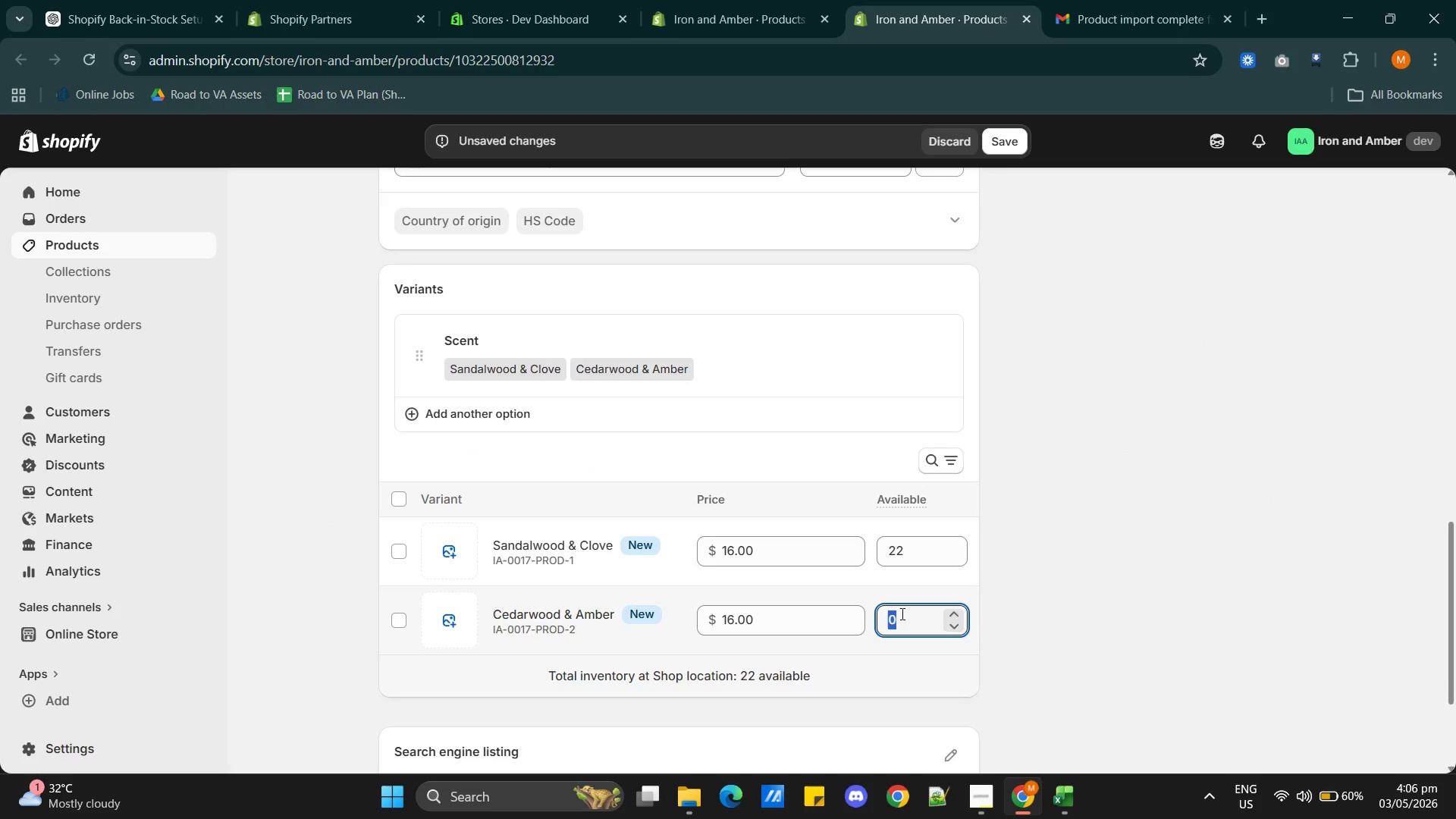 
type(30)
 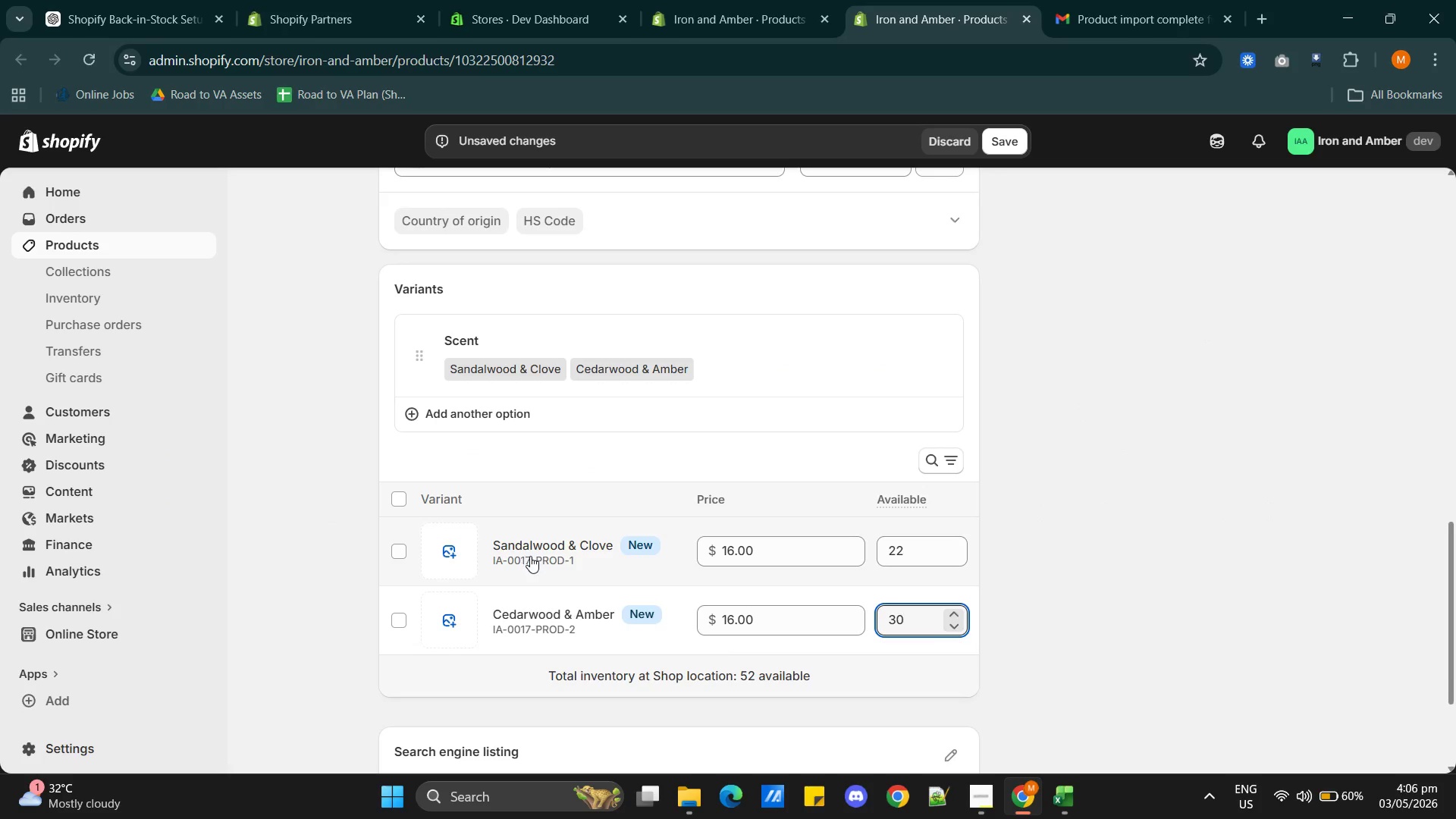 
left_click([541, 554])
 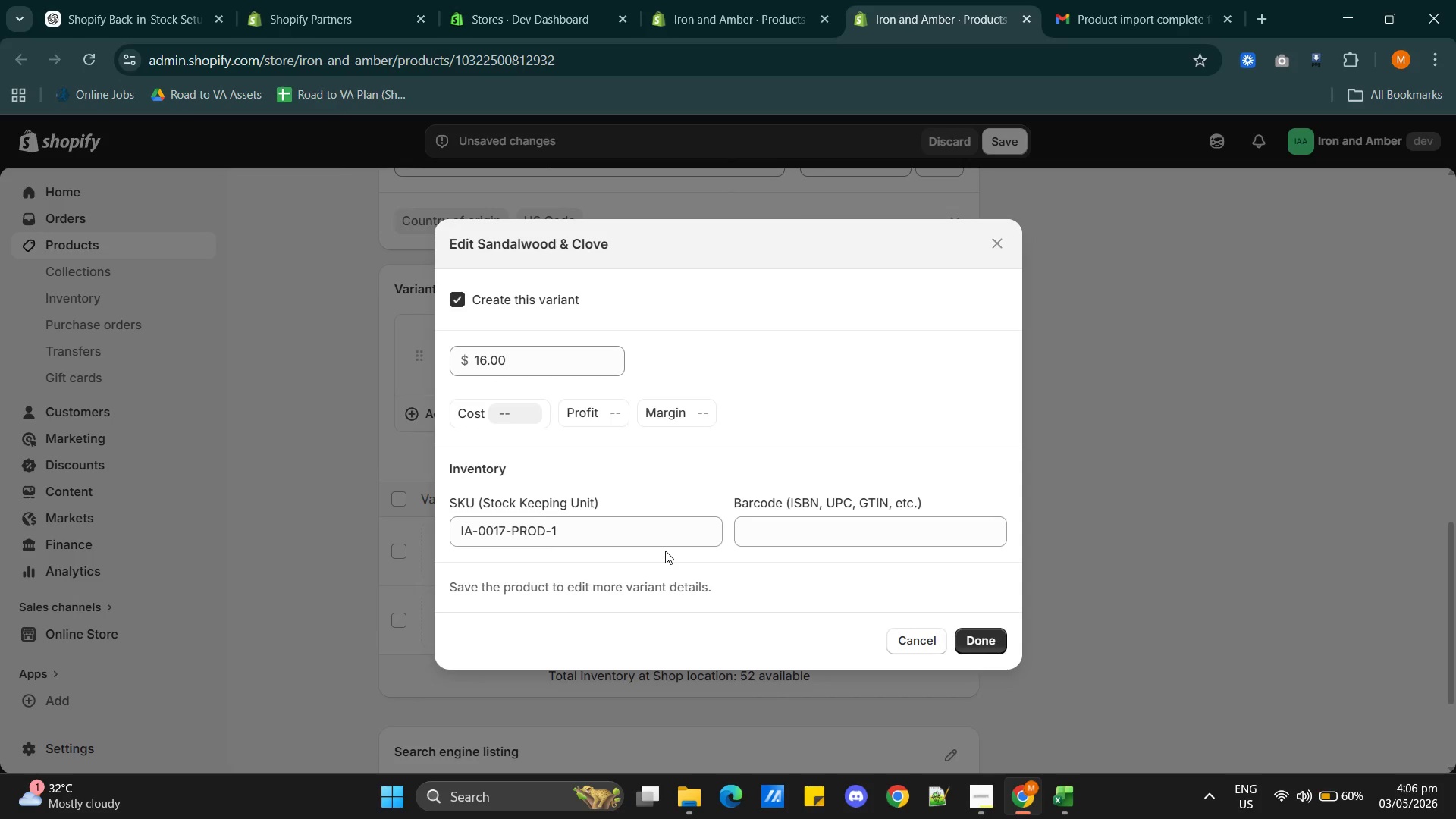 
key(Alt+Tab)
 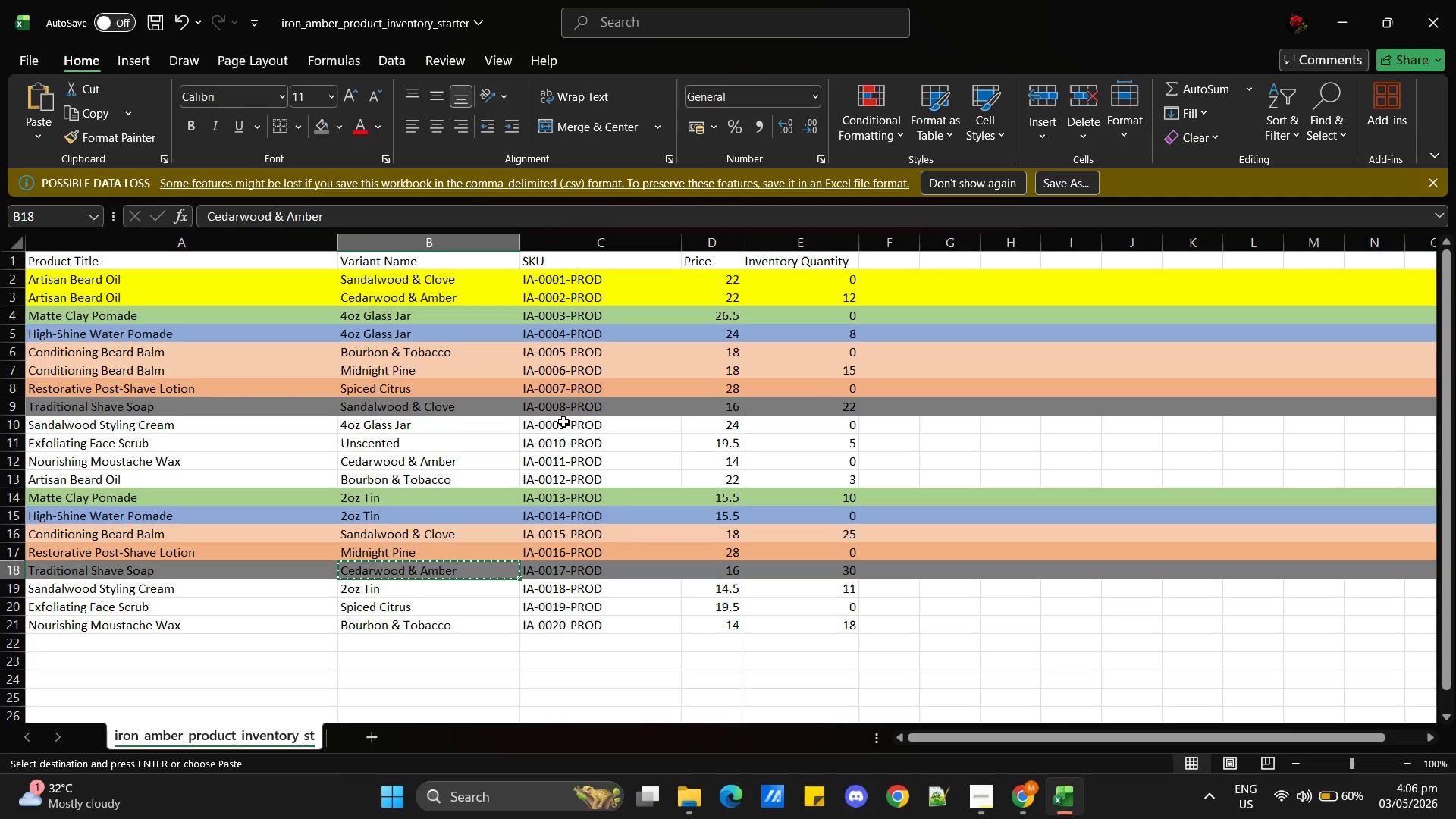 
left_click([579, 407])
 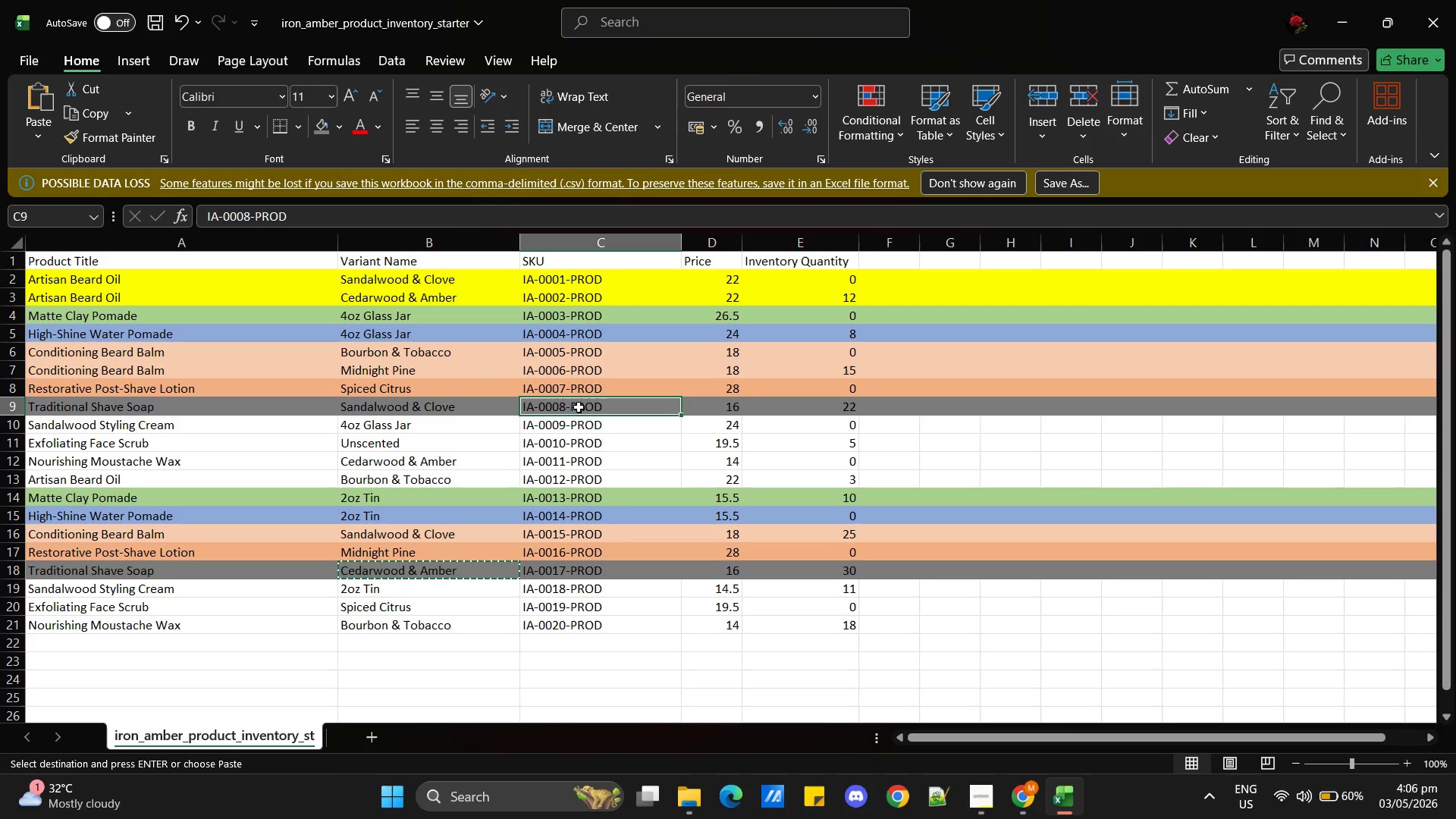 
key(Control+C)
 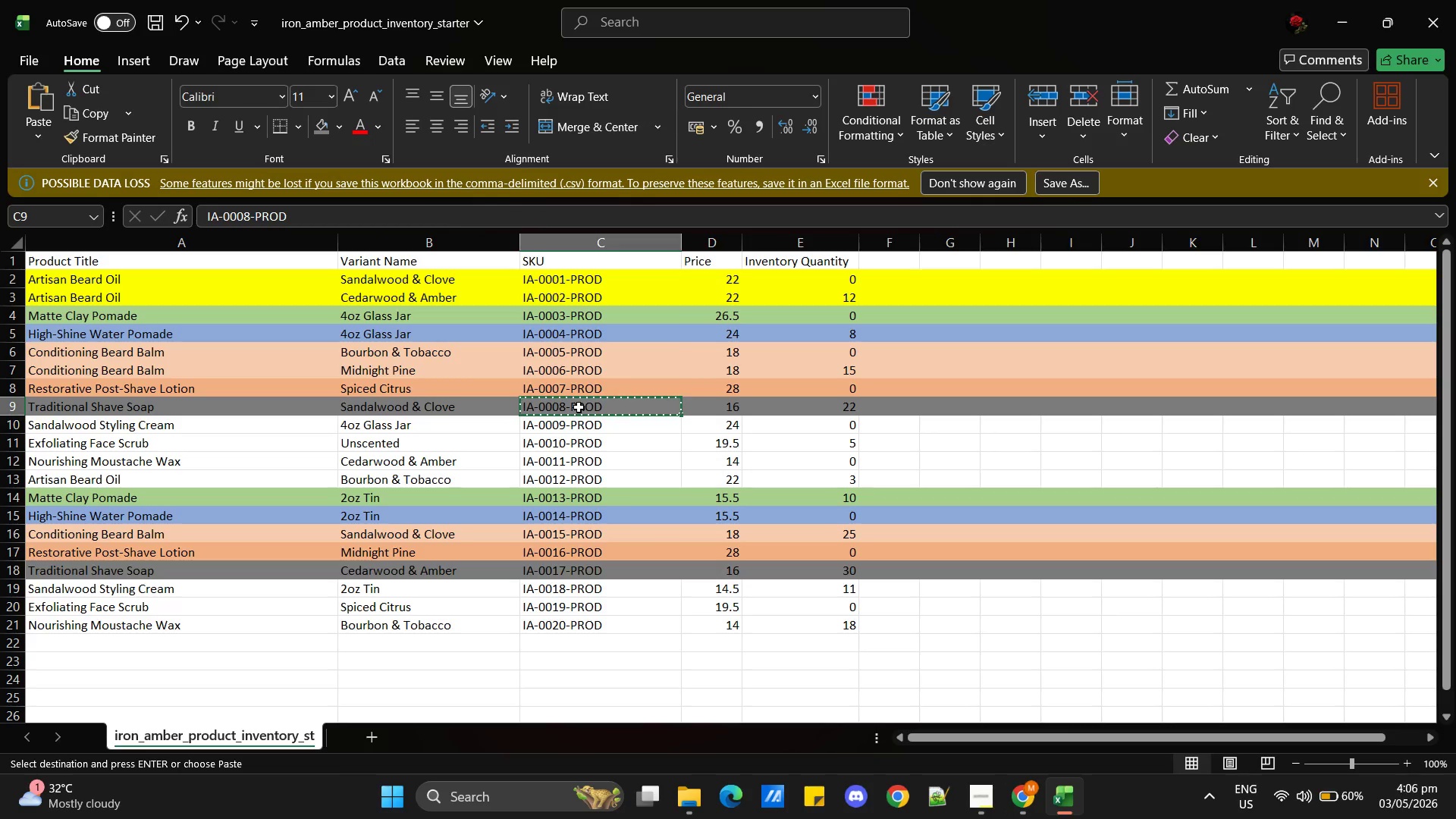 
key(Alt+Tab)
 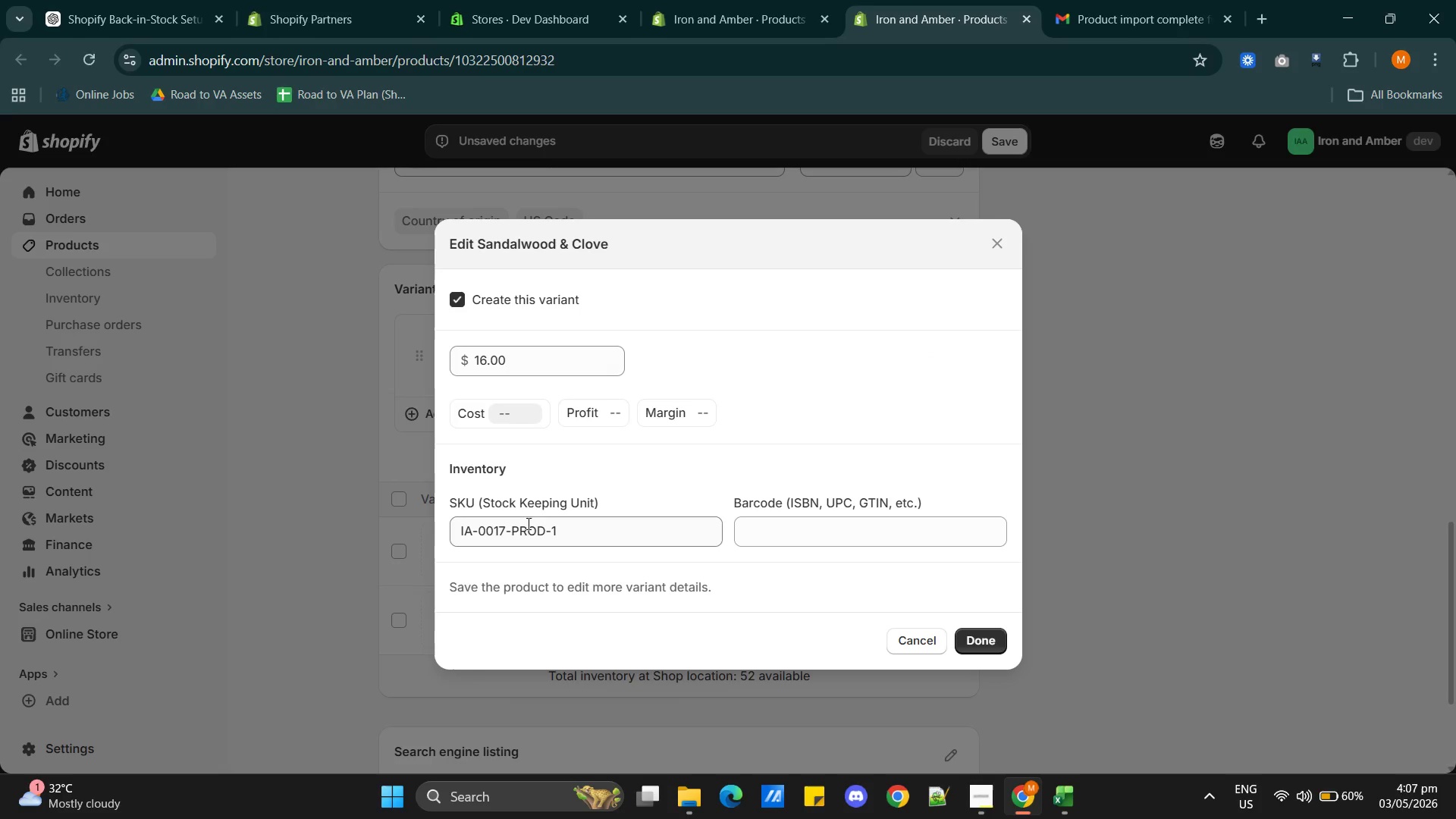 
double_click([527, 523])
 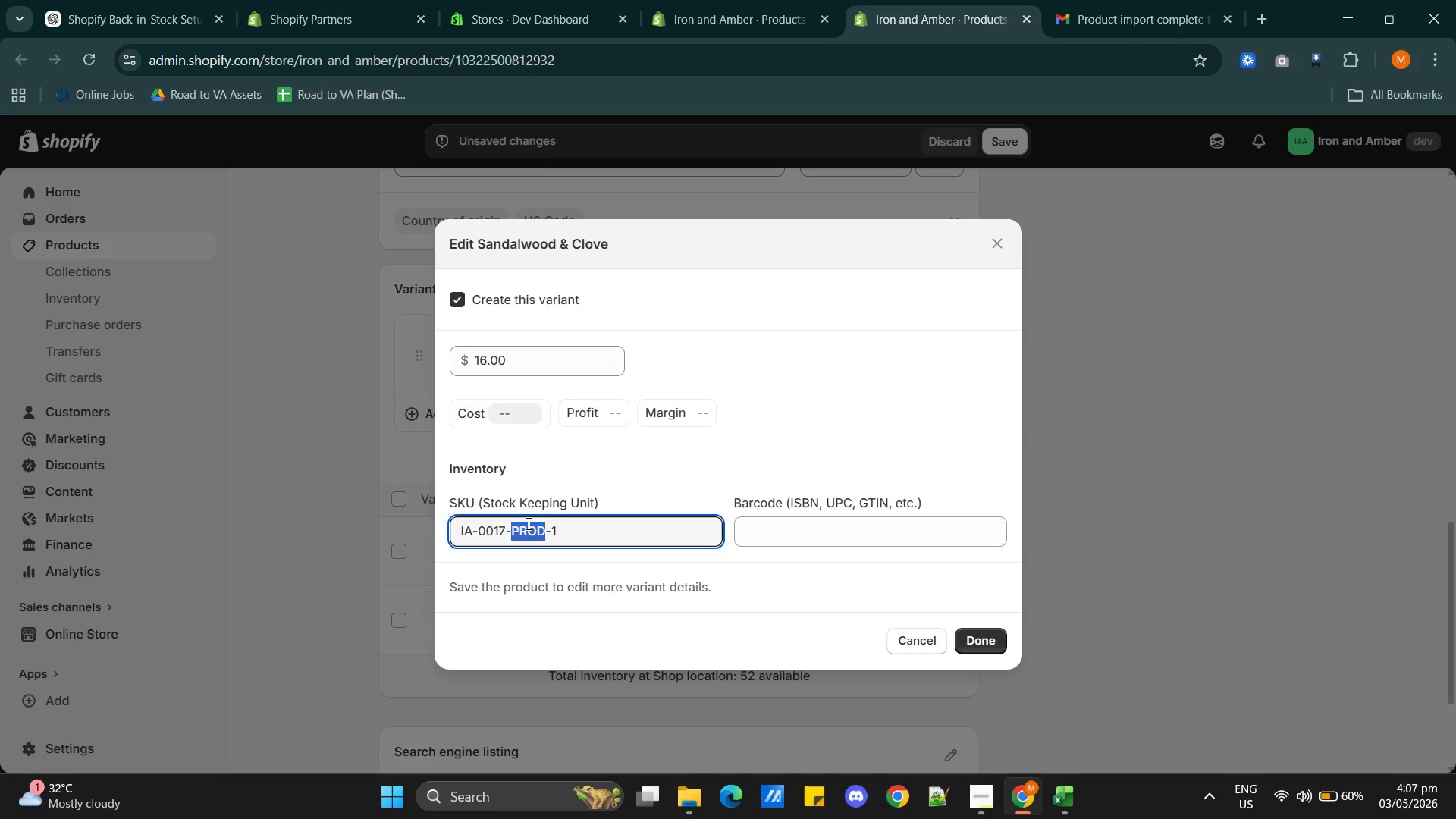 
triple_click([527, 523])
 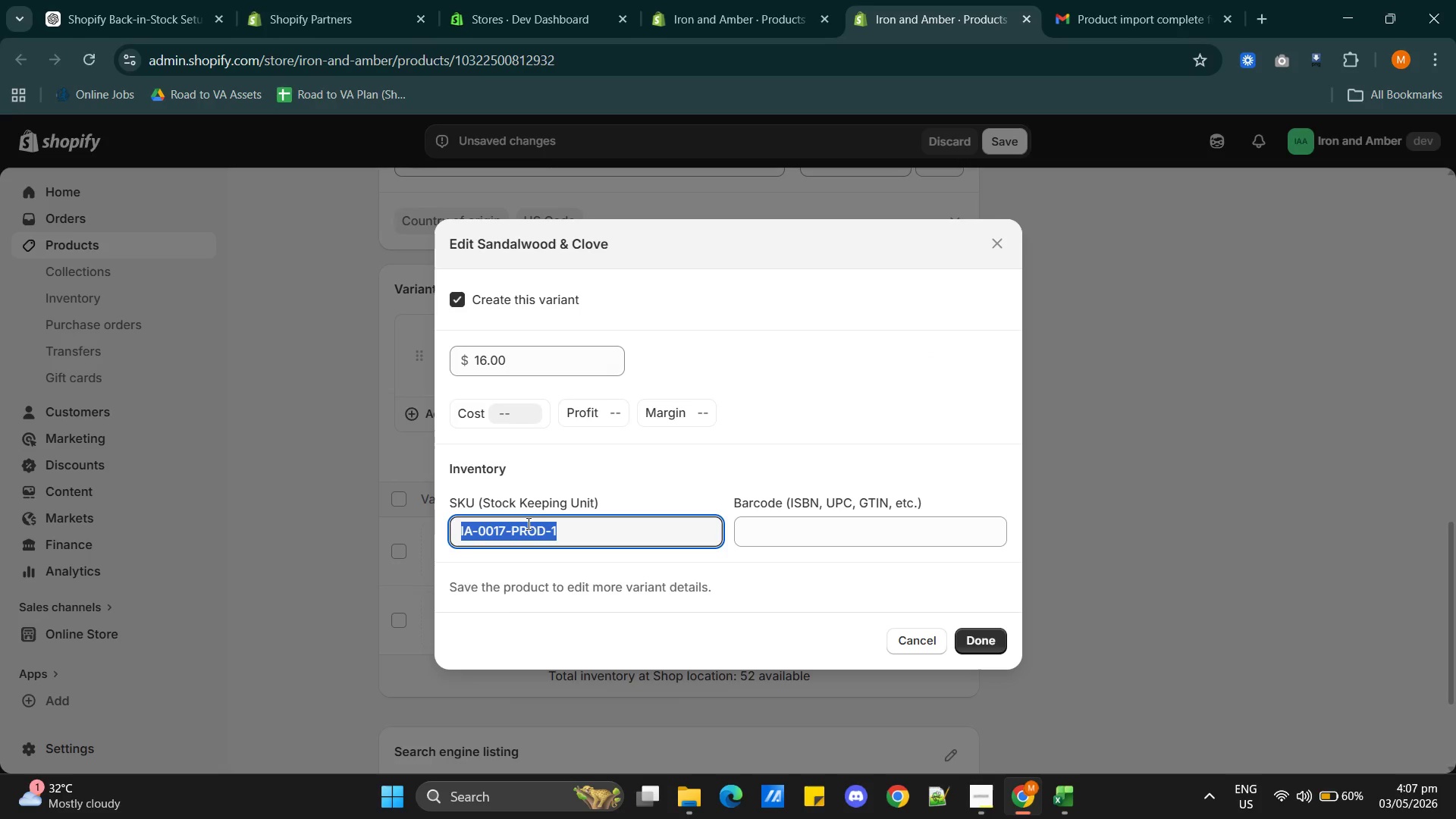 
key(Control+V)
 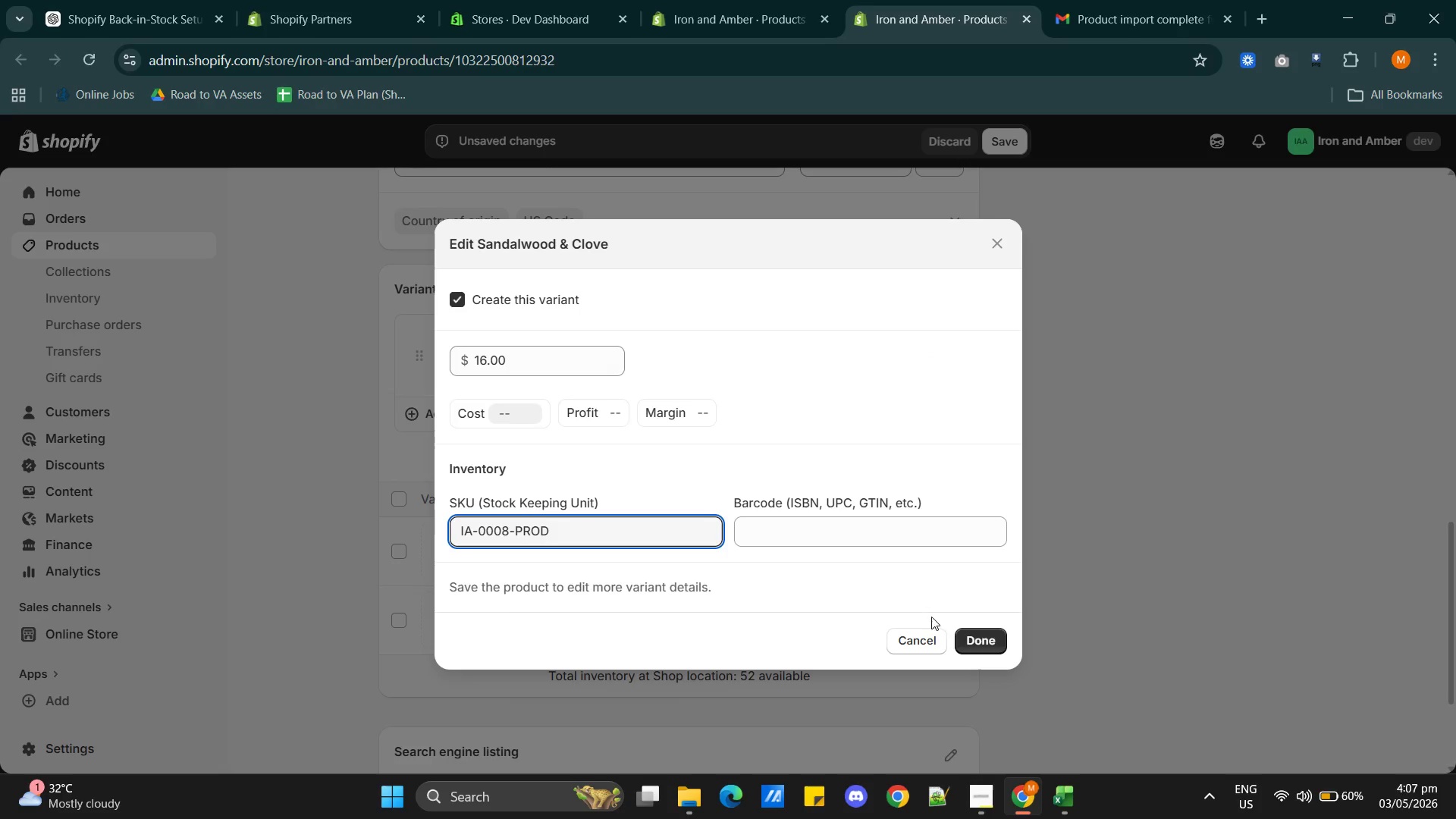 
left_click([968, 632])
 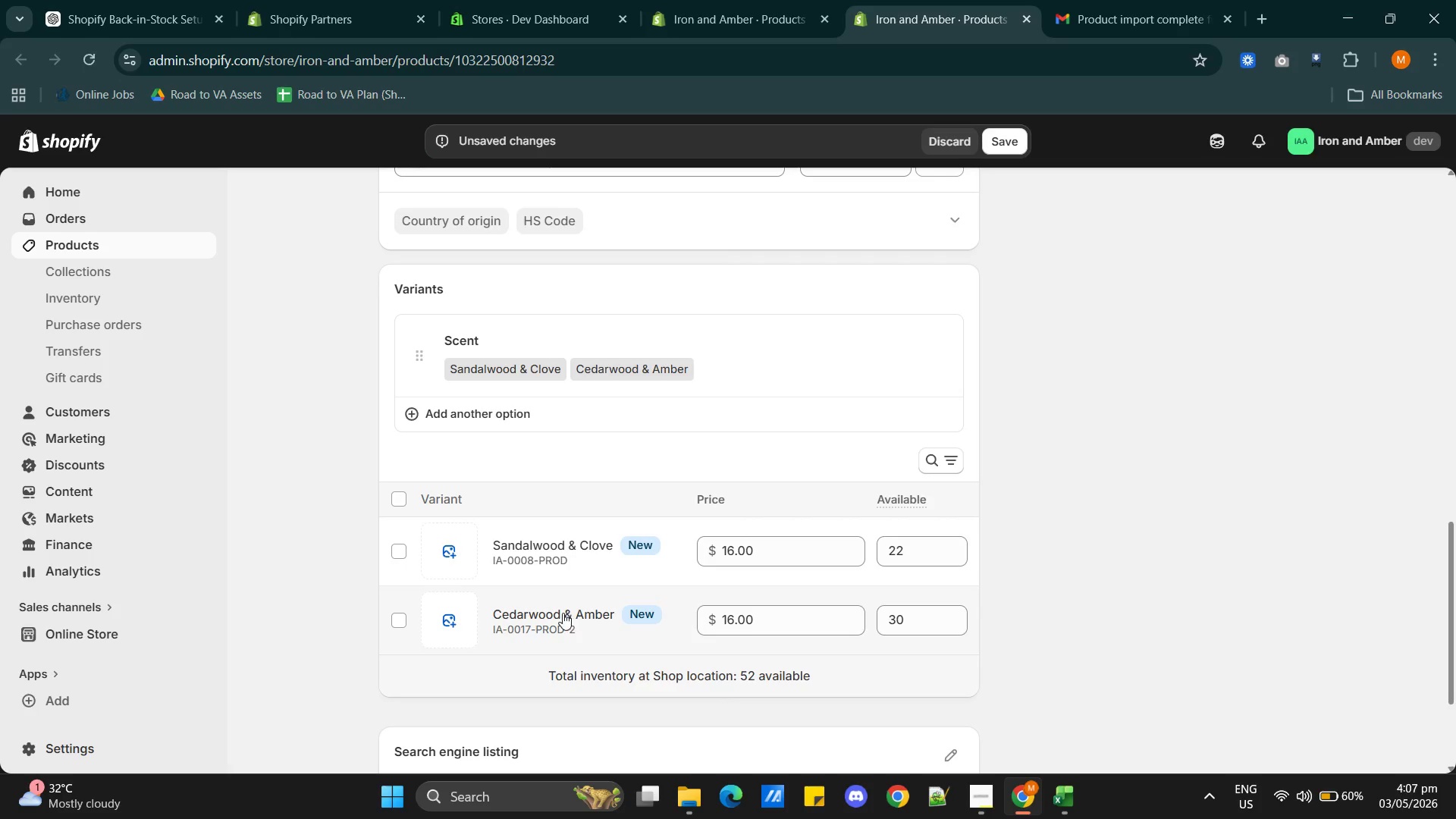 
left_click([557, 616])
 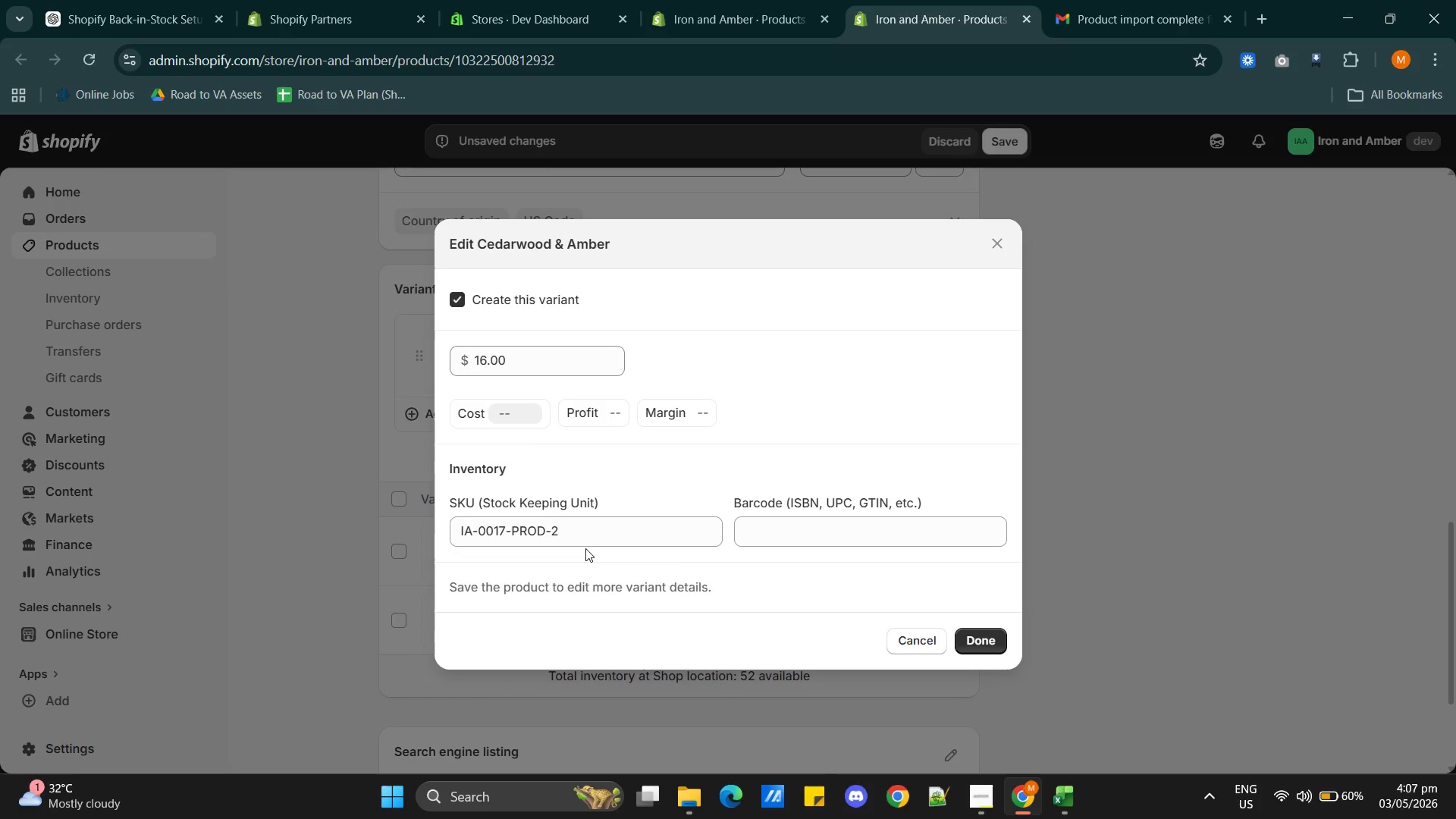 
key(Alt+Tab)
 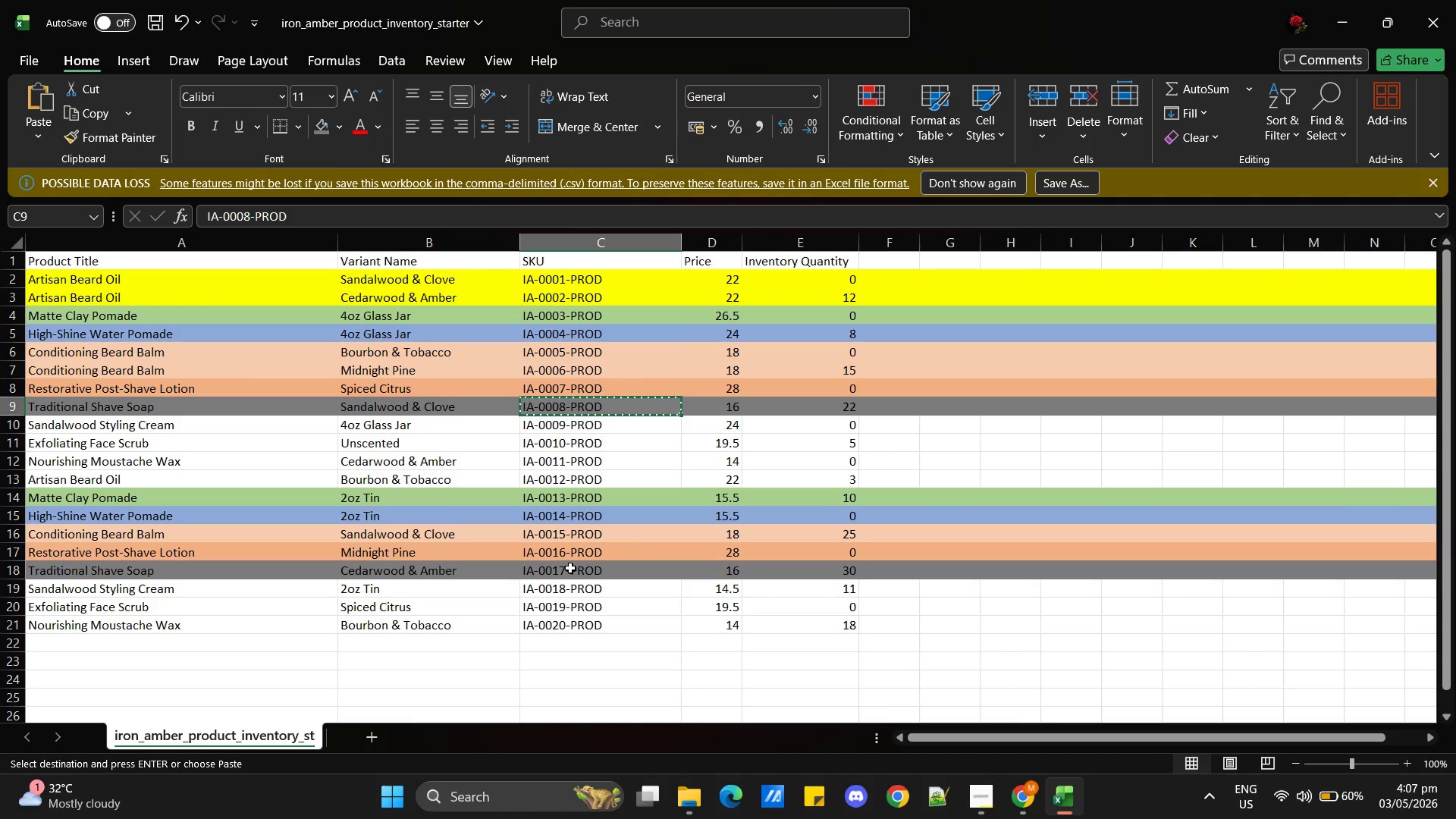 
left_click([570, 568])
 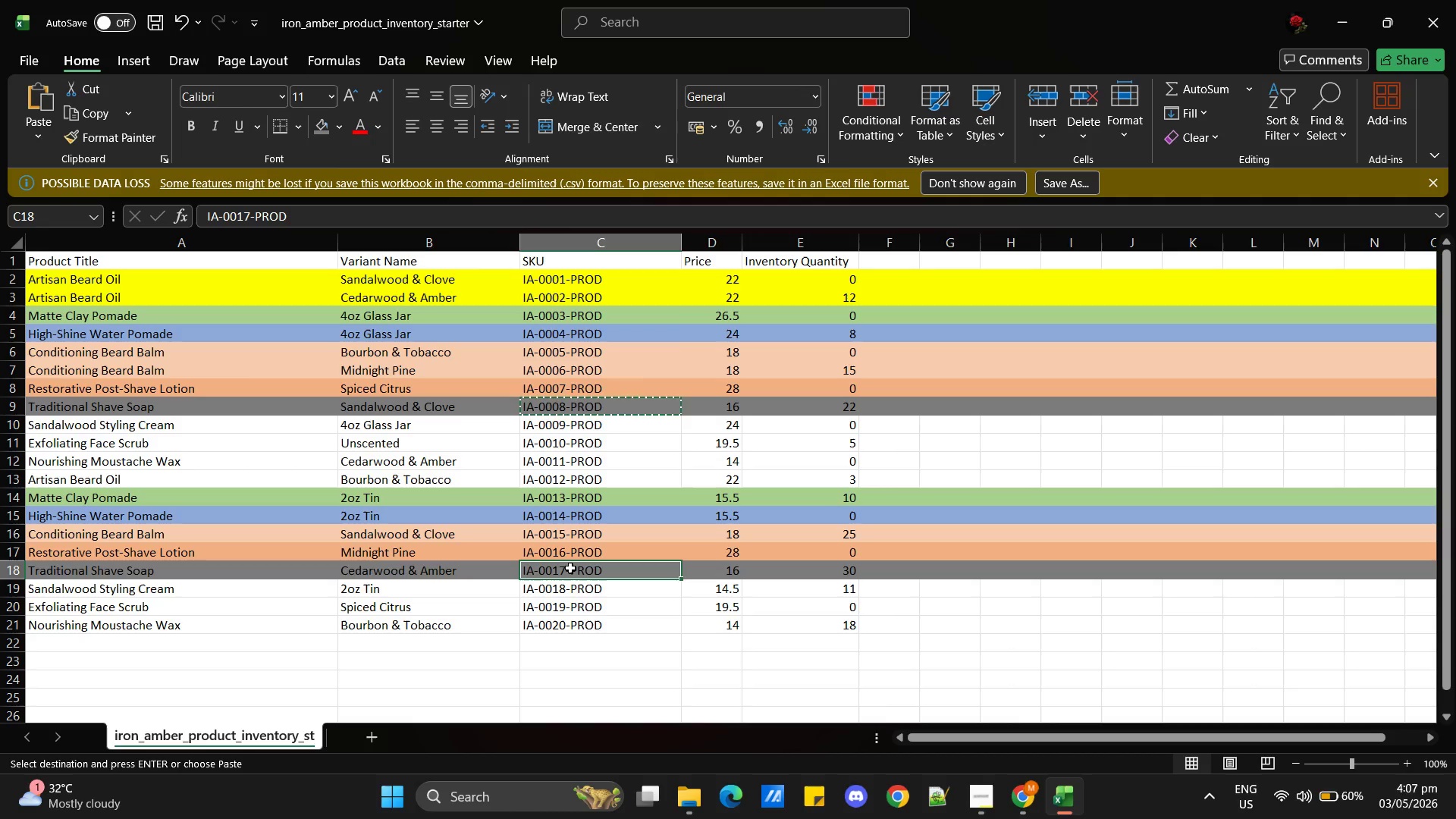 
key(Control+C)
 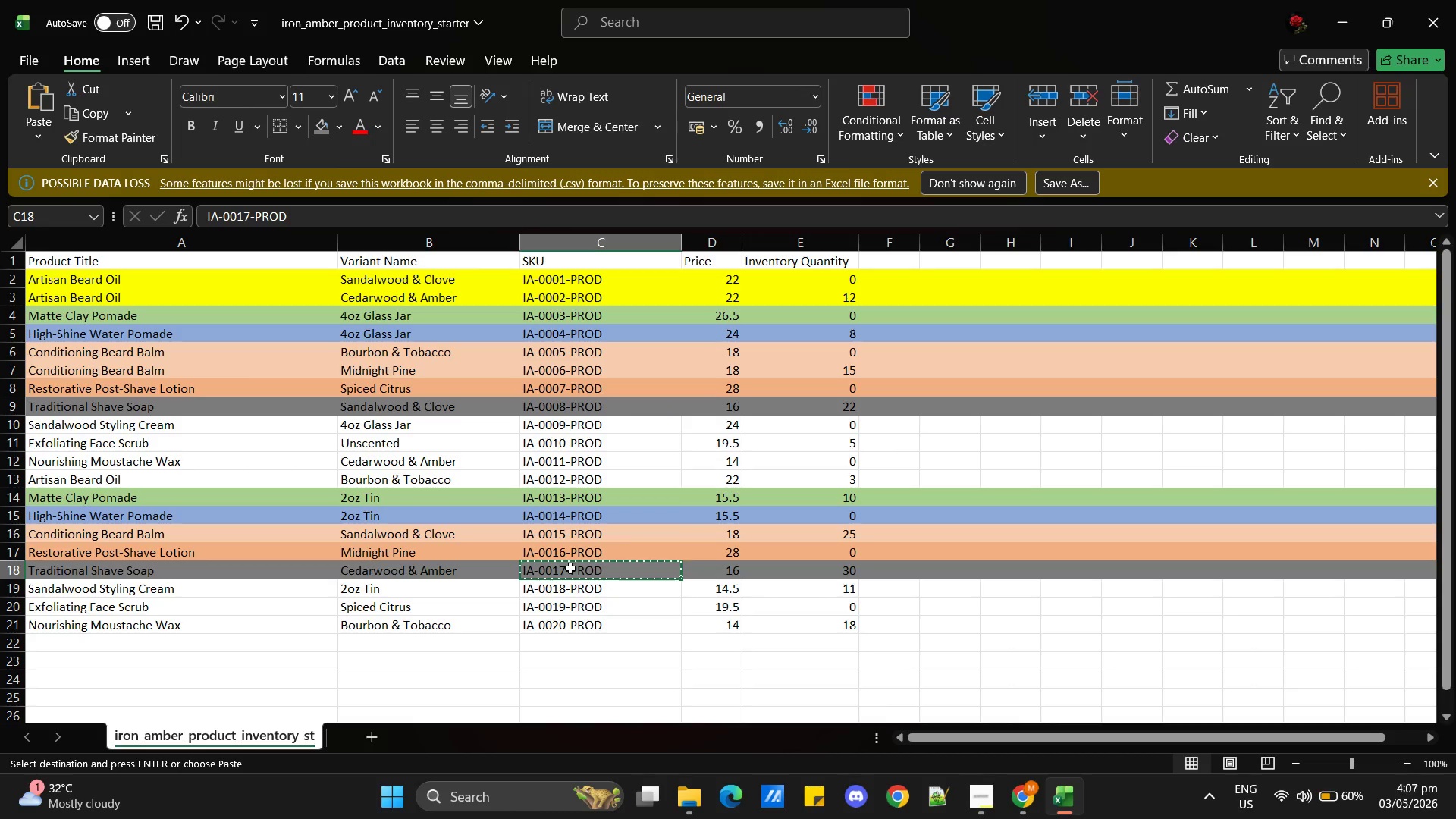 
key(Alt+Tab)
 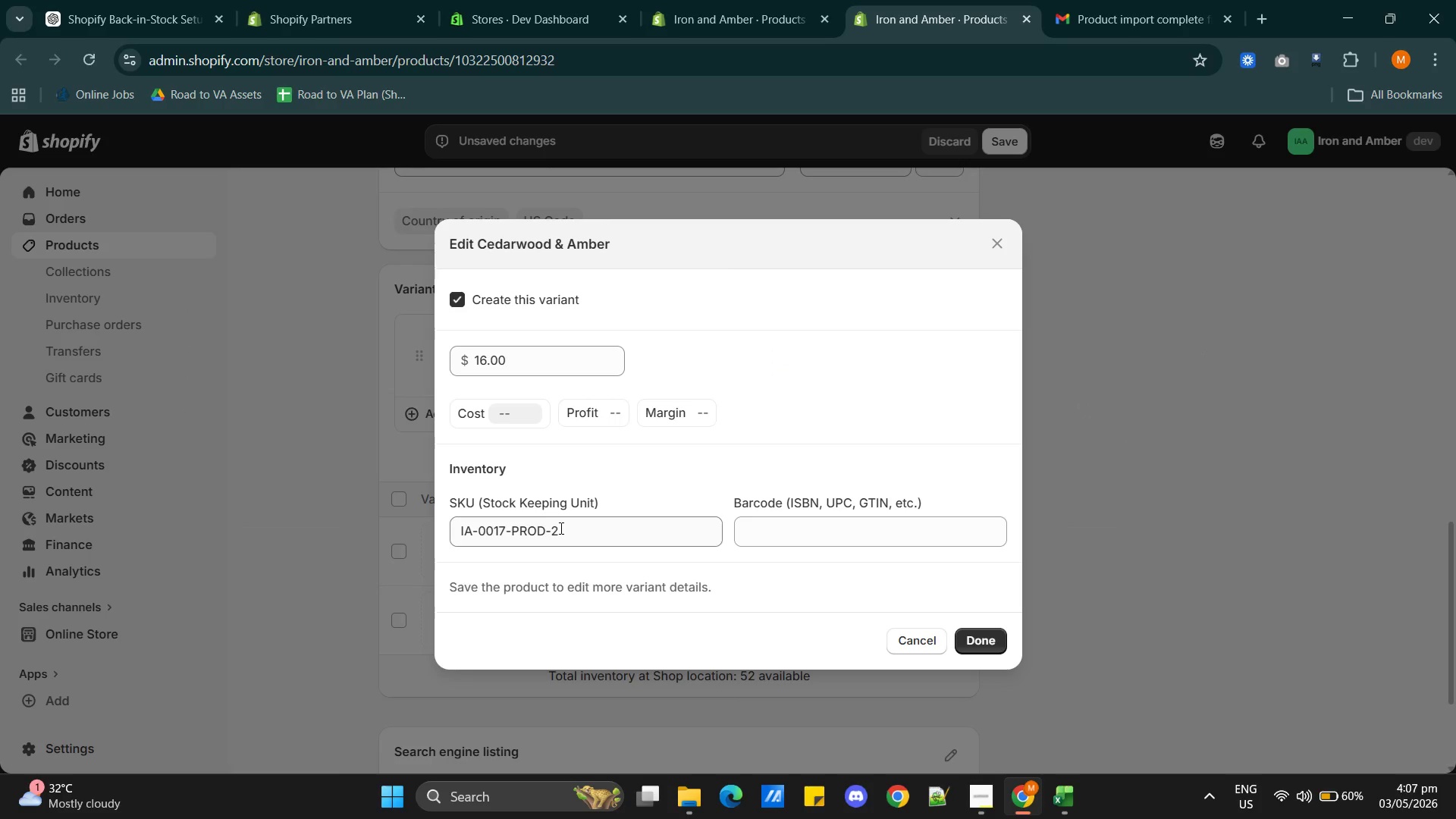 
double_click([560, 528])
 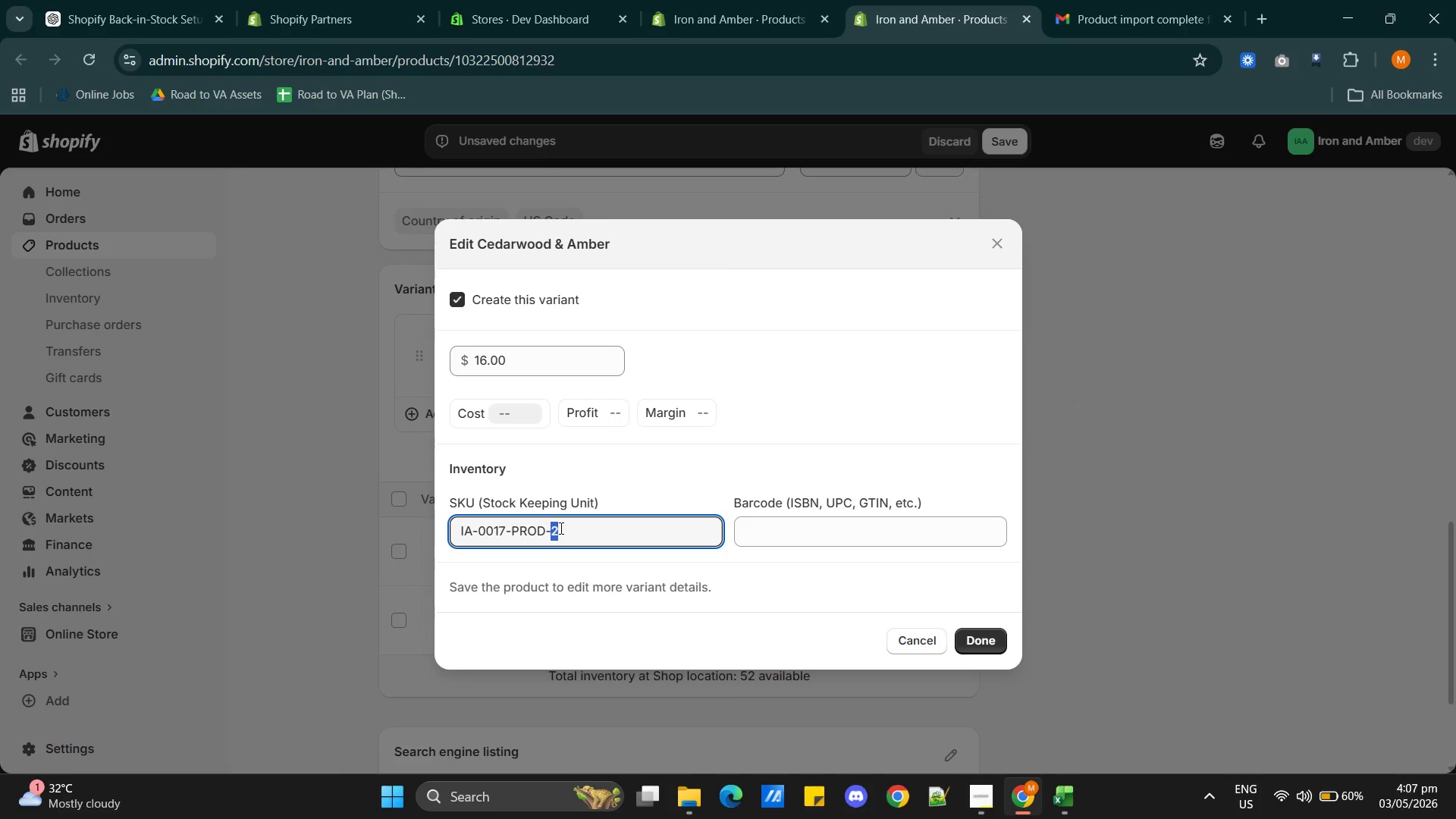 
triple_click([560, 528])
 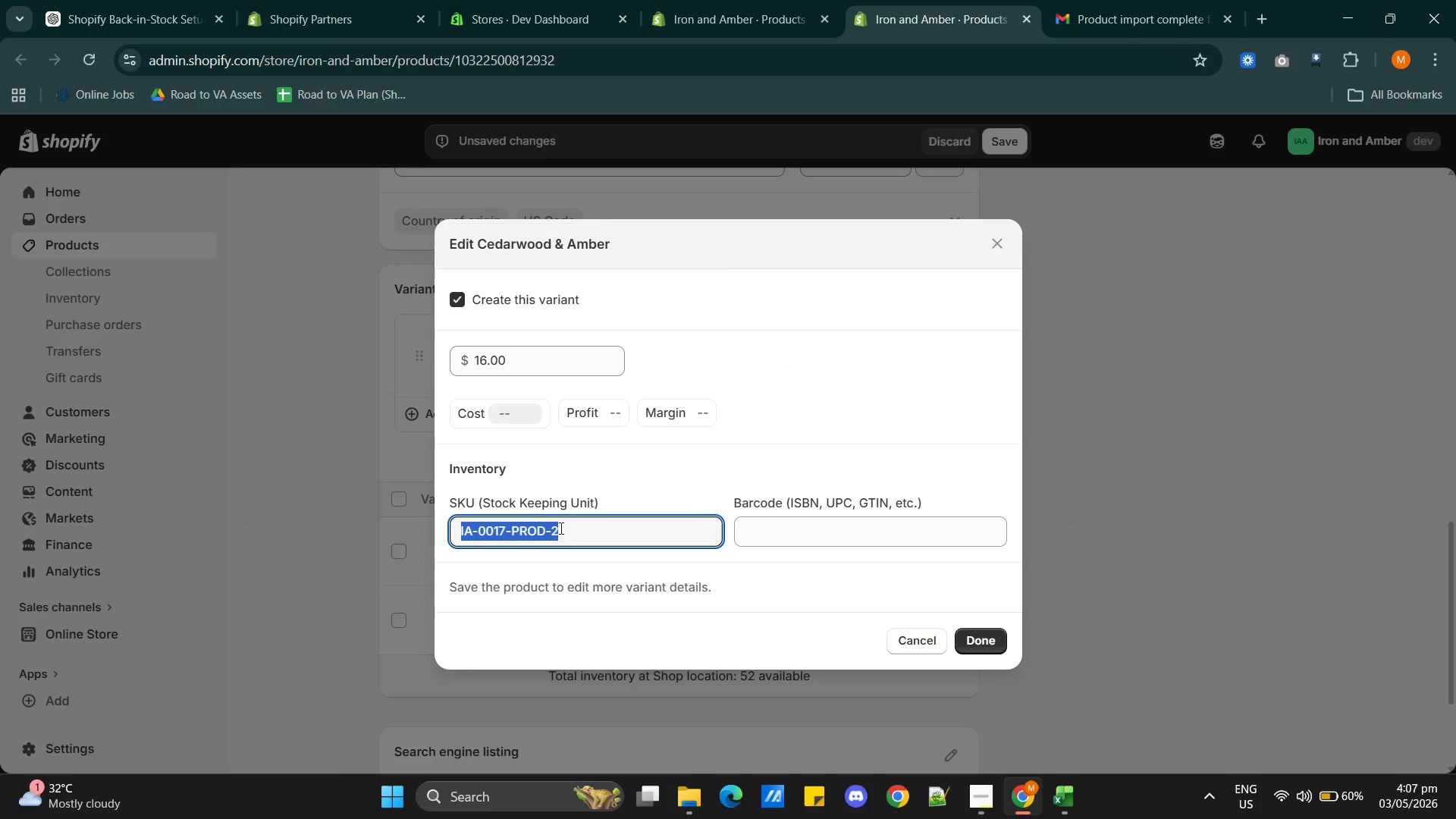 
key(Control+V)
 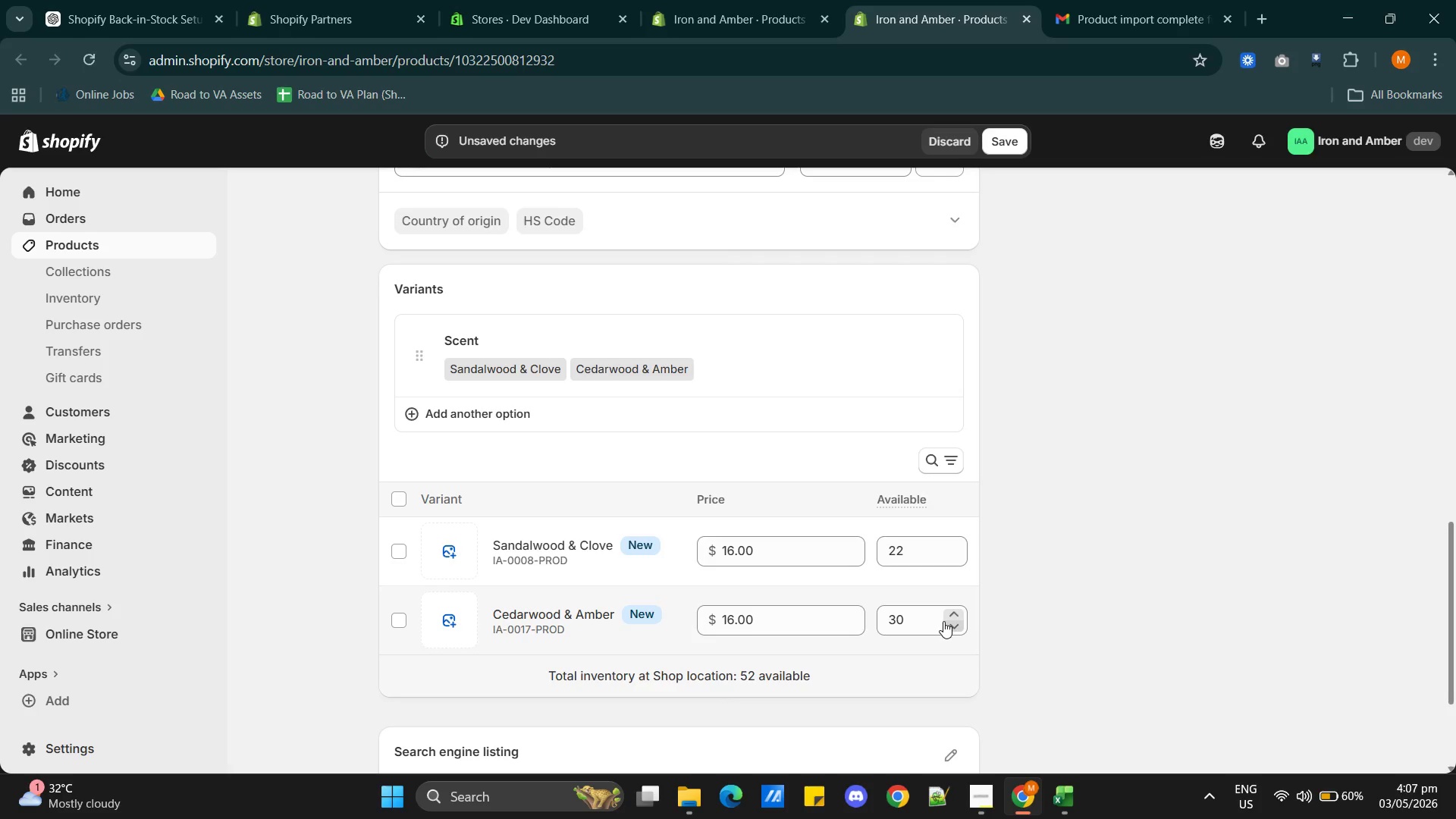 
wait(7.26)
 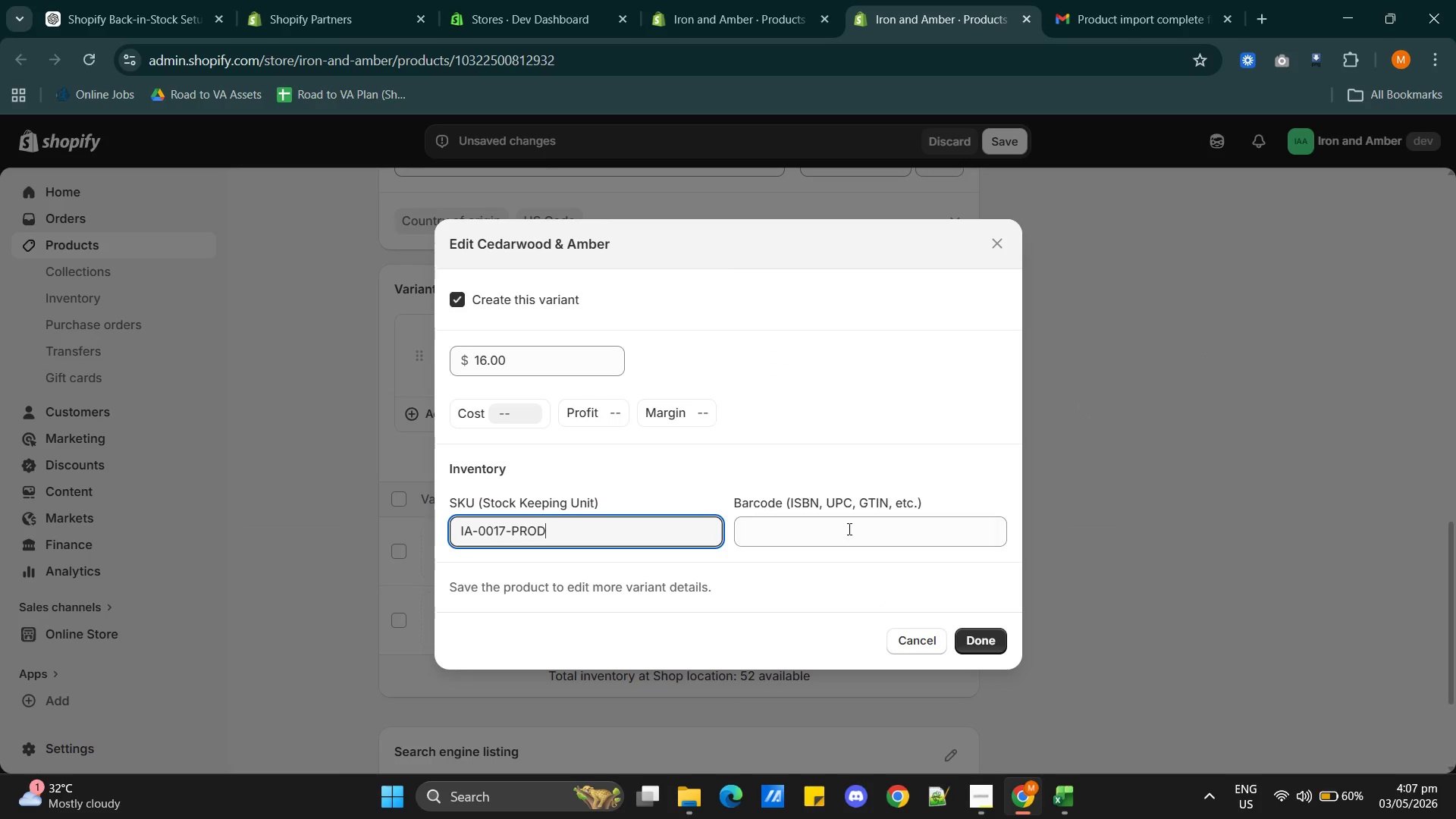 
hold_key(key=AltLeft, duration=0.31)
 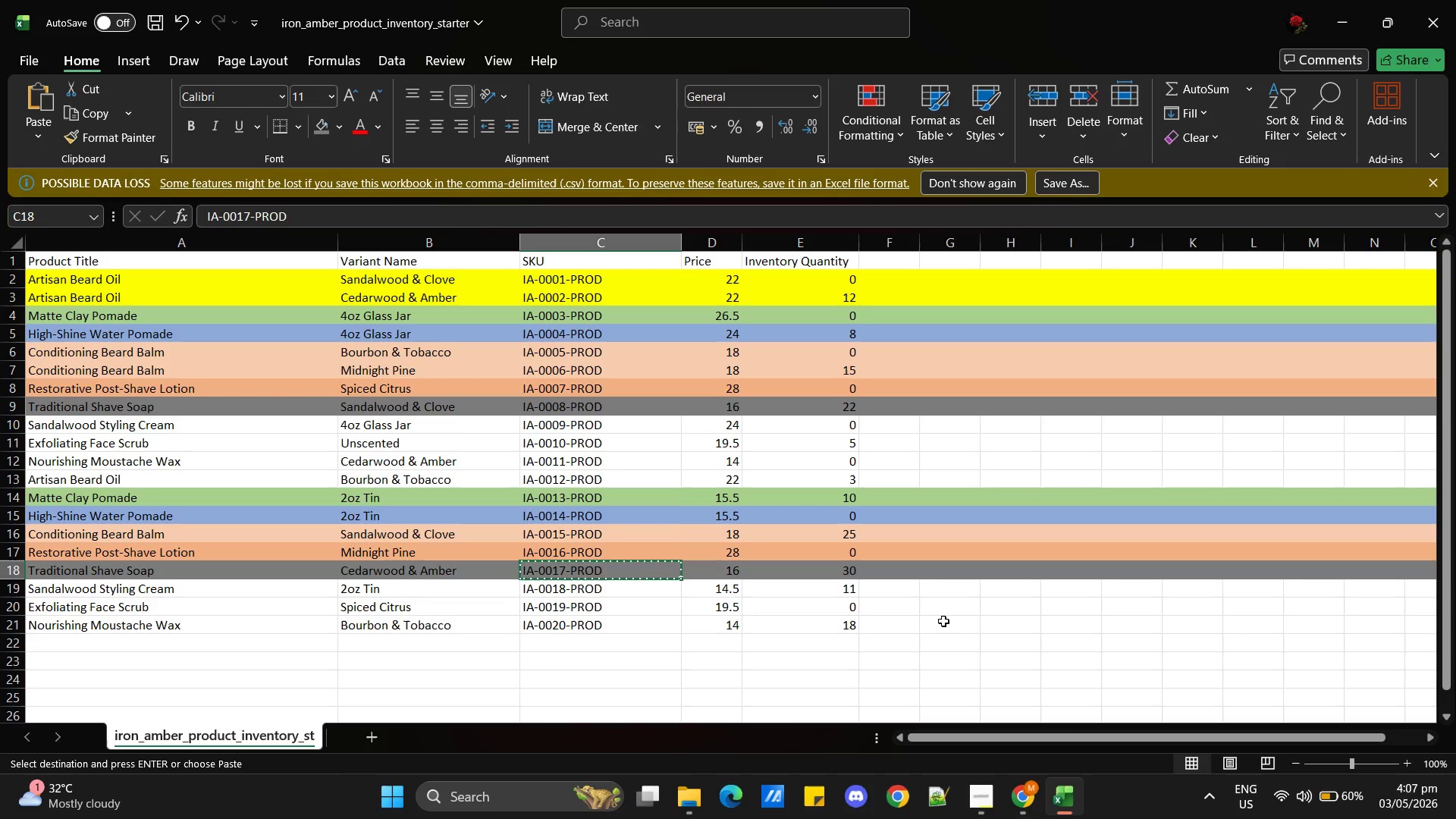 
hold_key(key=Tab, duration=3.53)
 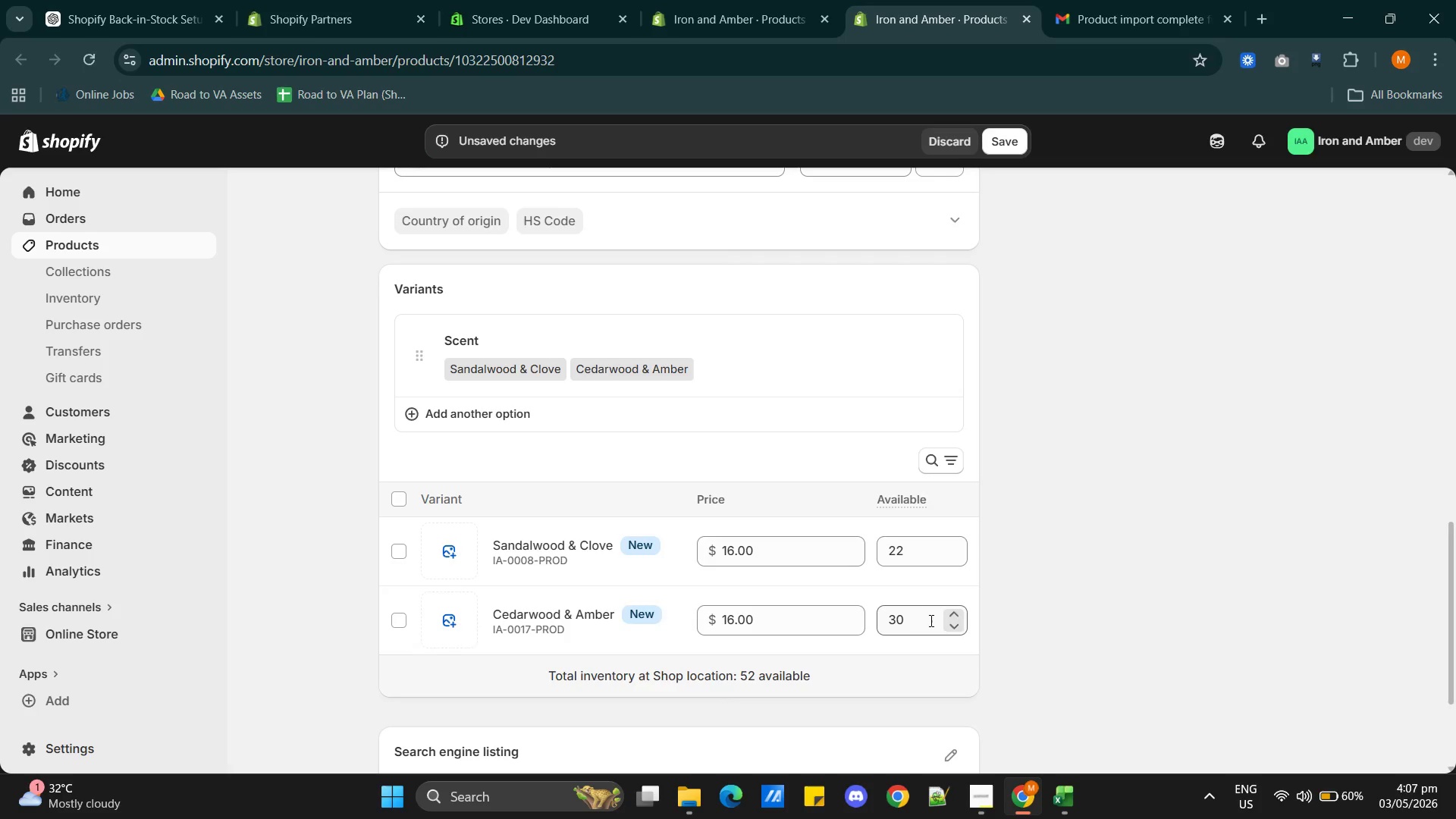 
key(Alt+AltLeft)
 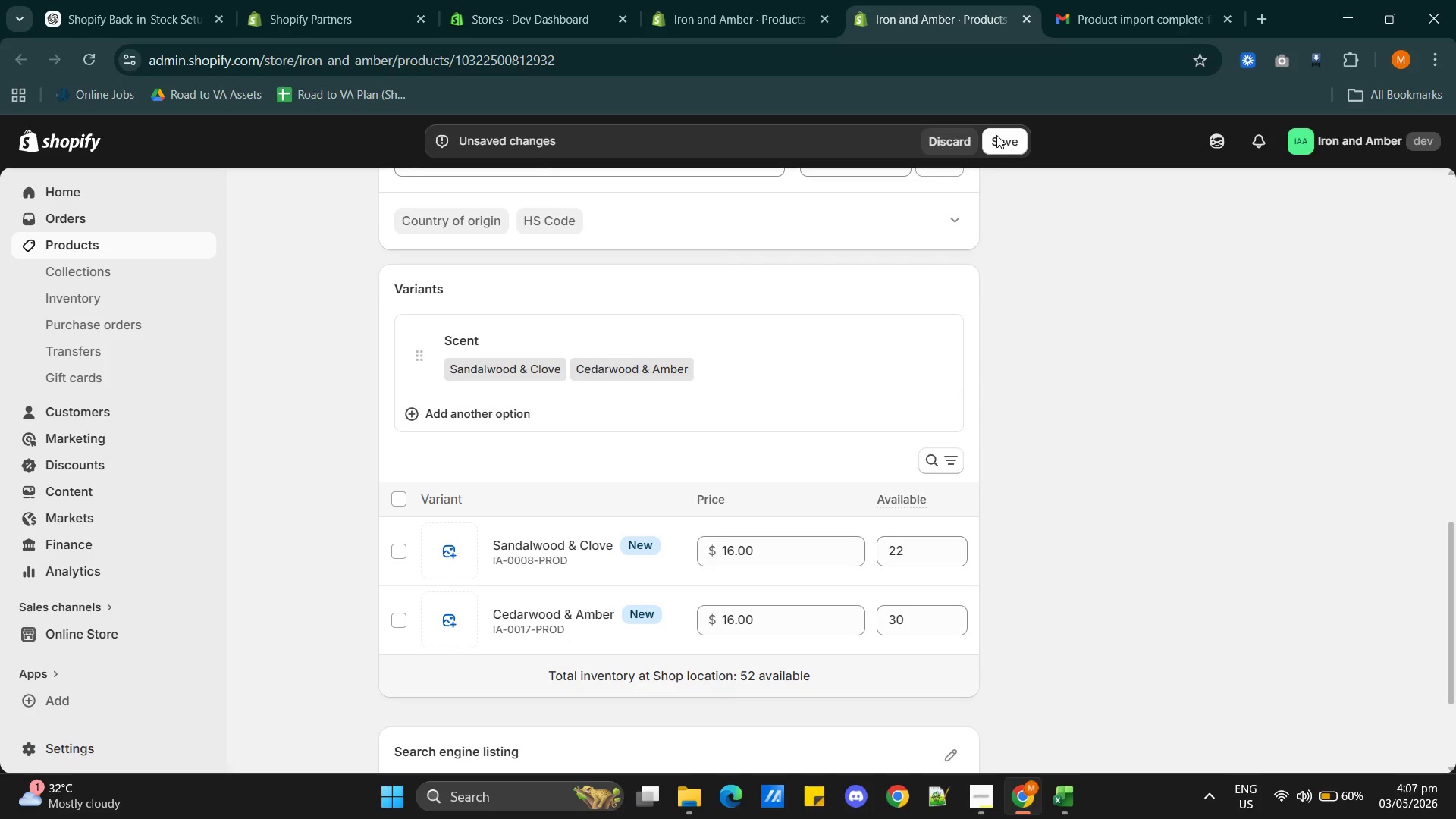 
scroll: coordinate [895, 406], scroll_direction: up, amount: 1.0
 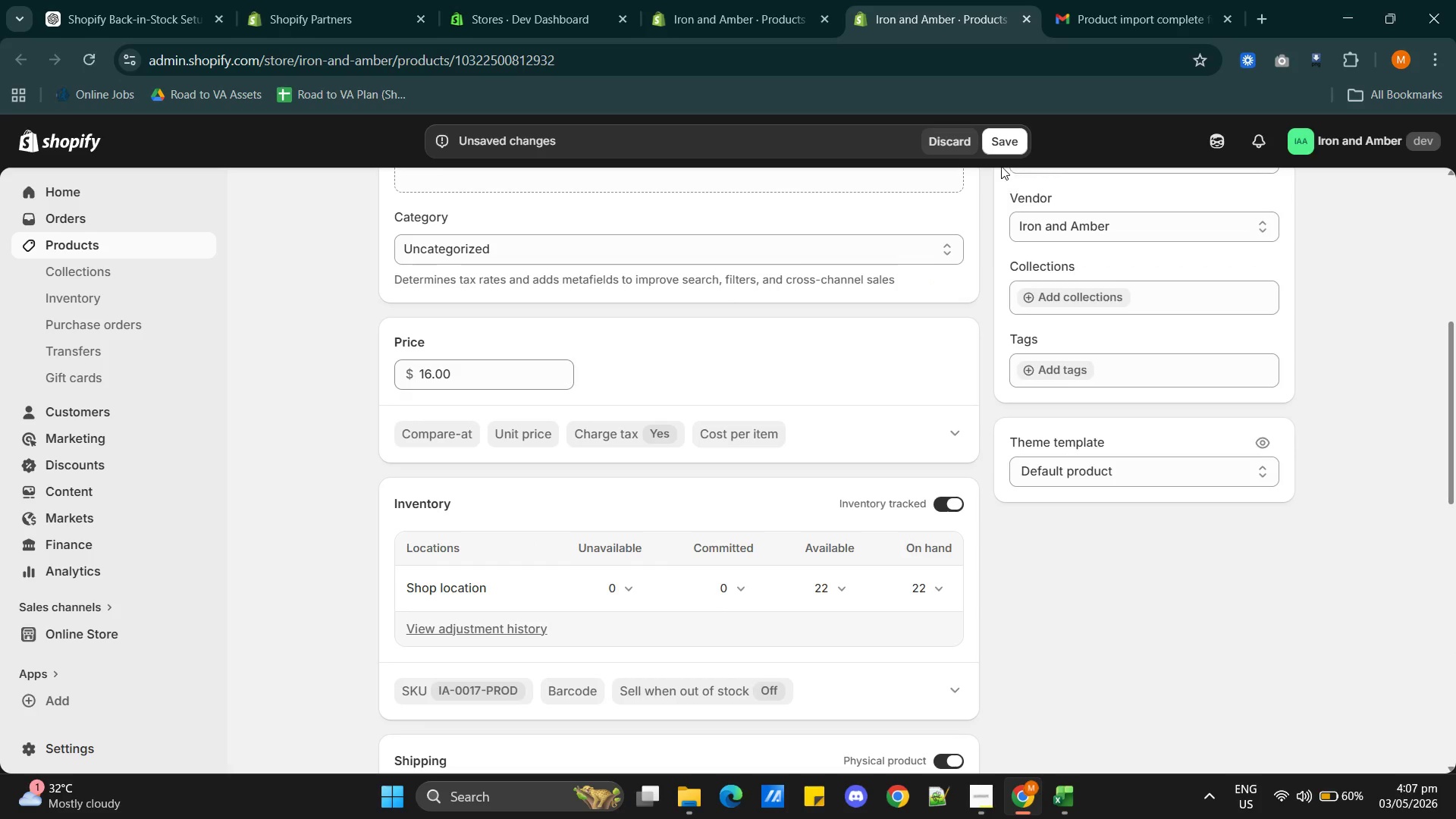 
left_click([1004, 146])
 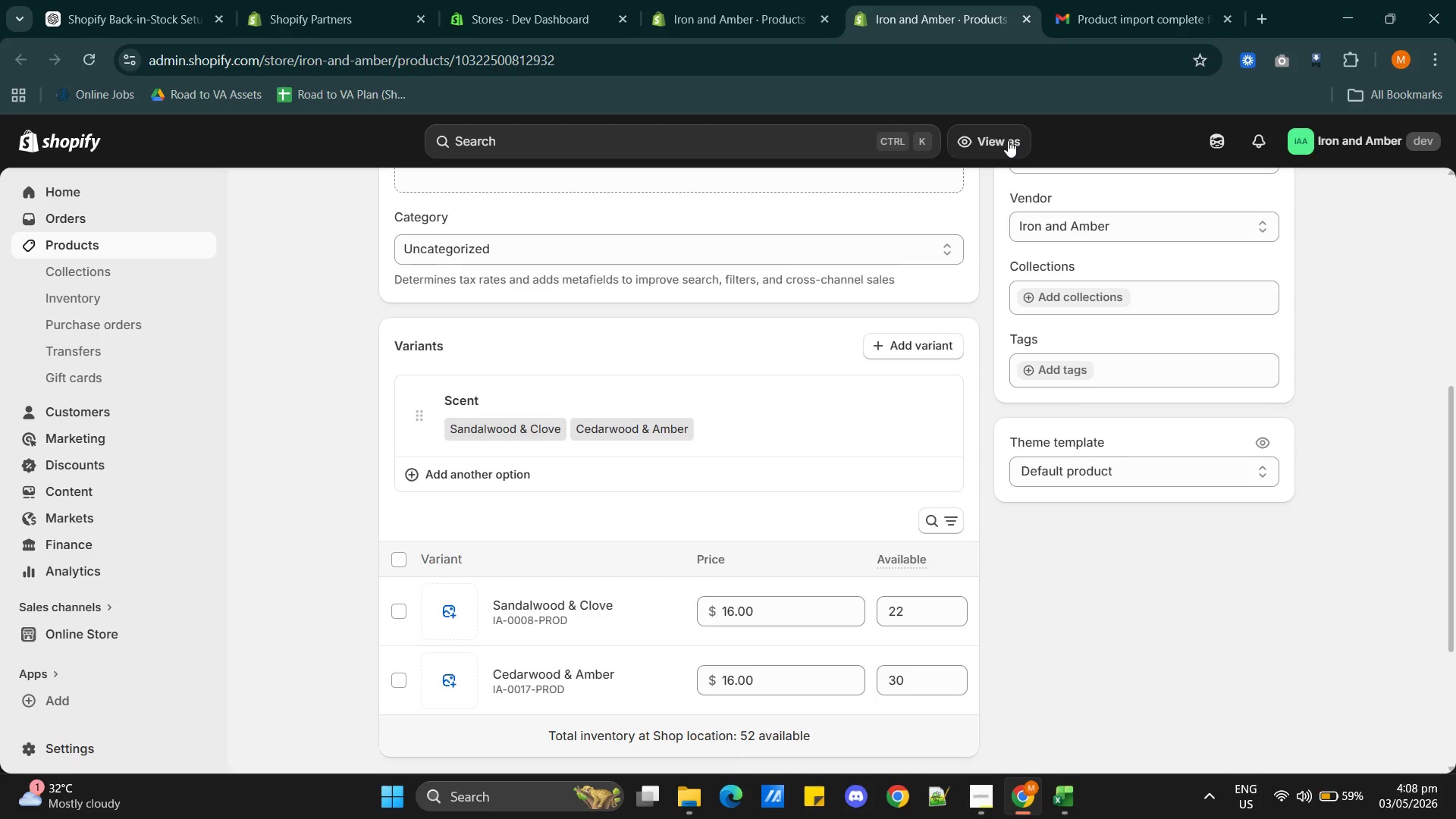 
wait(67.67)
 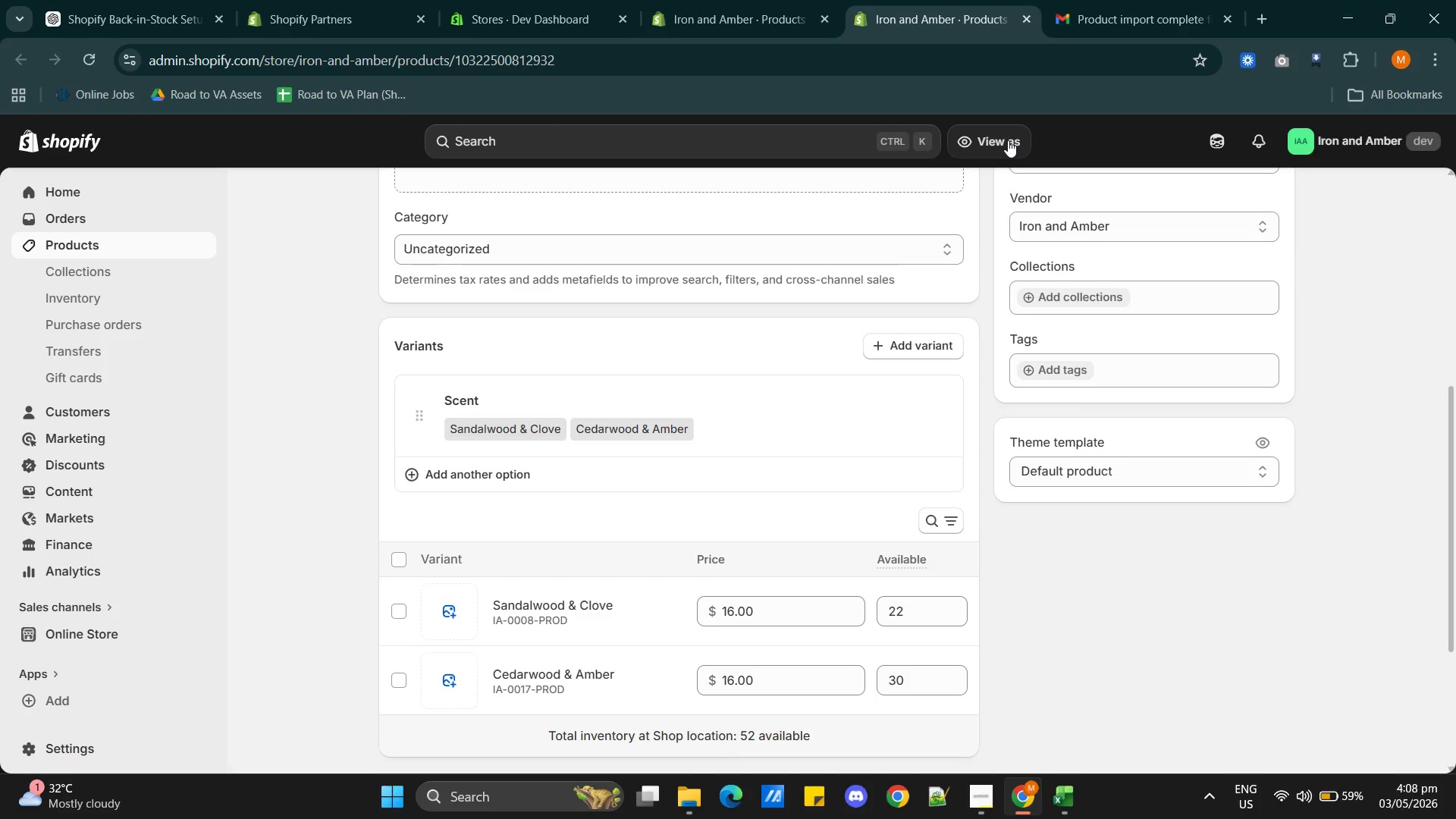 
scroll: coordinate [851, 566], scroll_direction: down, amount: 7.0
 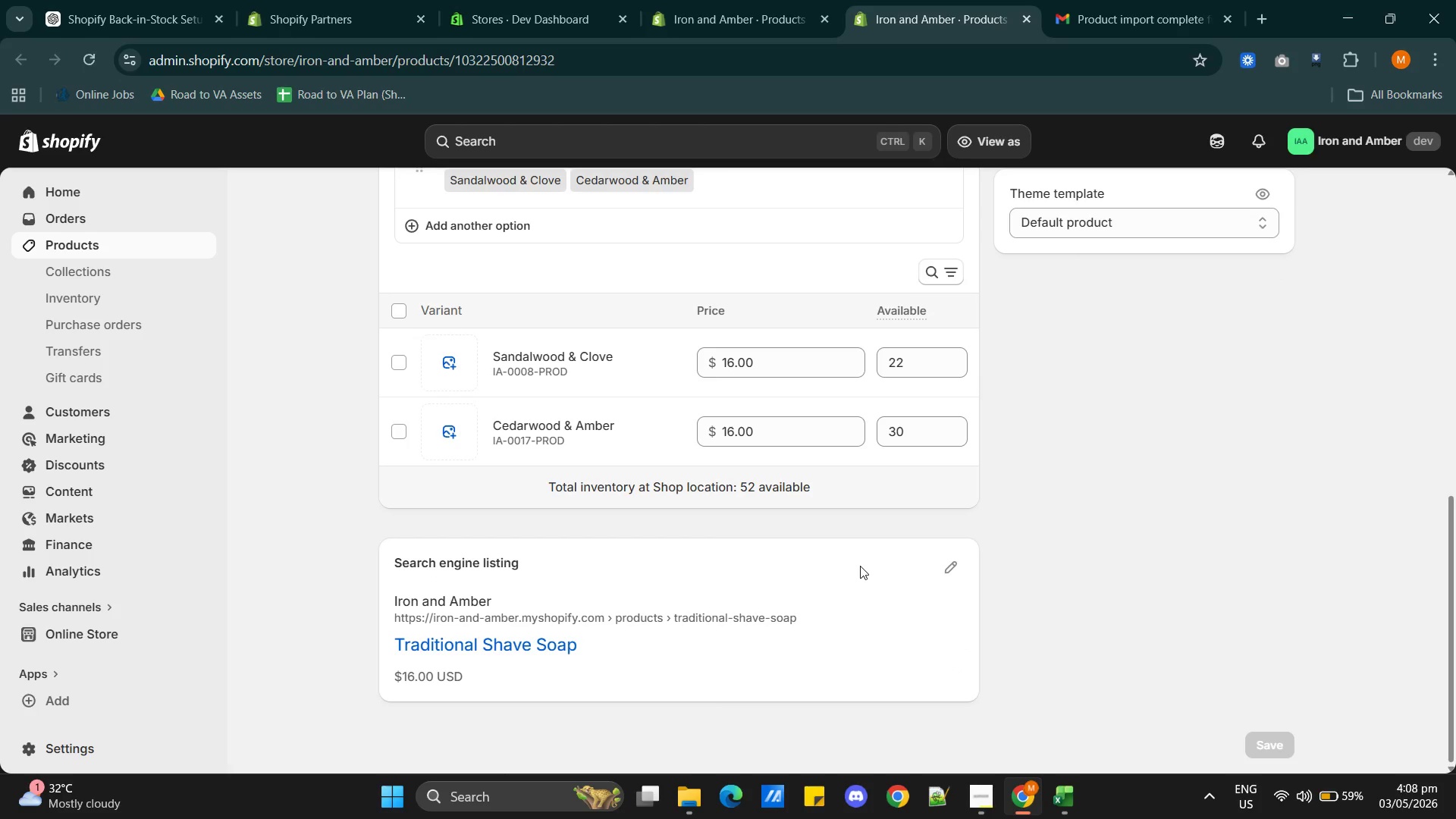 
scroll: coordinate [817, 573], scroll_direction: up, amount: 12.0
 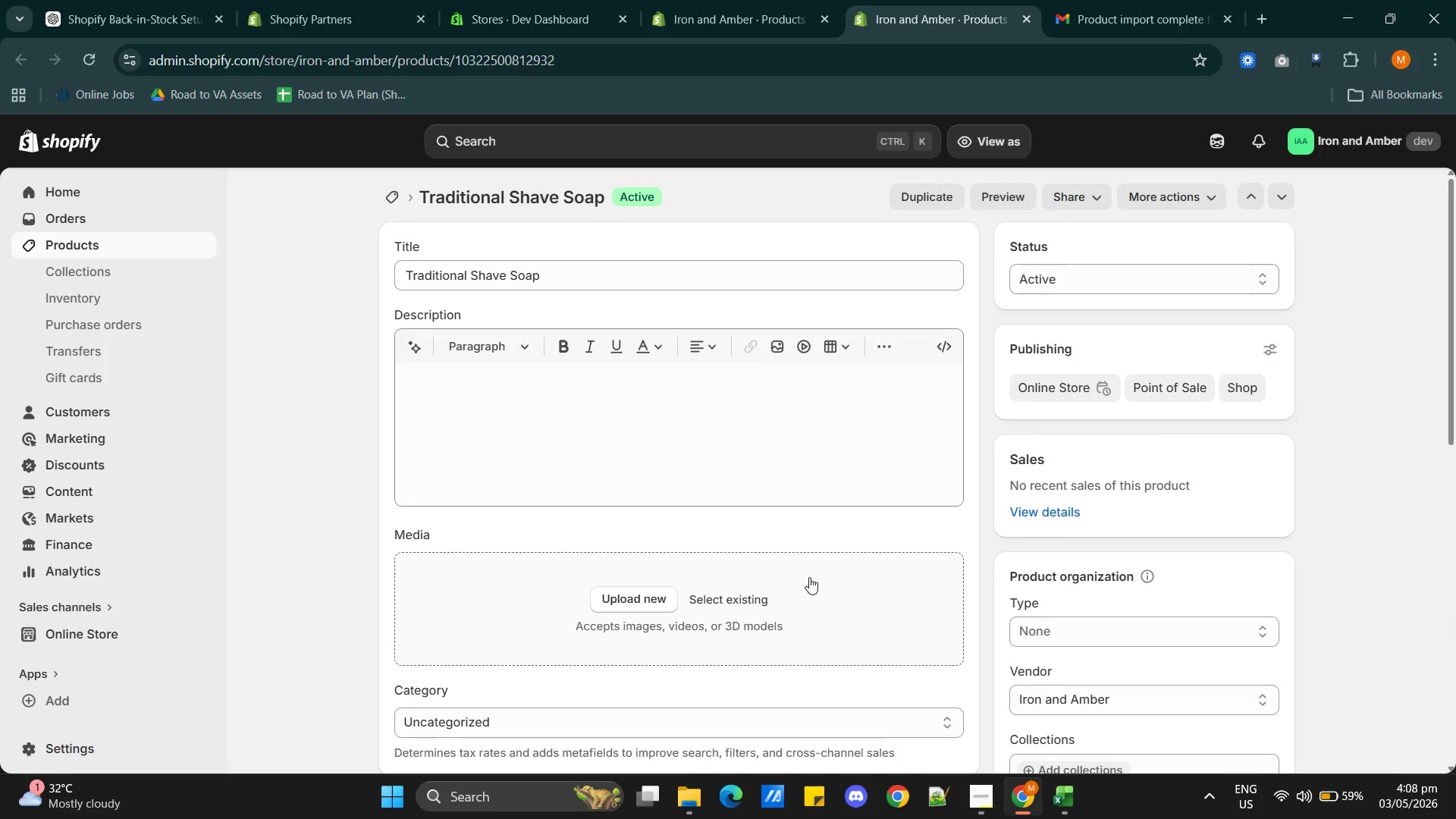 
key(Alt+Tab)
 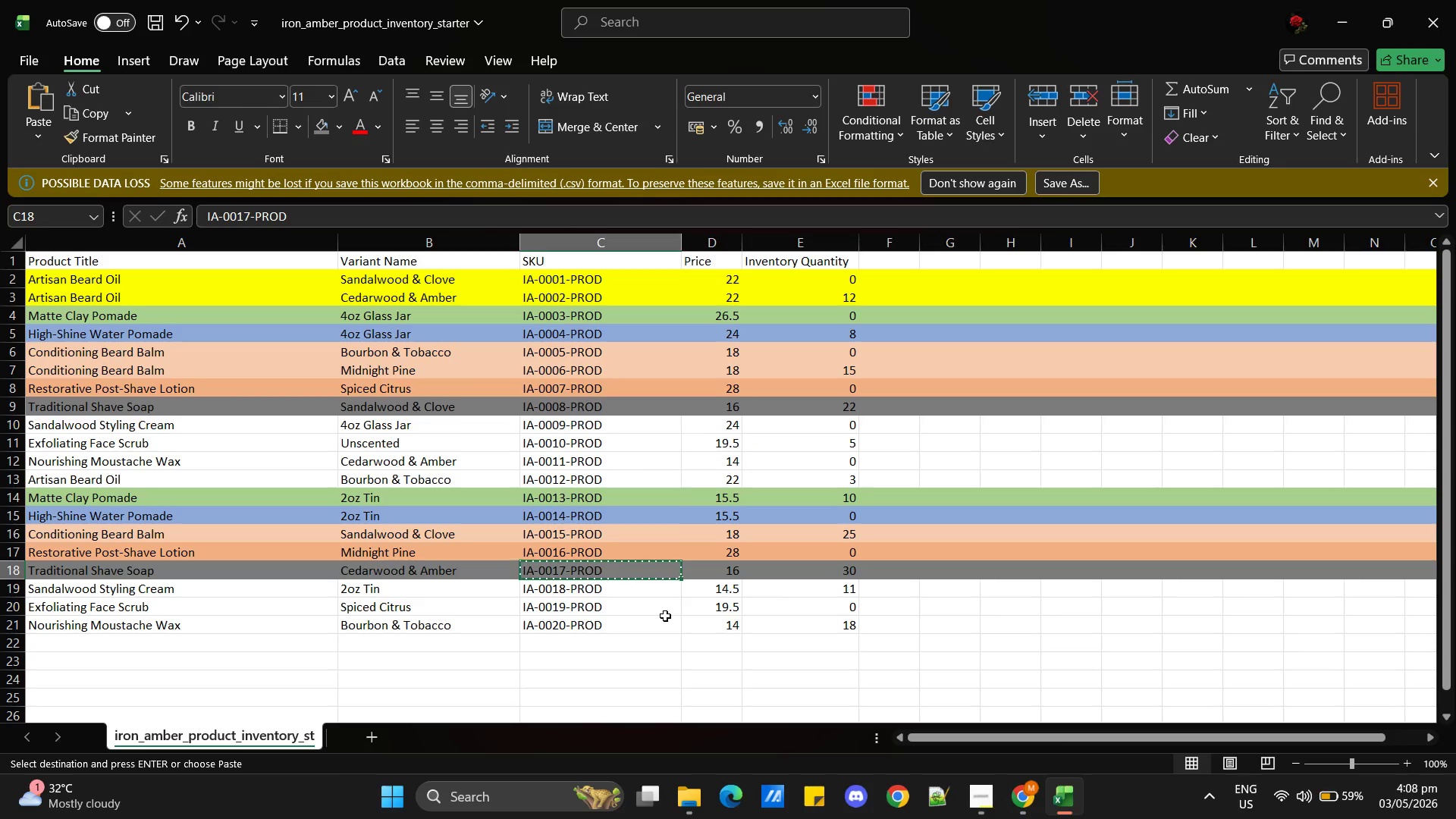 
wait(6.73)
 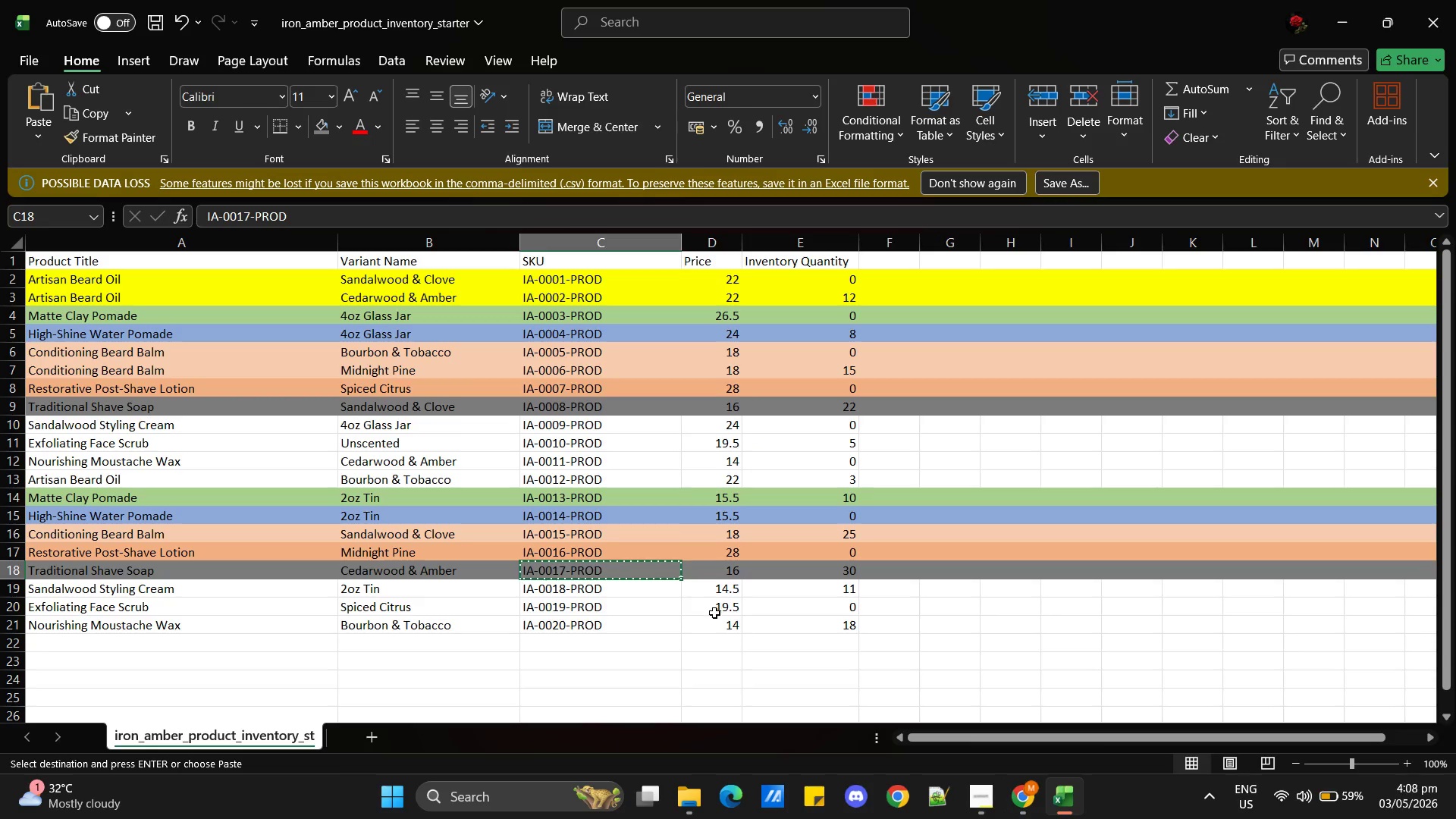 
key(Alt+AltLeft)
 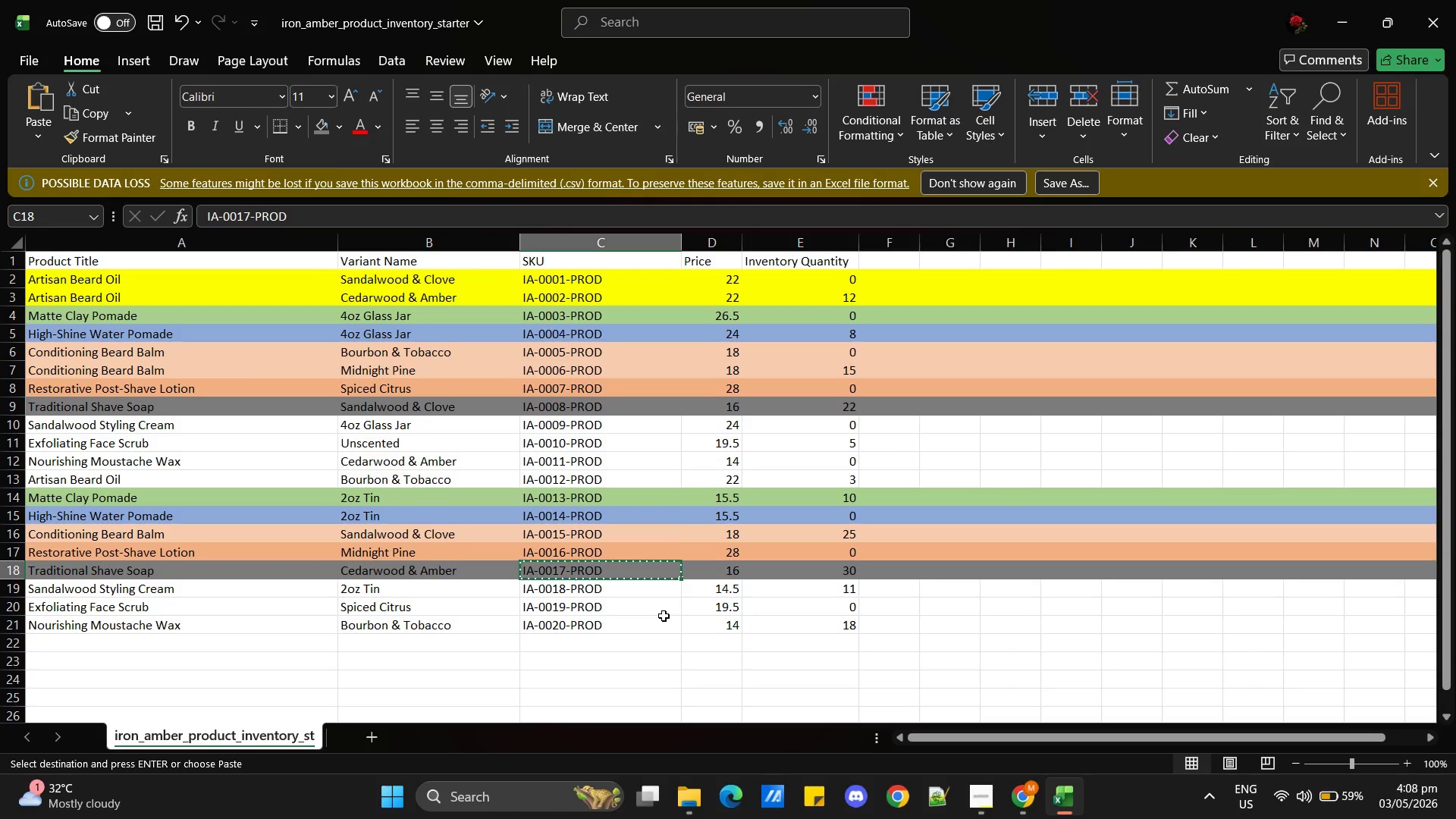 
key(Alt+Tab)
 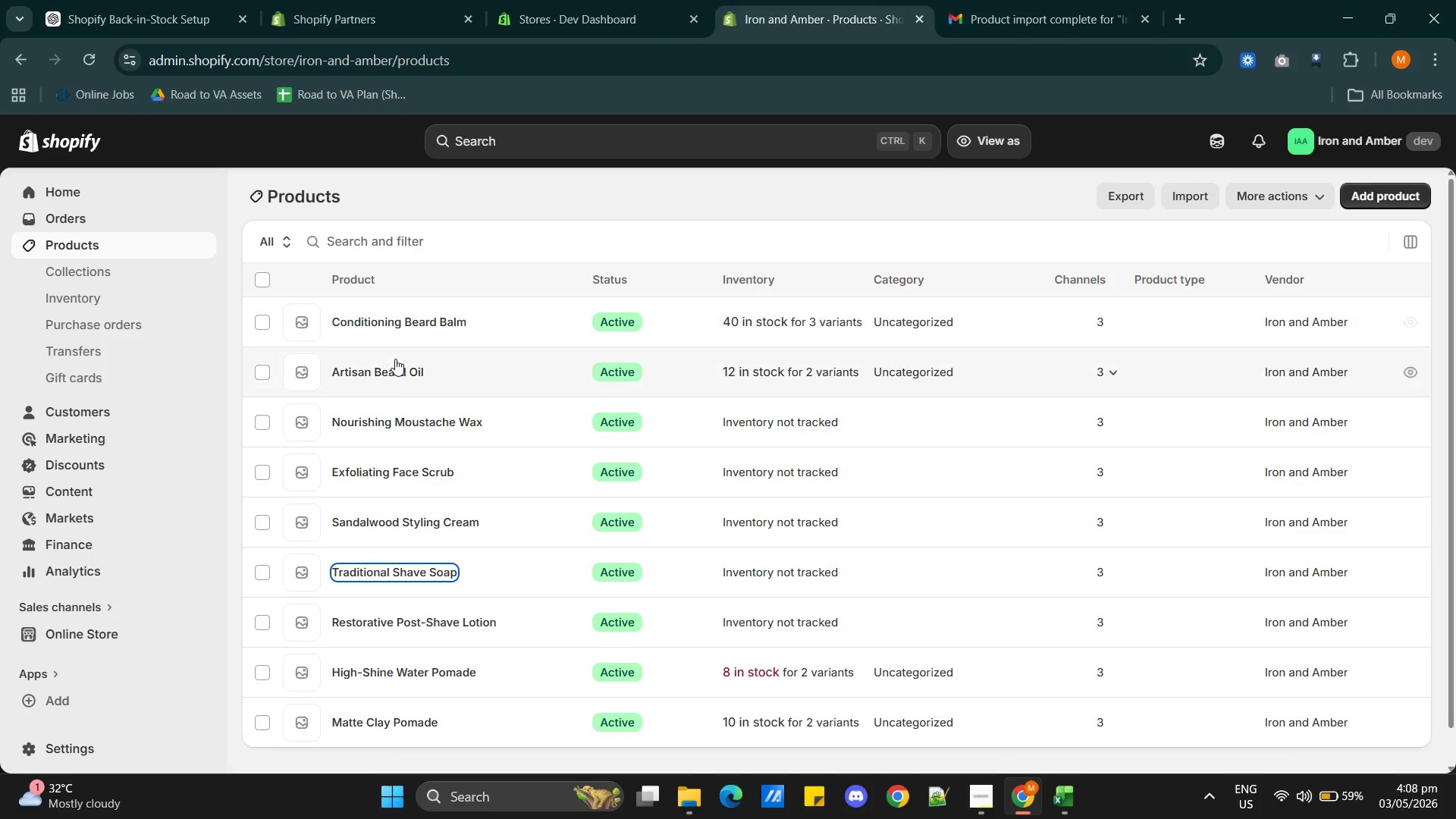 
wait(9.84)
 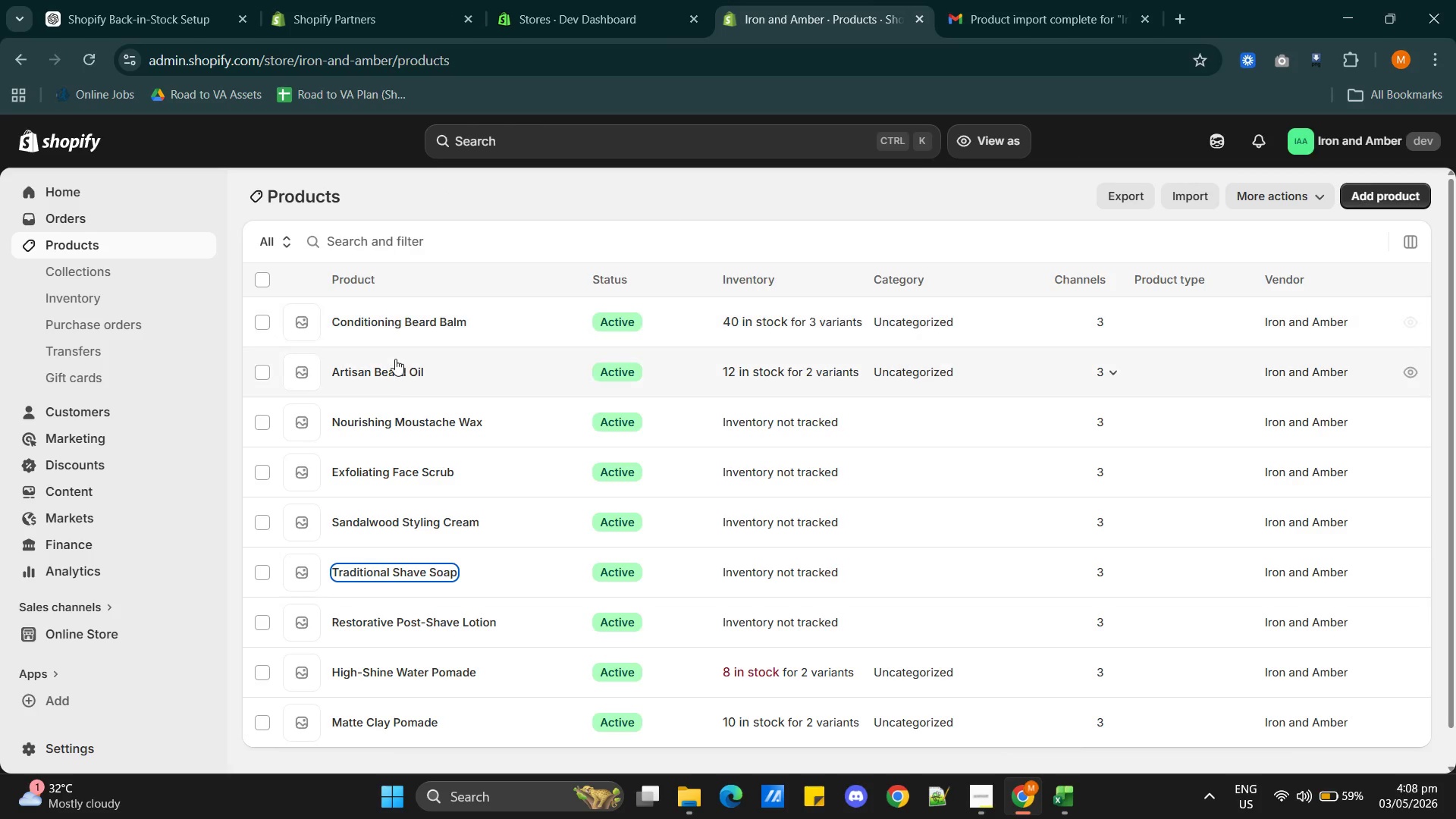 
hold_key(key=ControlLeft, duration=1.05)
left_click([437, 522])
 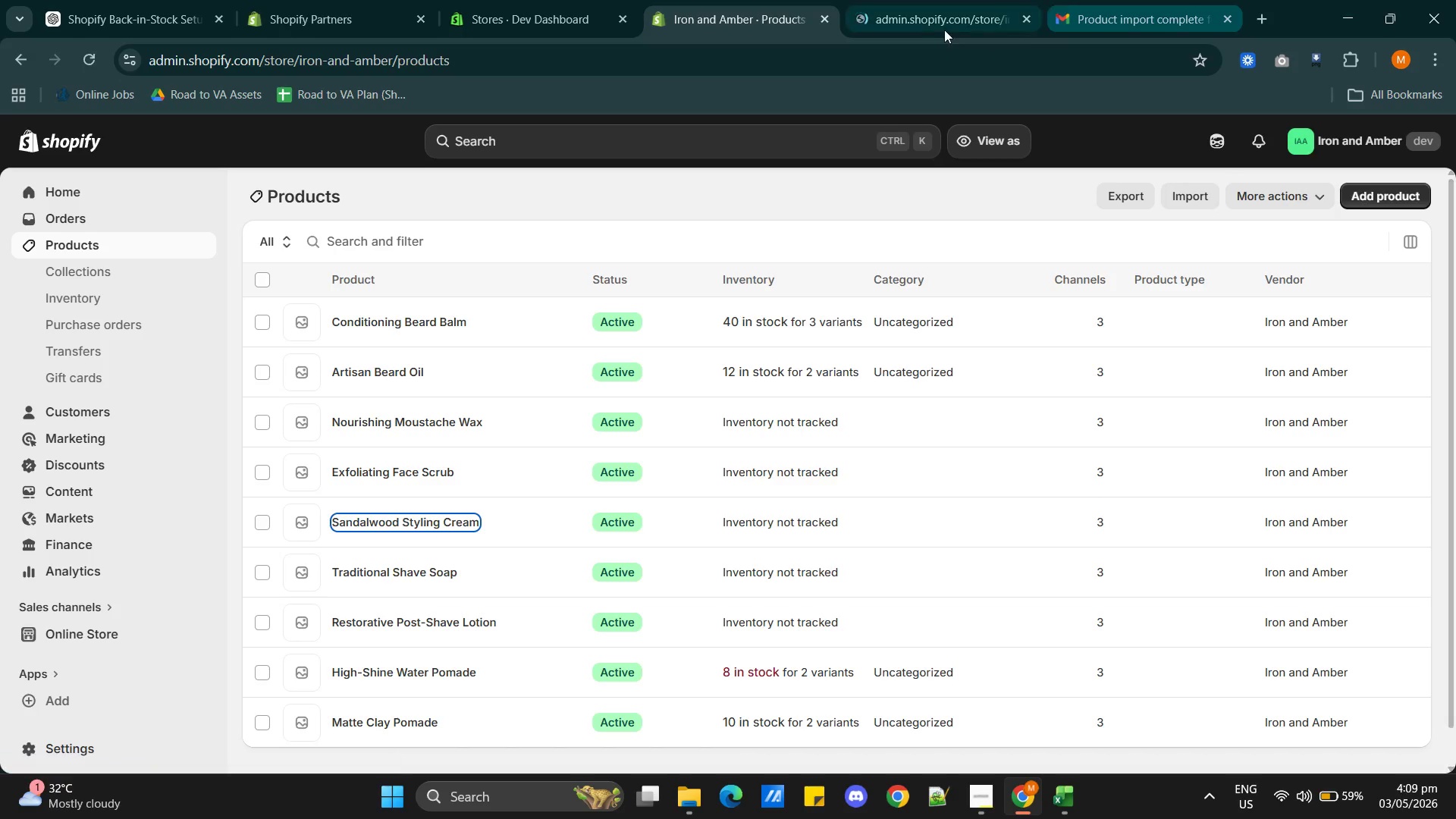 
left_click([934, 23])
 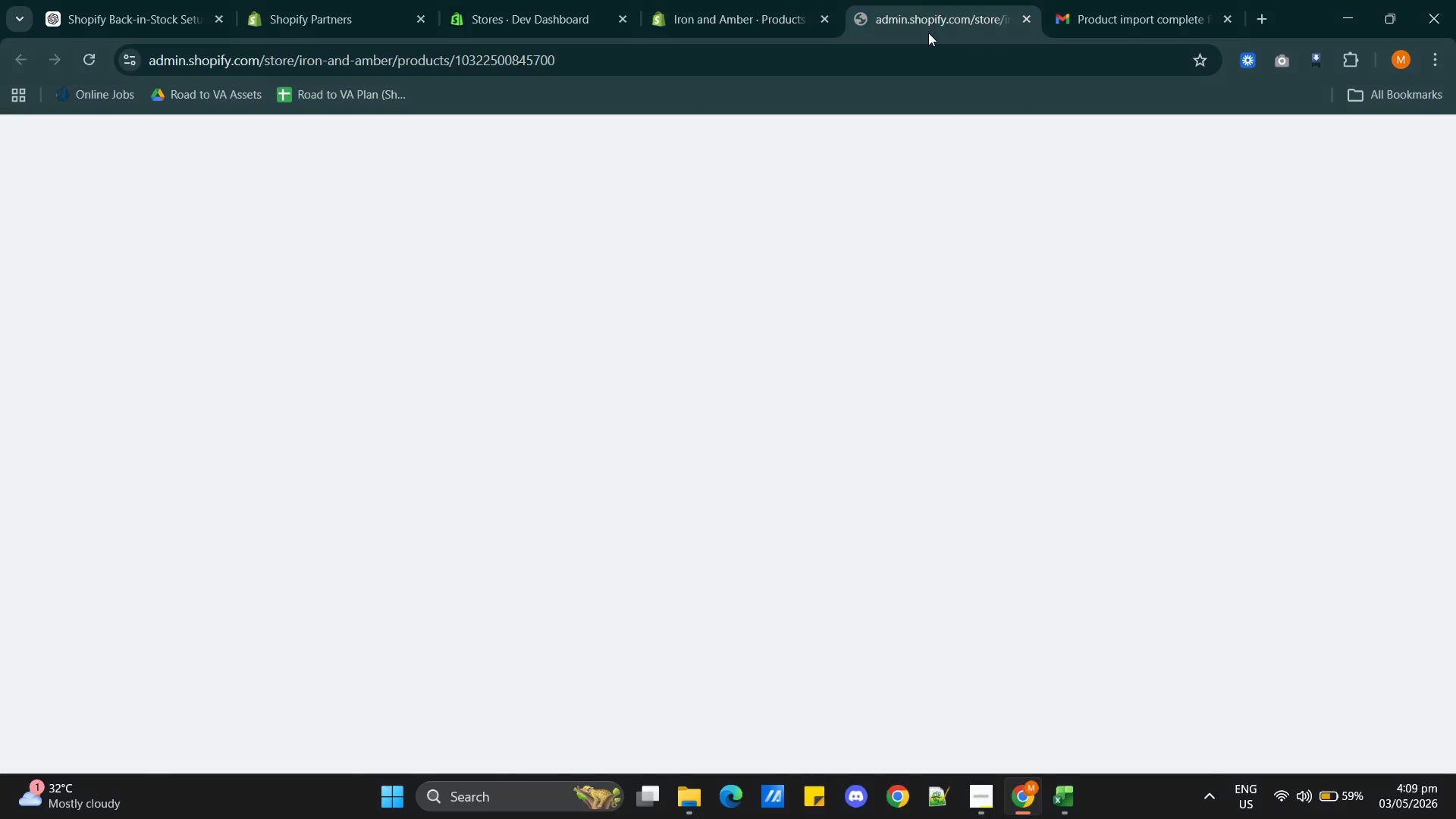 
key(Control+ControlLeft)
 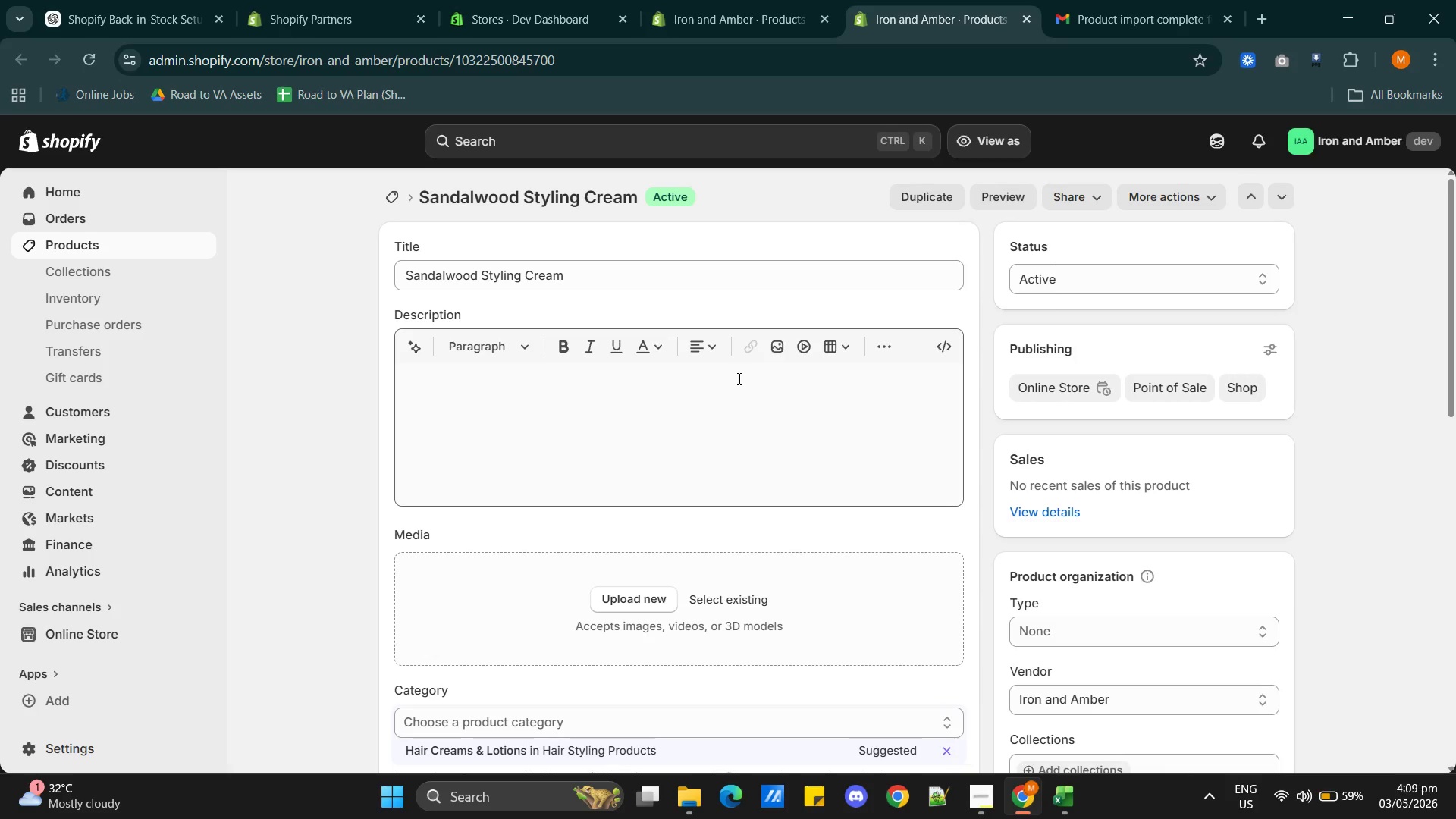 
wait(18.01)
 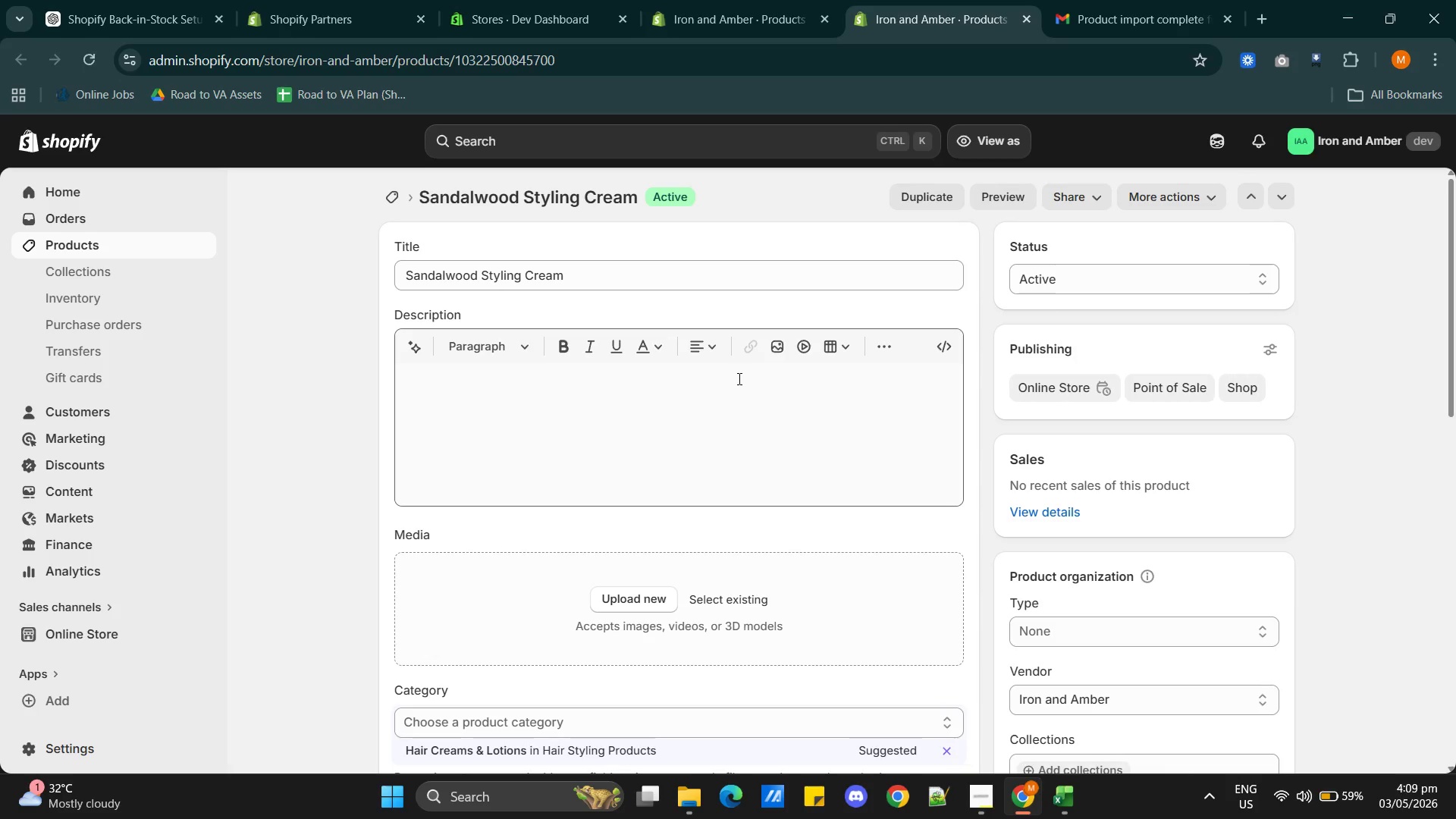 
scroll: coordinate [722, 598], scroll_direction: none, amount: 0.0
 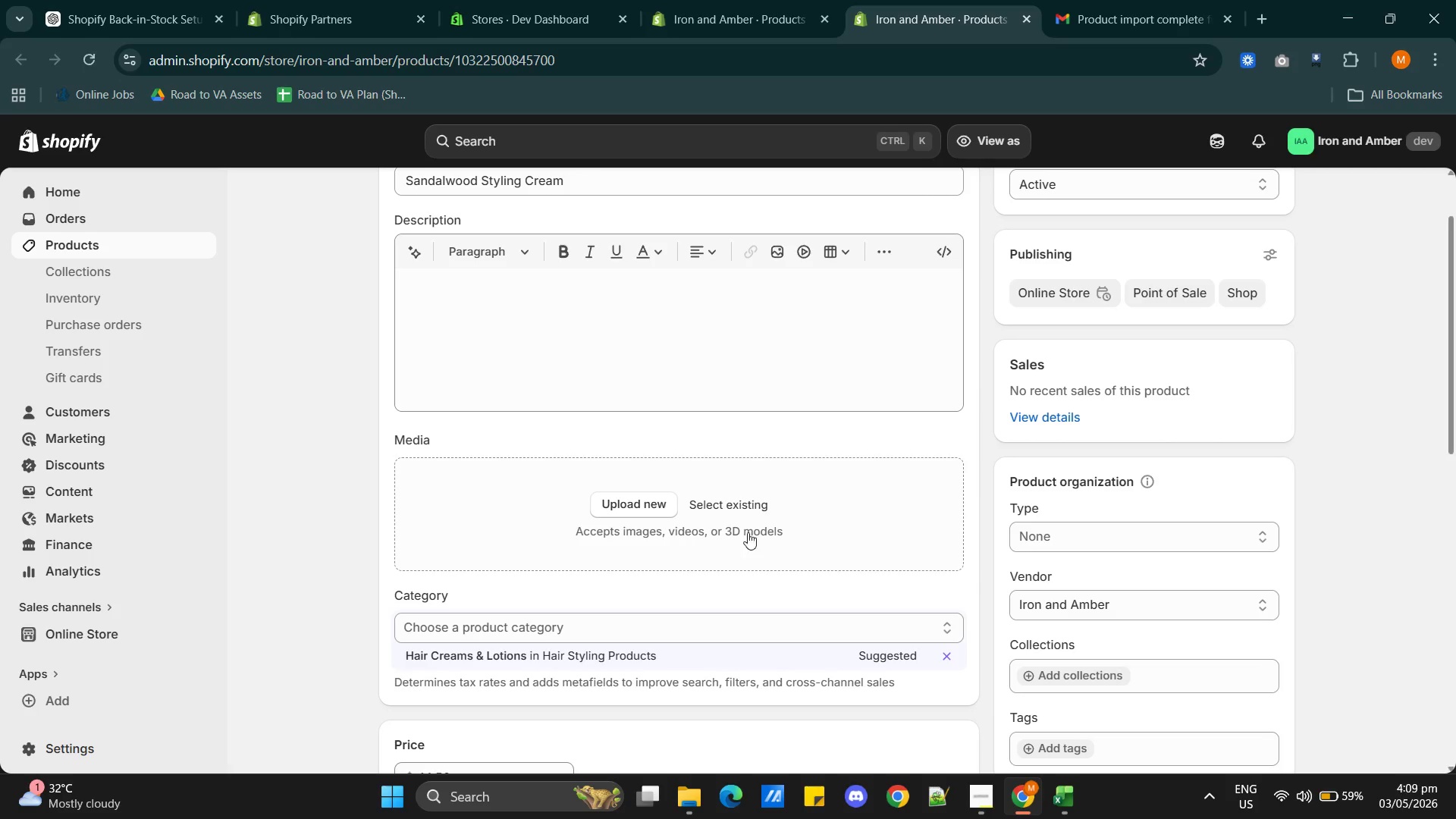 
scroll: coordinate [736, 500], scroll_direction: down, amount: 2.0
 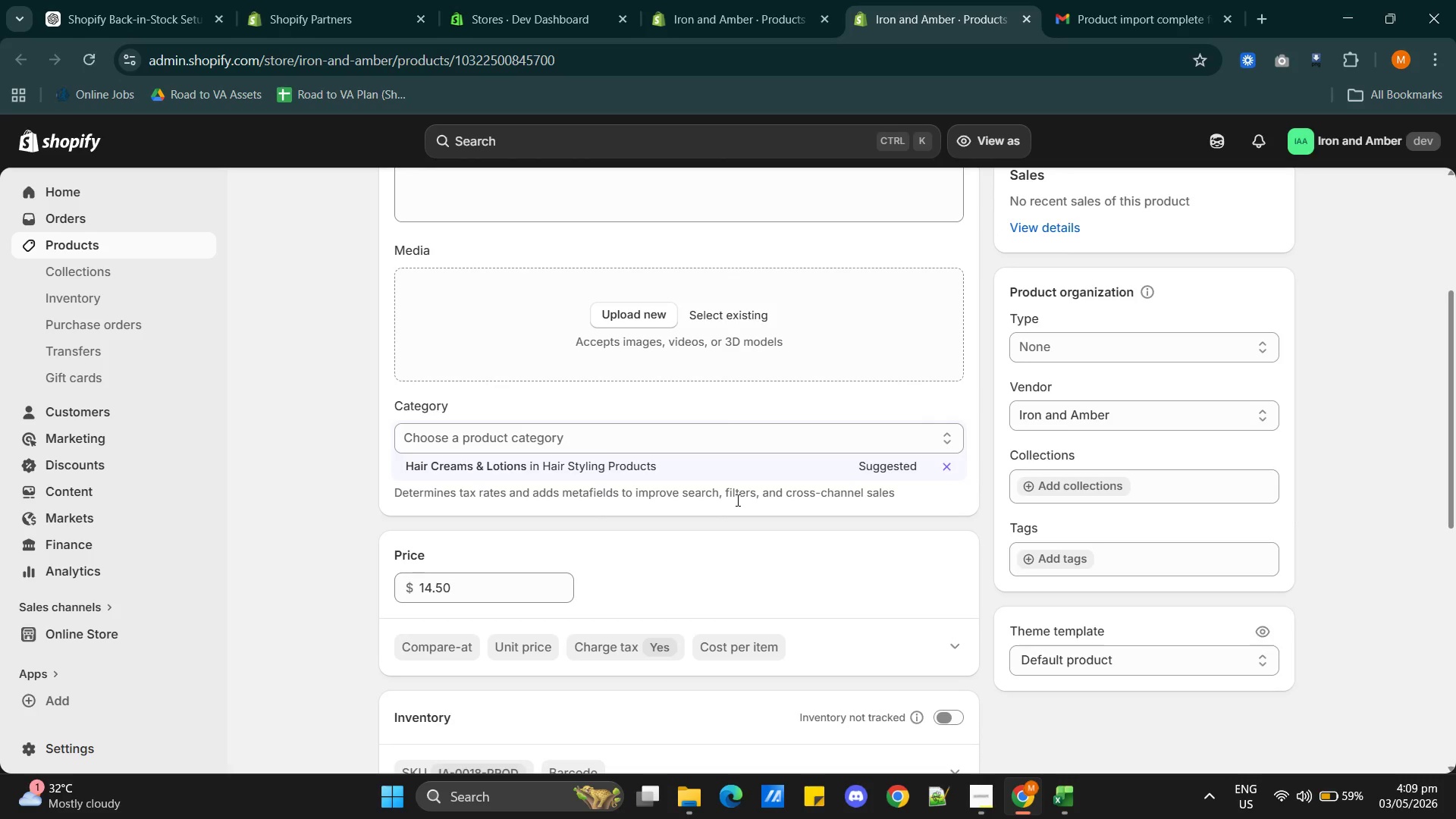 
key(Alt+Tab)
 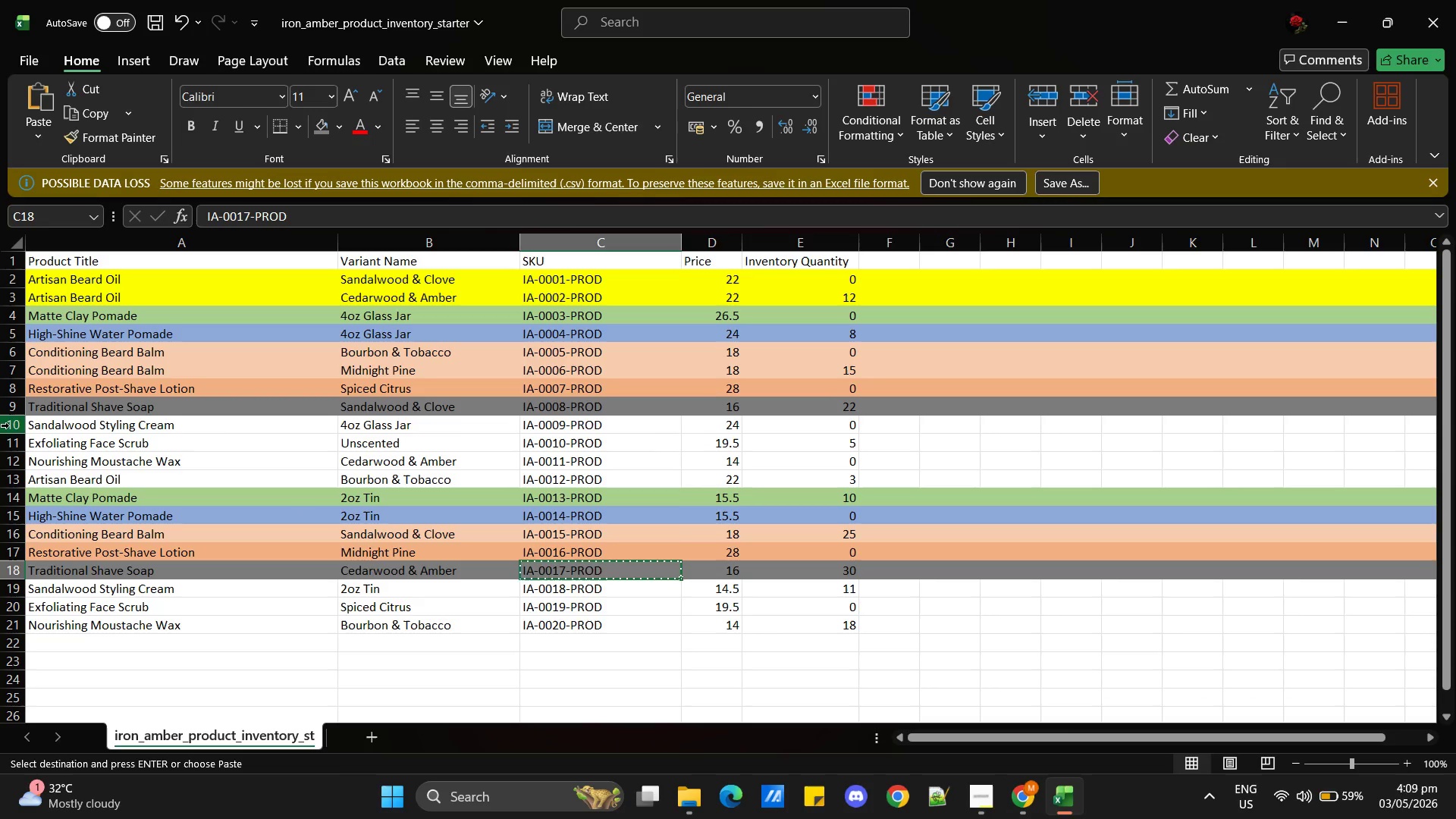 
left_click([20, 425])
 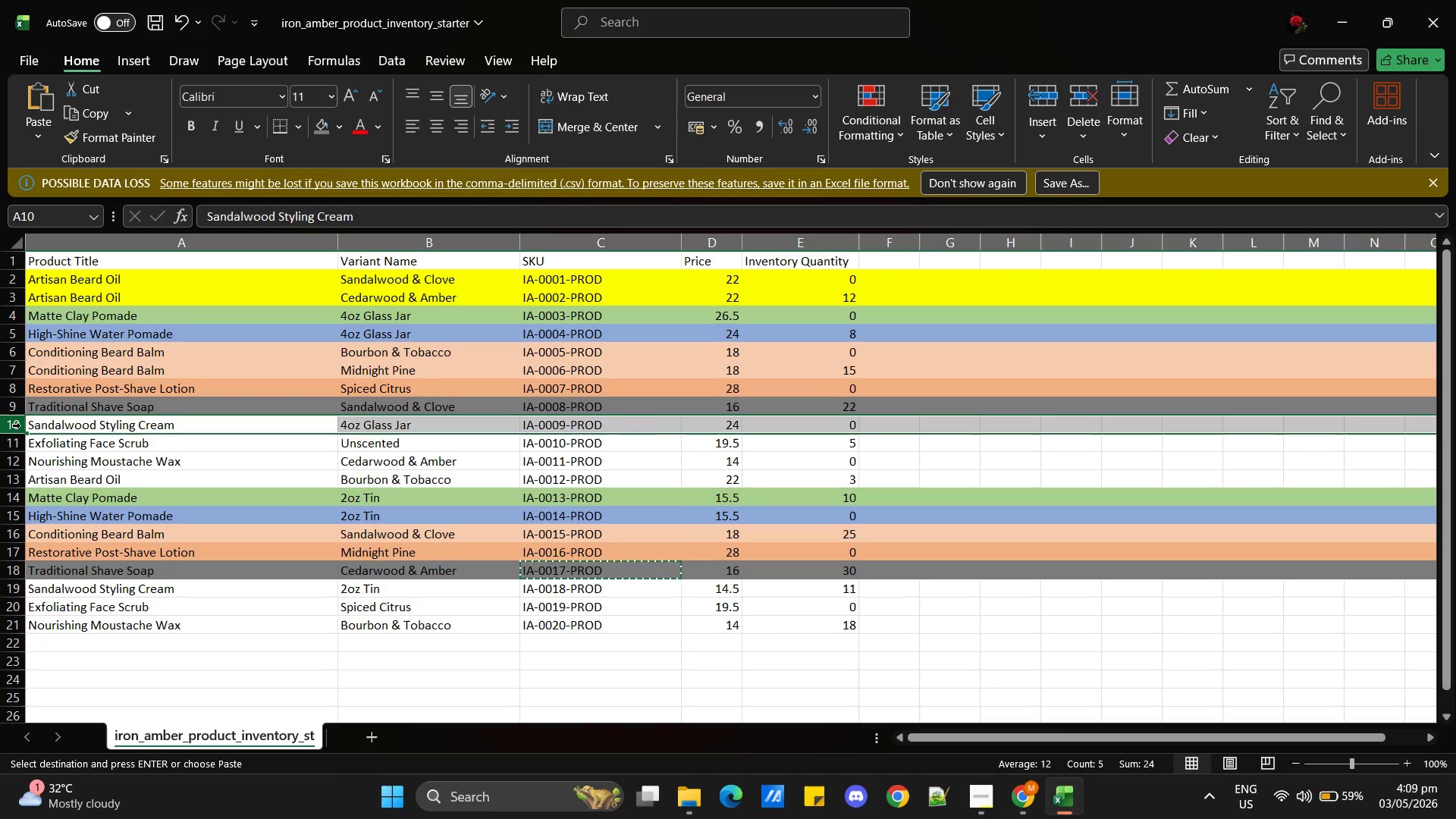 
hold_key(key=ShiftLeft, duration=2.0)
left_click([14, 591])
 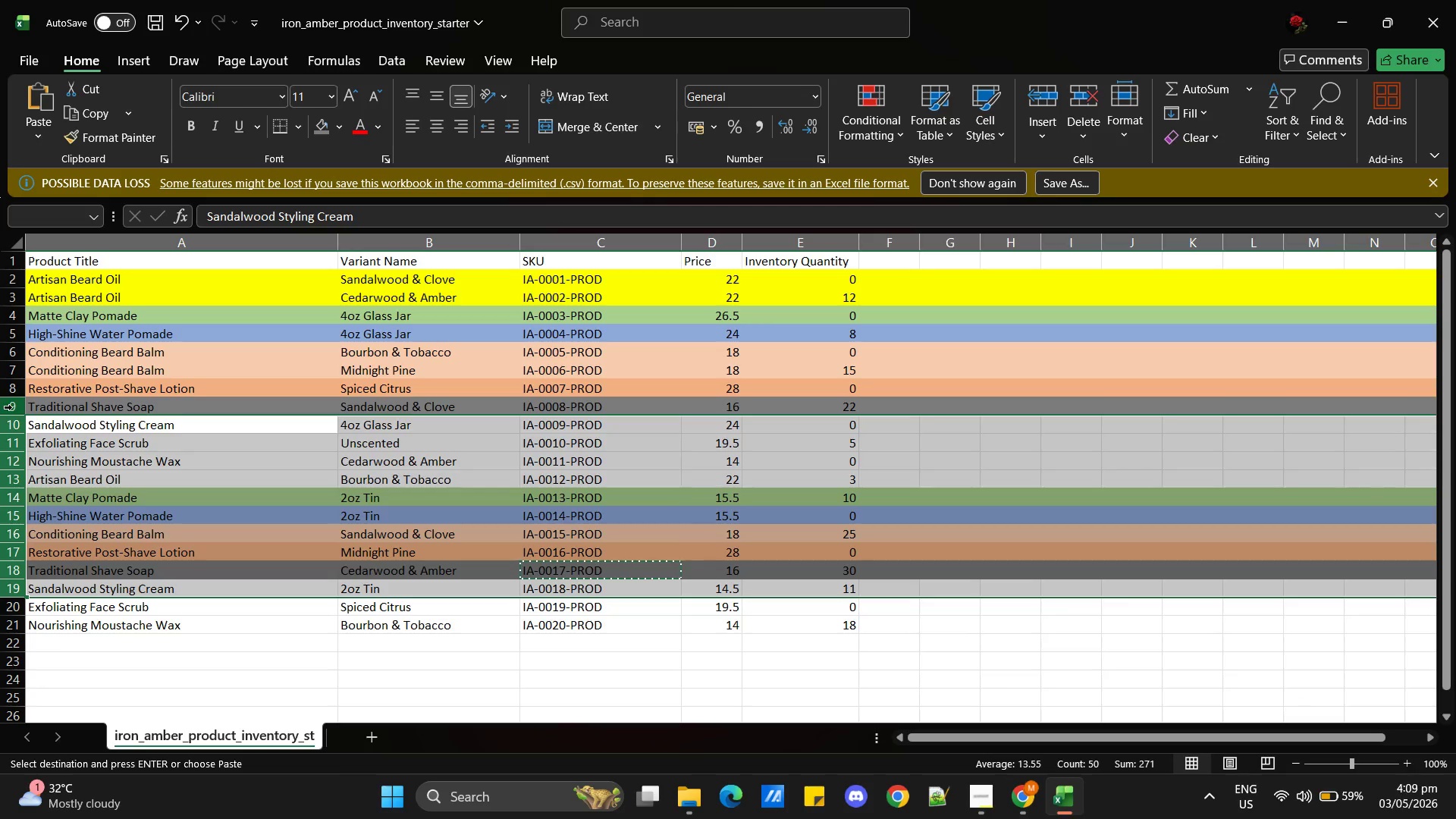 
left_click([8, 427])
 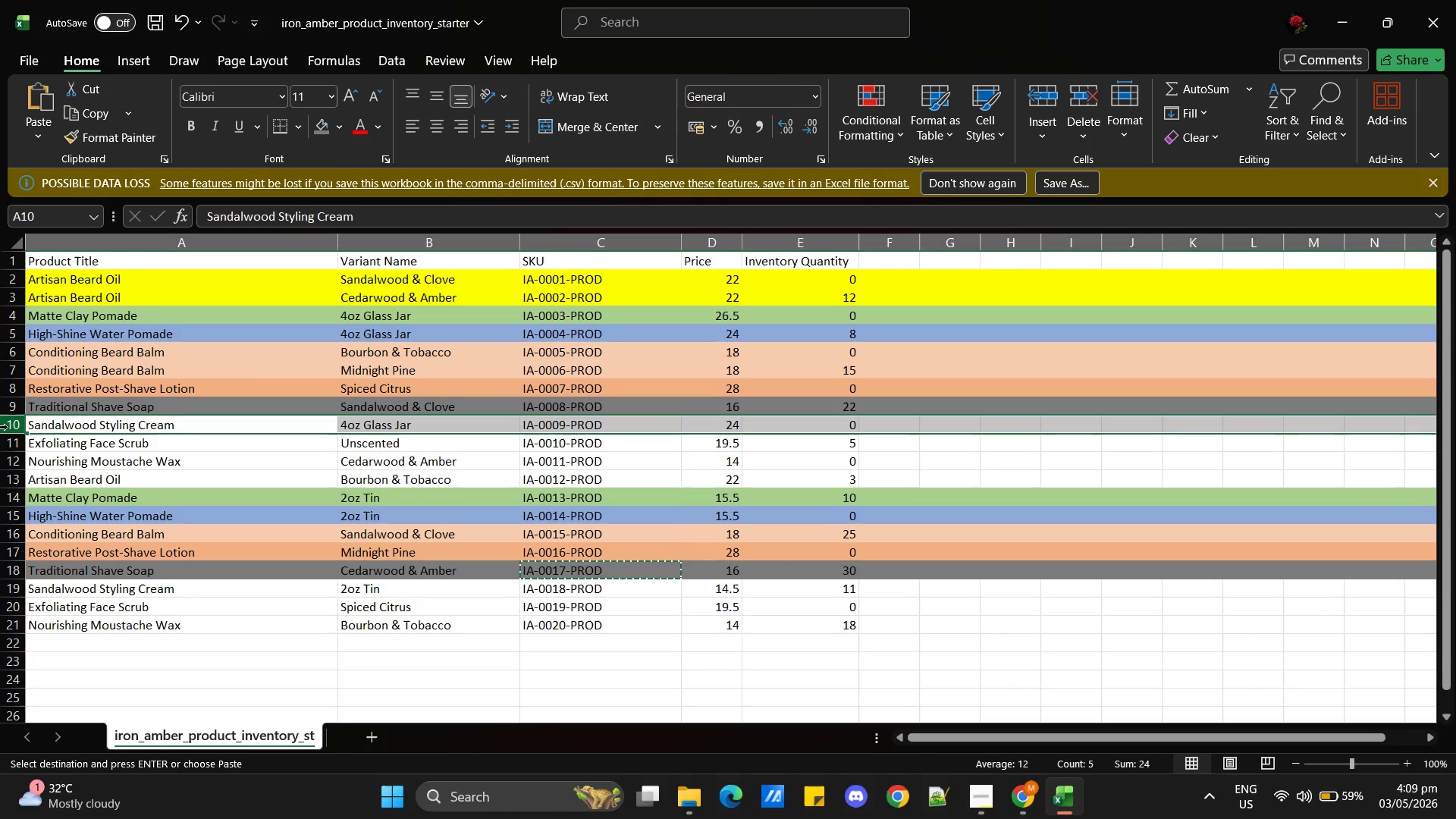 
hold_key(key=ControlLeft, duration=1.8)
left_click([20, 592])
 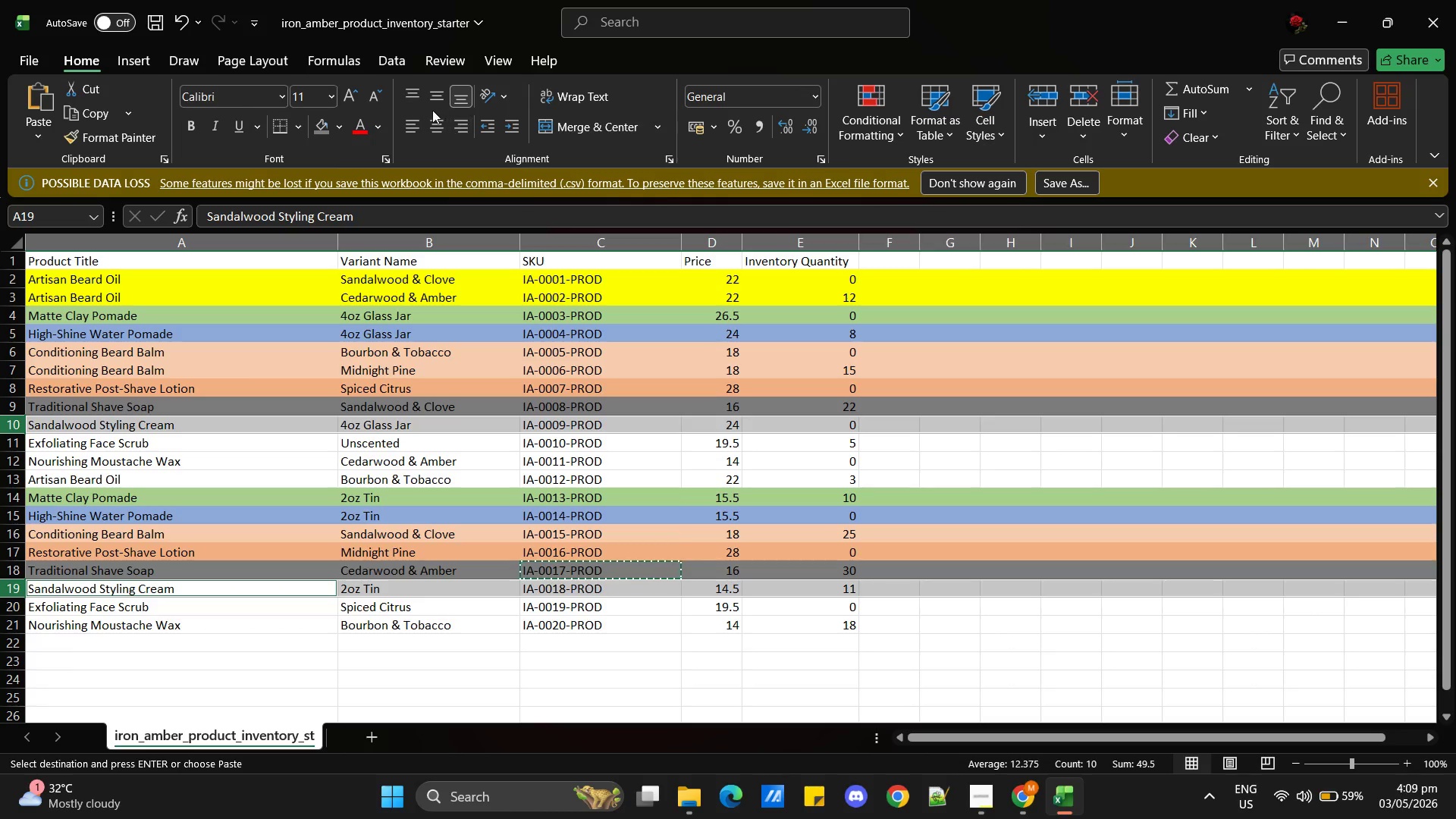 
left_click([337, 136])
 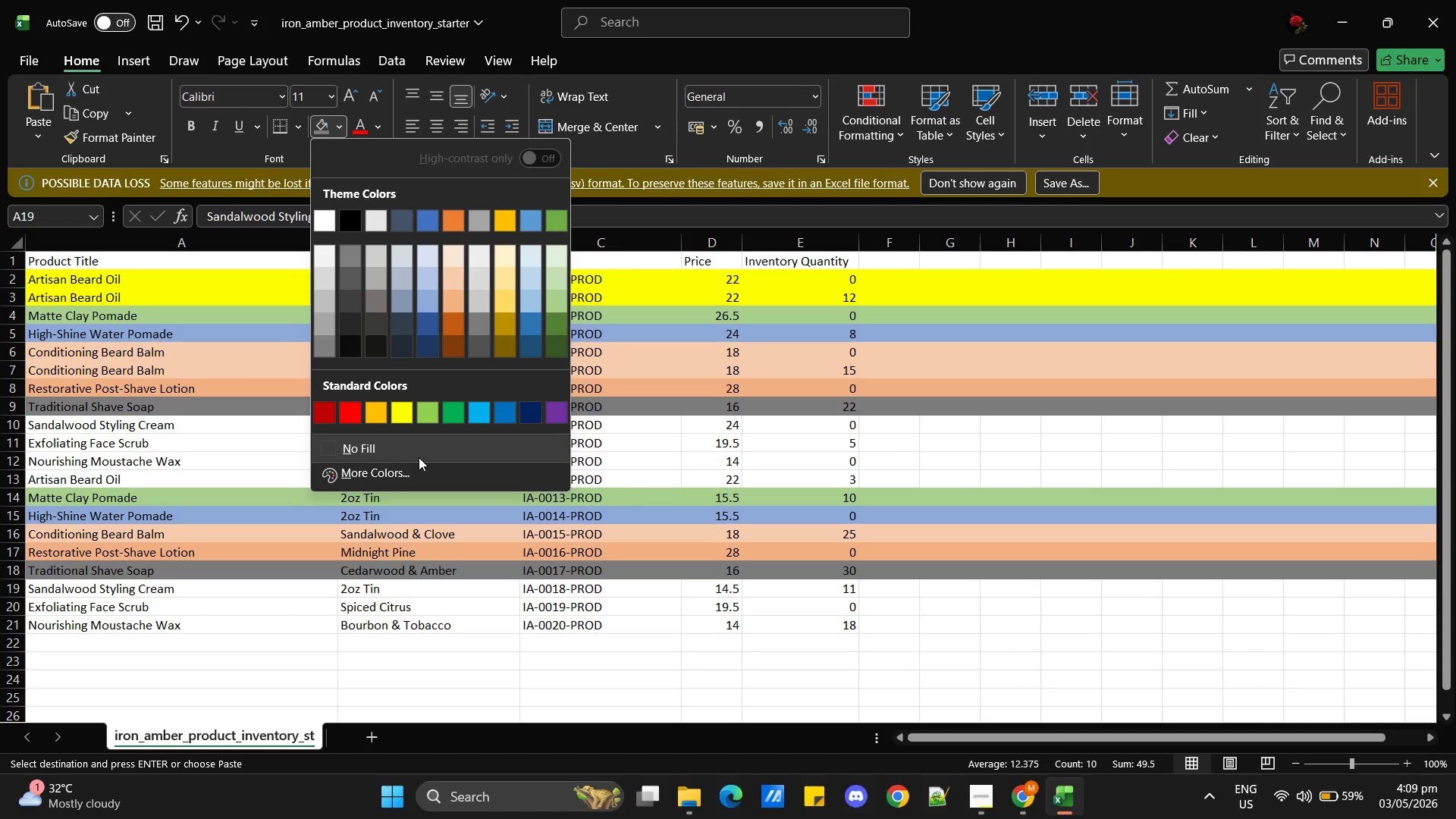 
wait(7.7)
 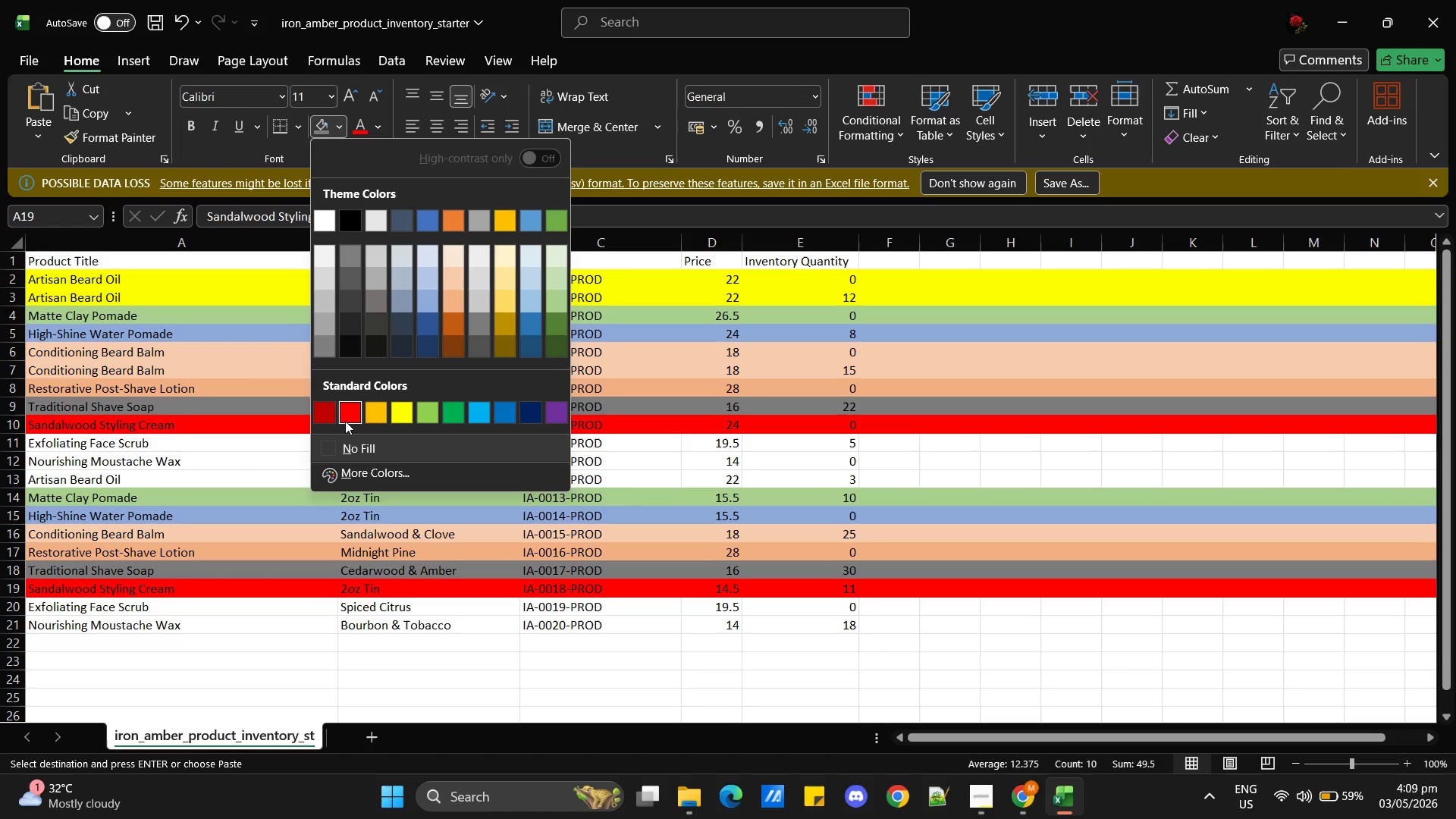 
left_click([359, 475])
 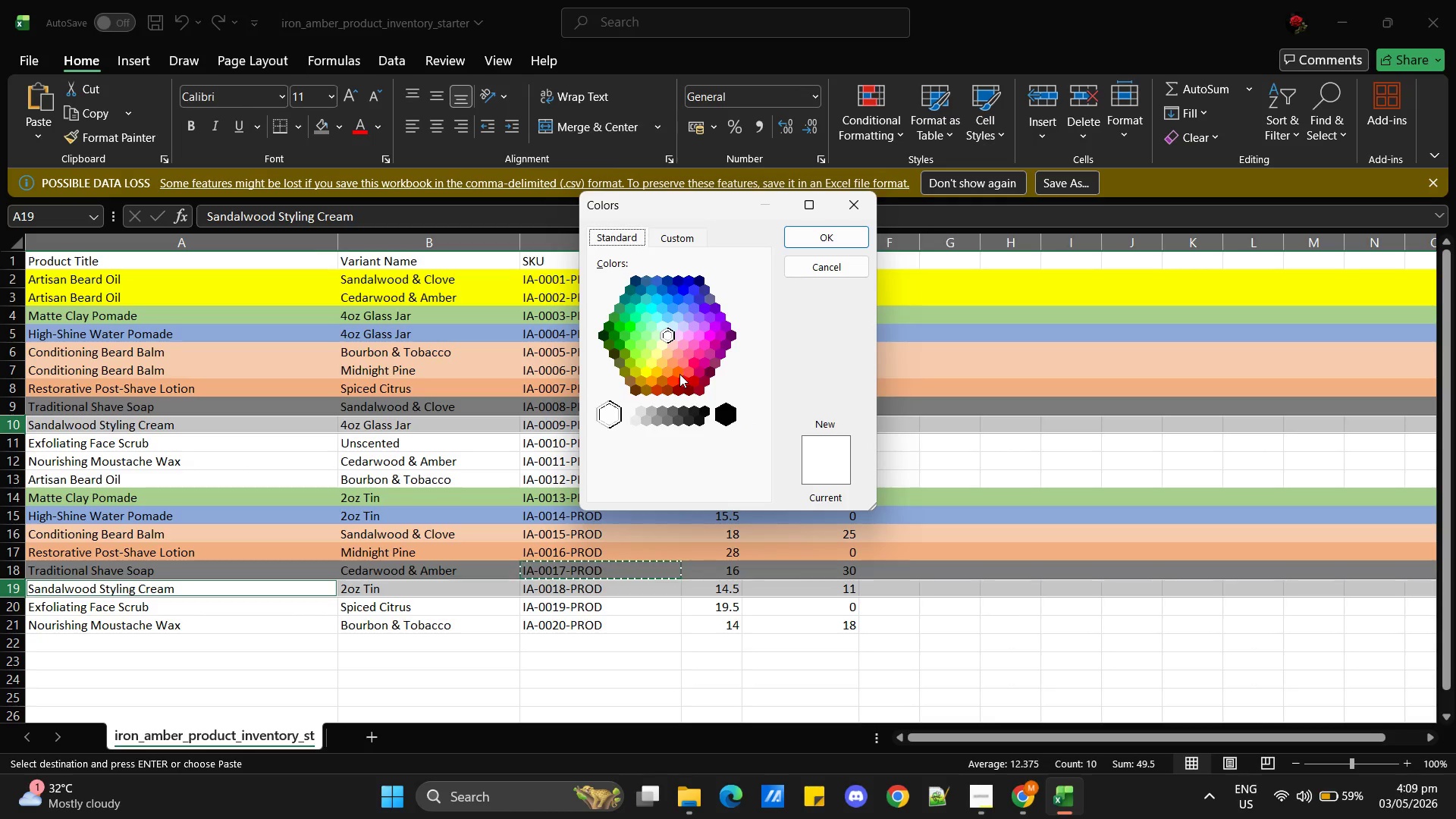 
left_click([684, 374])
 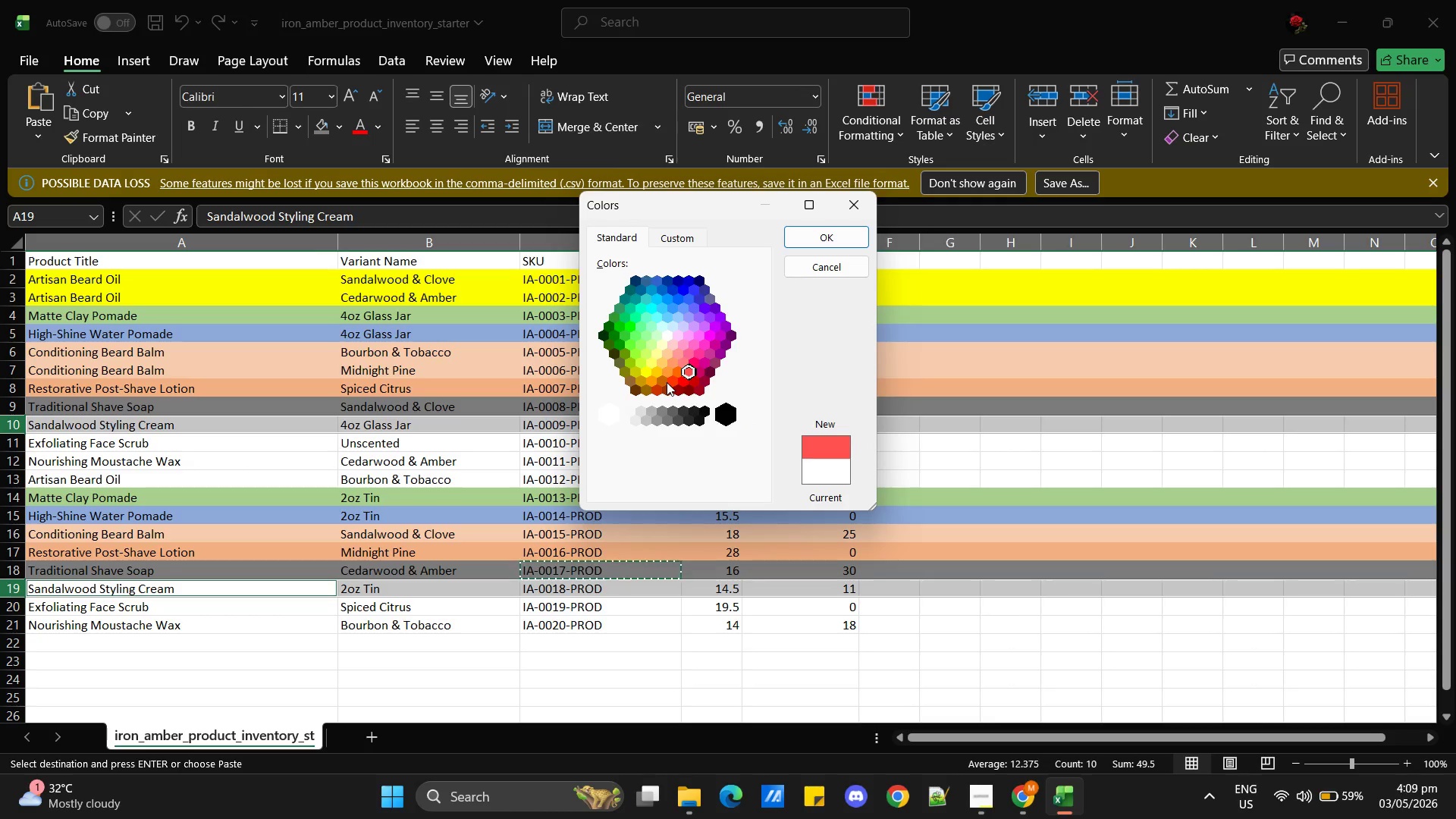 
left_click([686, 382])
 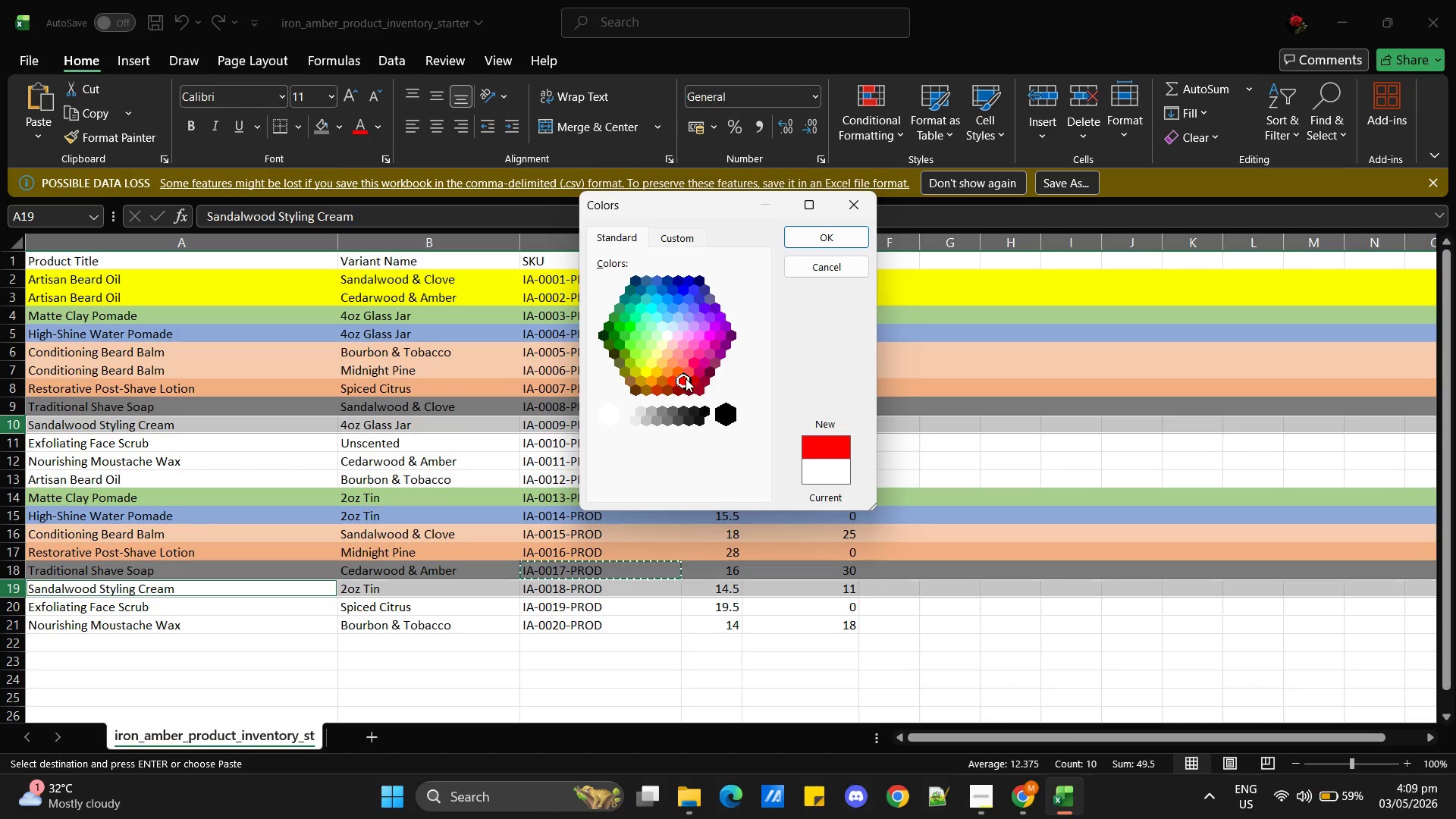 
left_click([686, 371])
 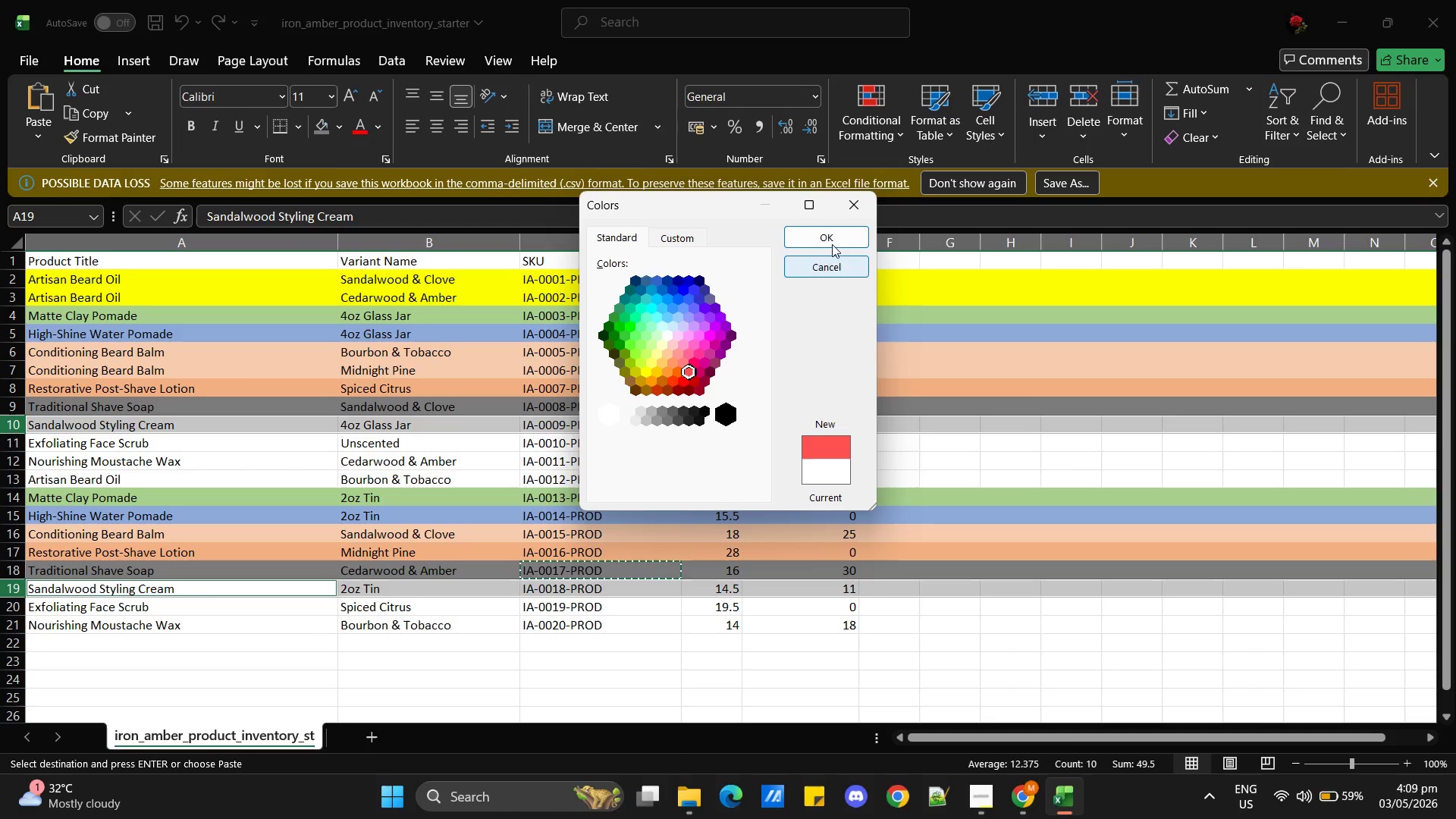 
left_click([837, 234])
 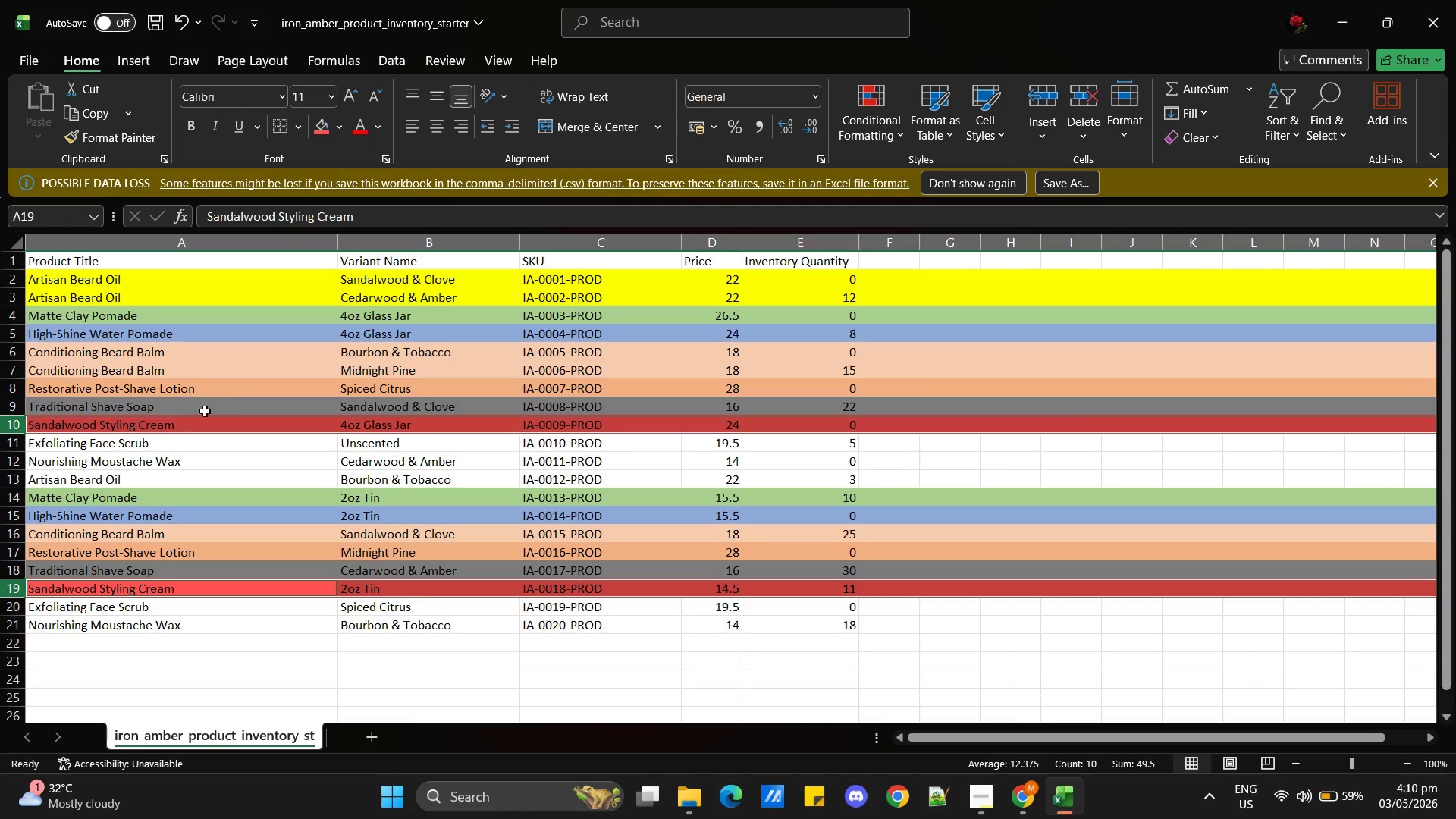 
left_click([195, 431])
 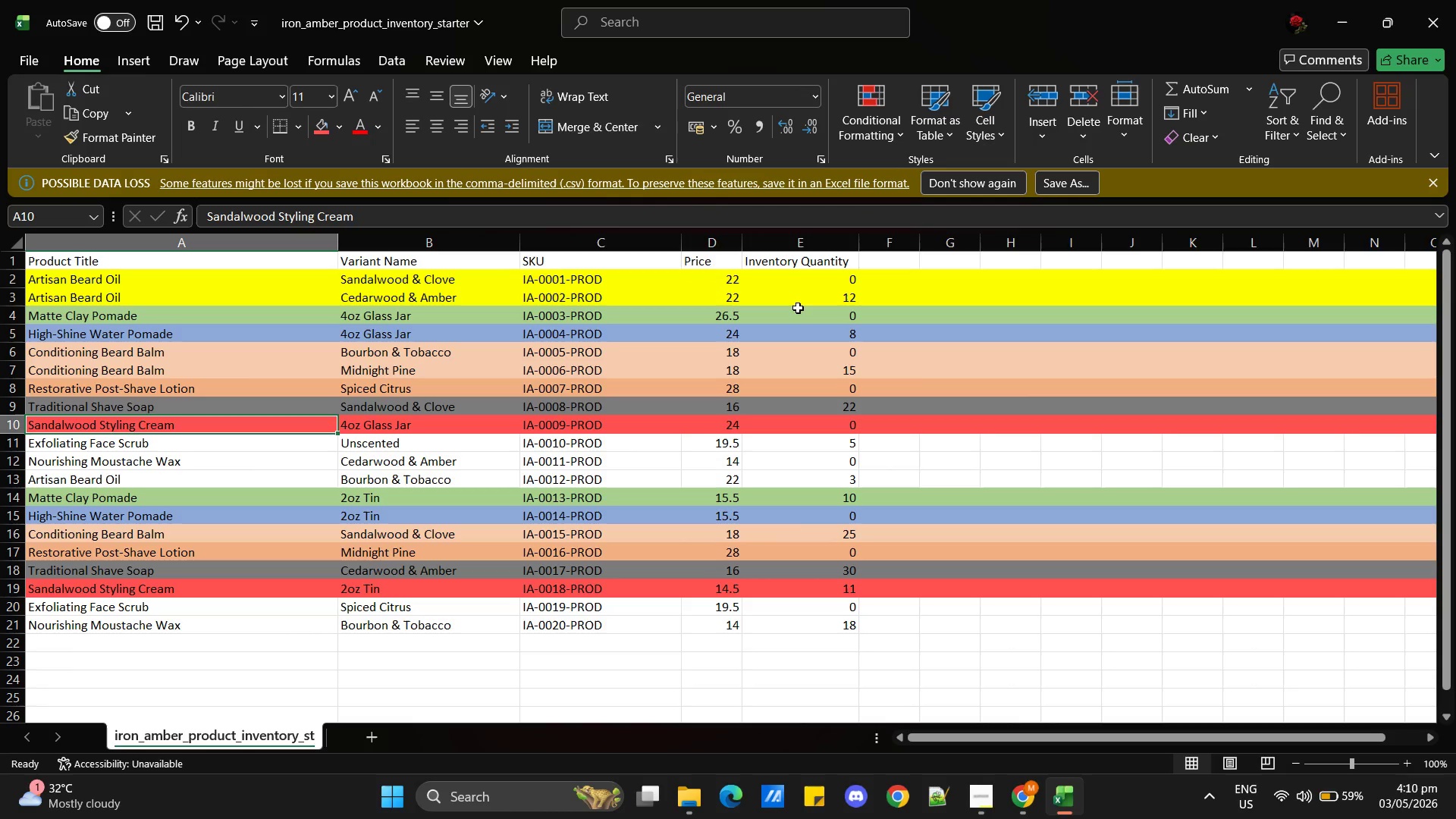 
wait(12.88)
 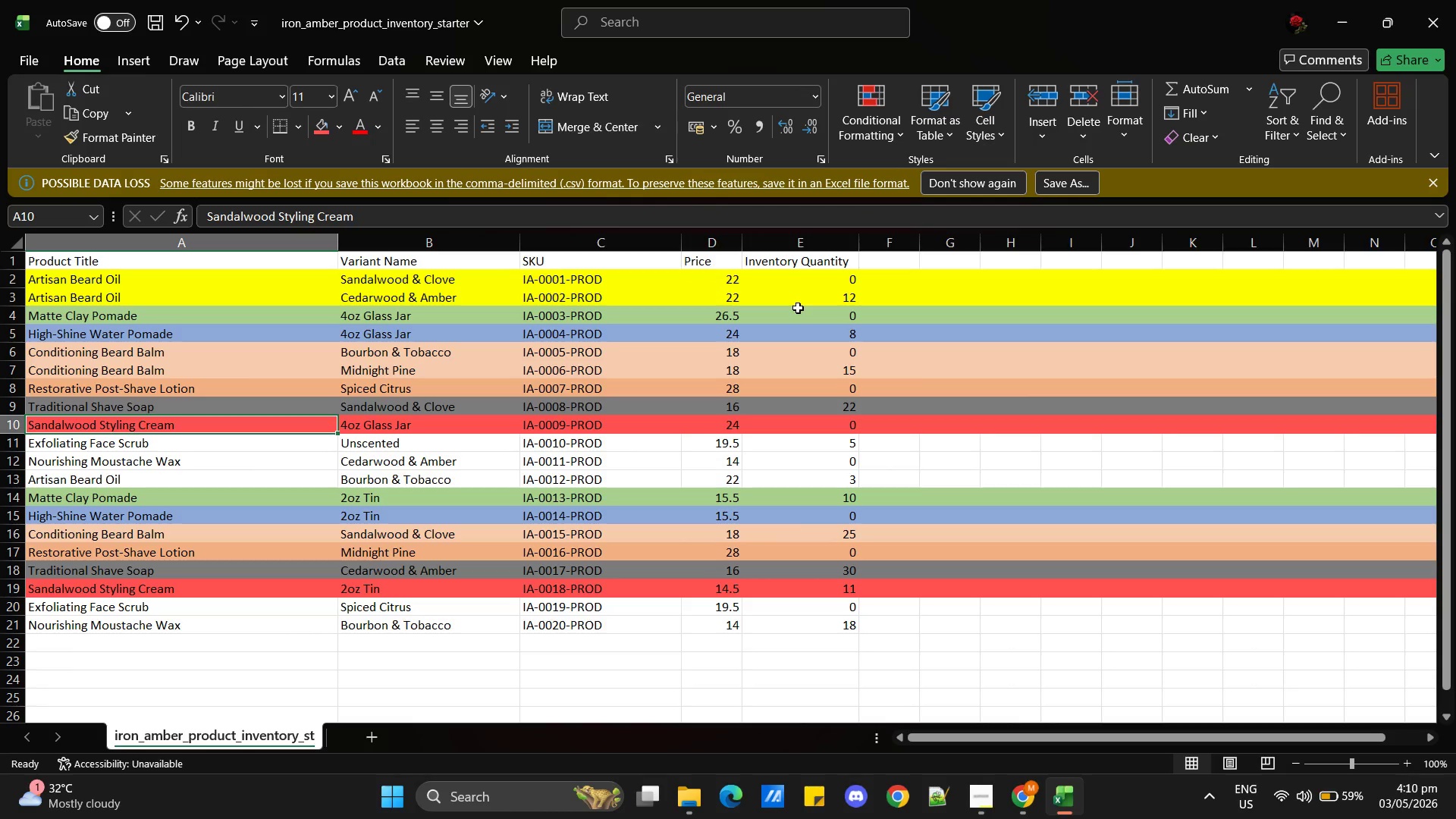 
key(Control+C)
 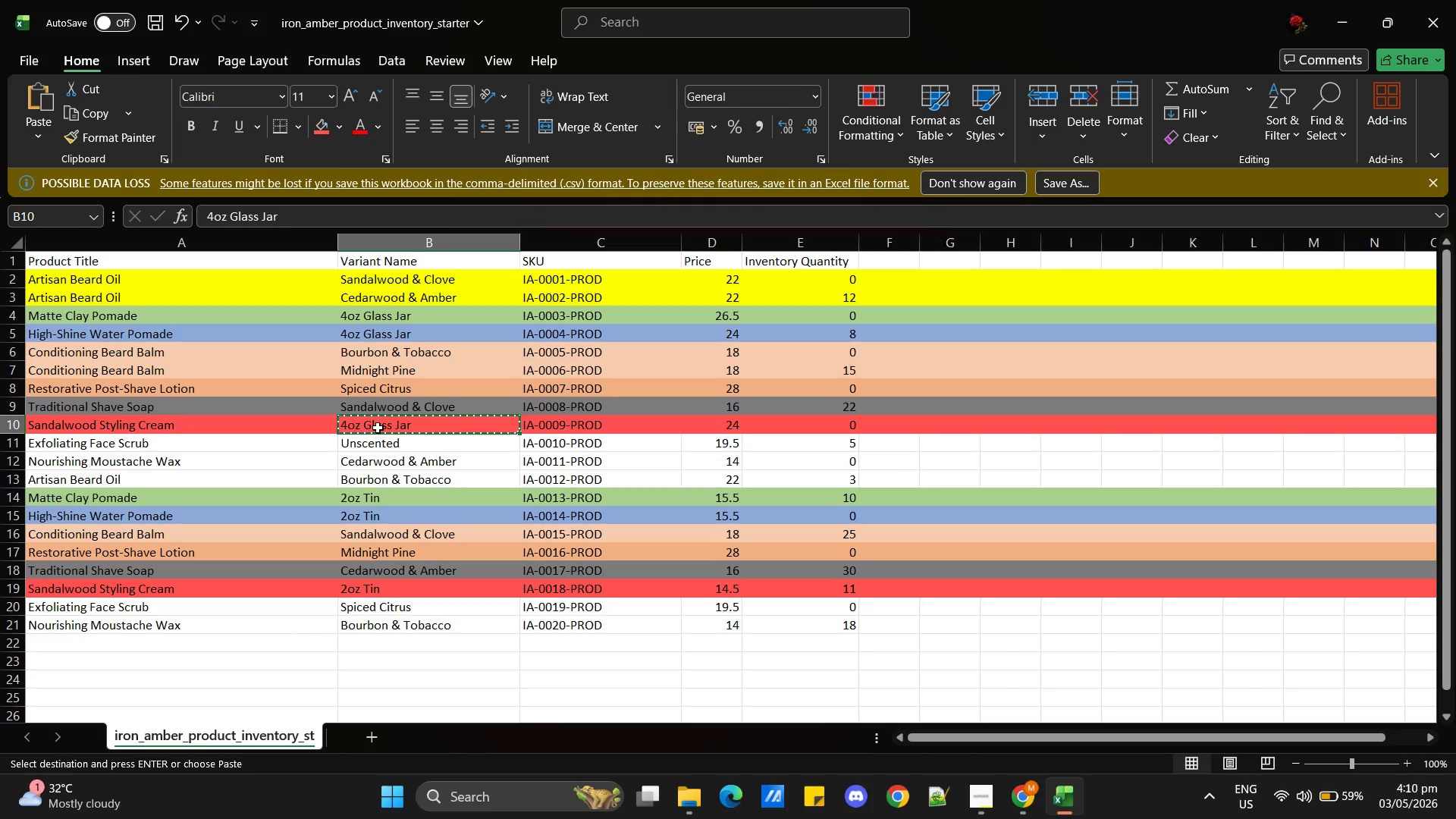 
key(Alt+AltLeft)
 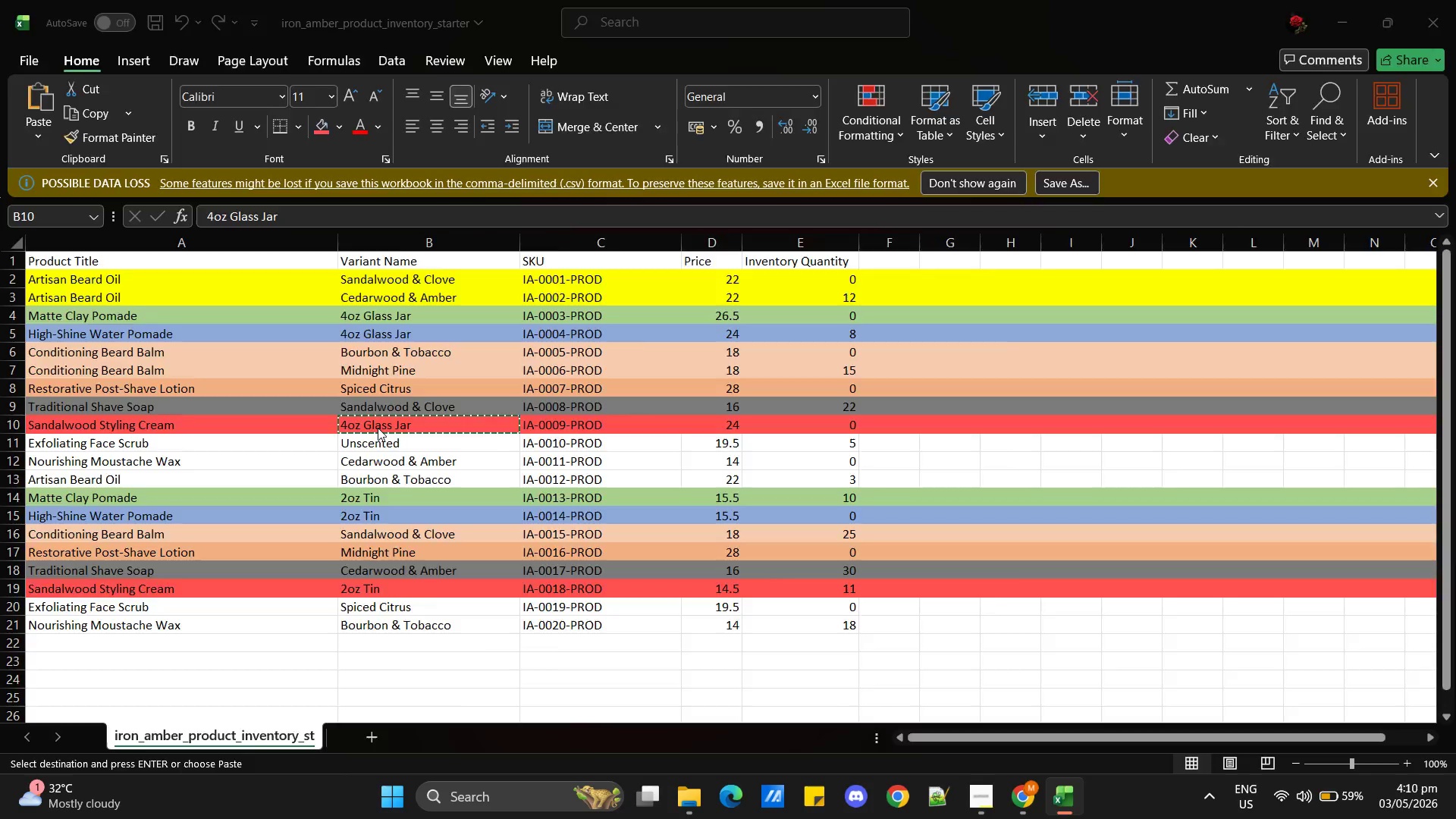 
key(Alt+Tab)
 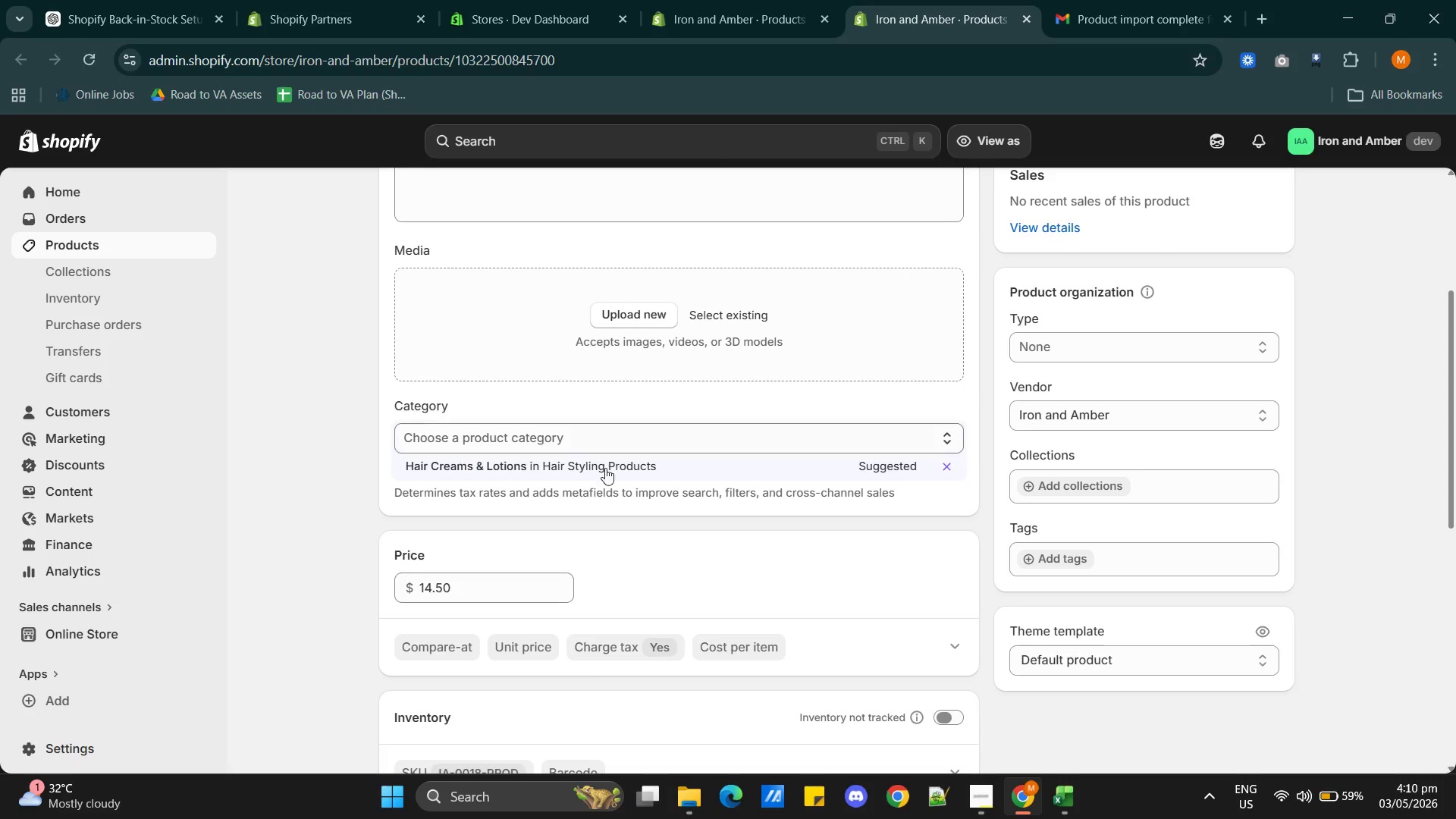 
scroll: coordinate [593, 509], scroll_direction: down, amount: 3.0
 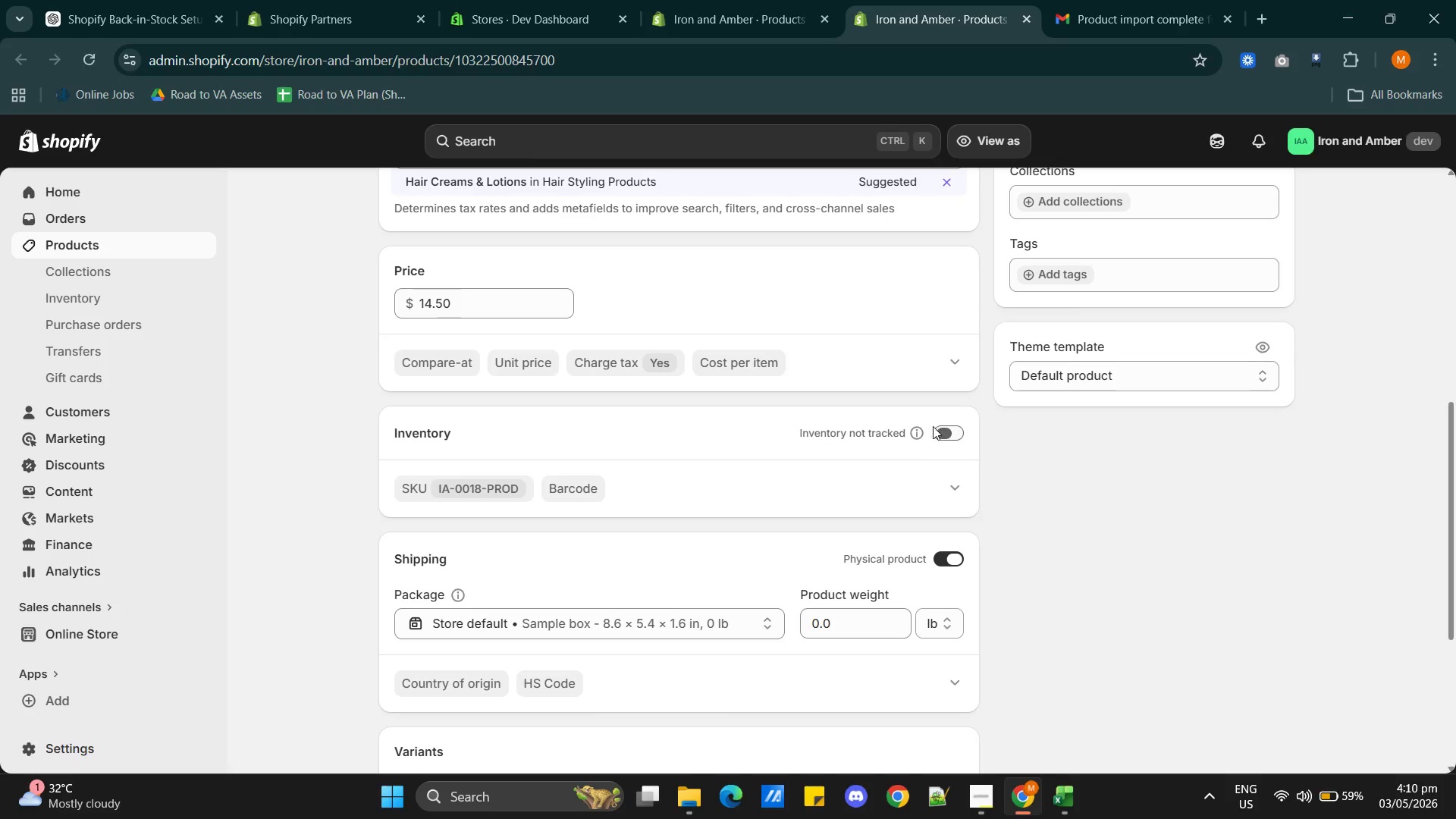 
left_click([949, 431])
 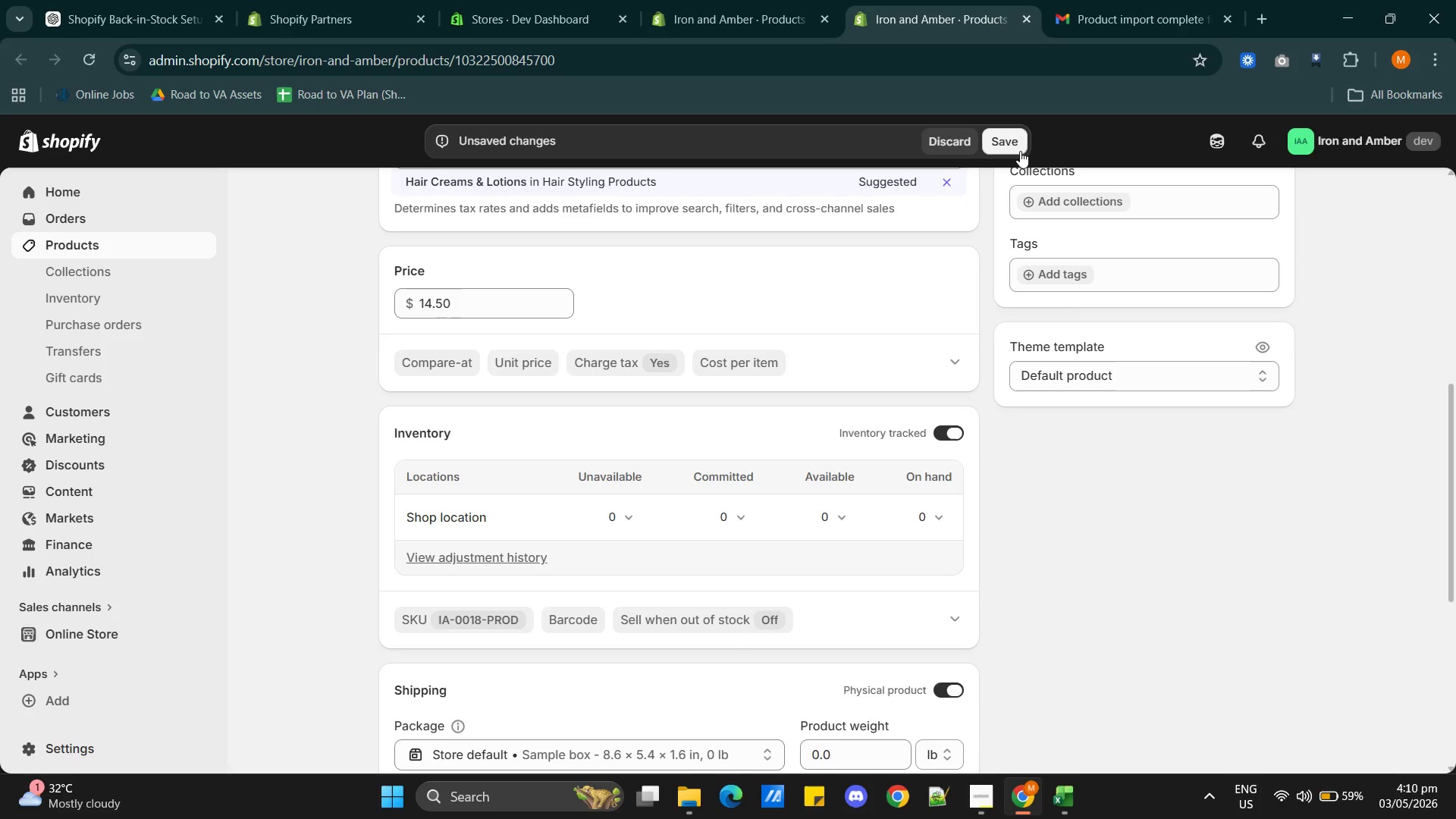 
left_click([997, 143])
 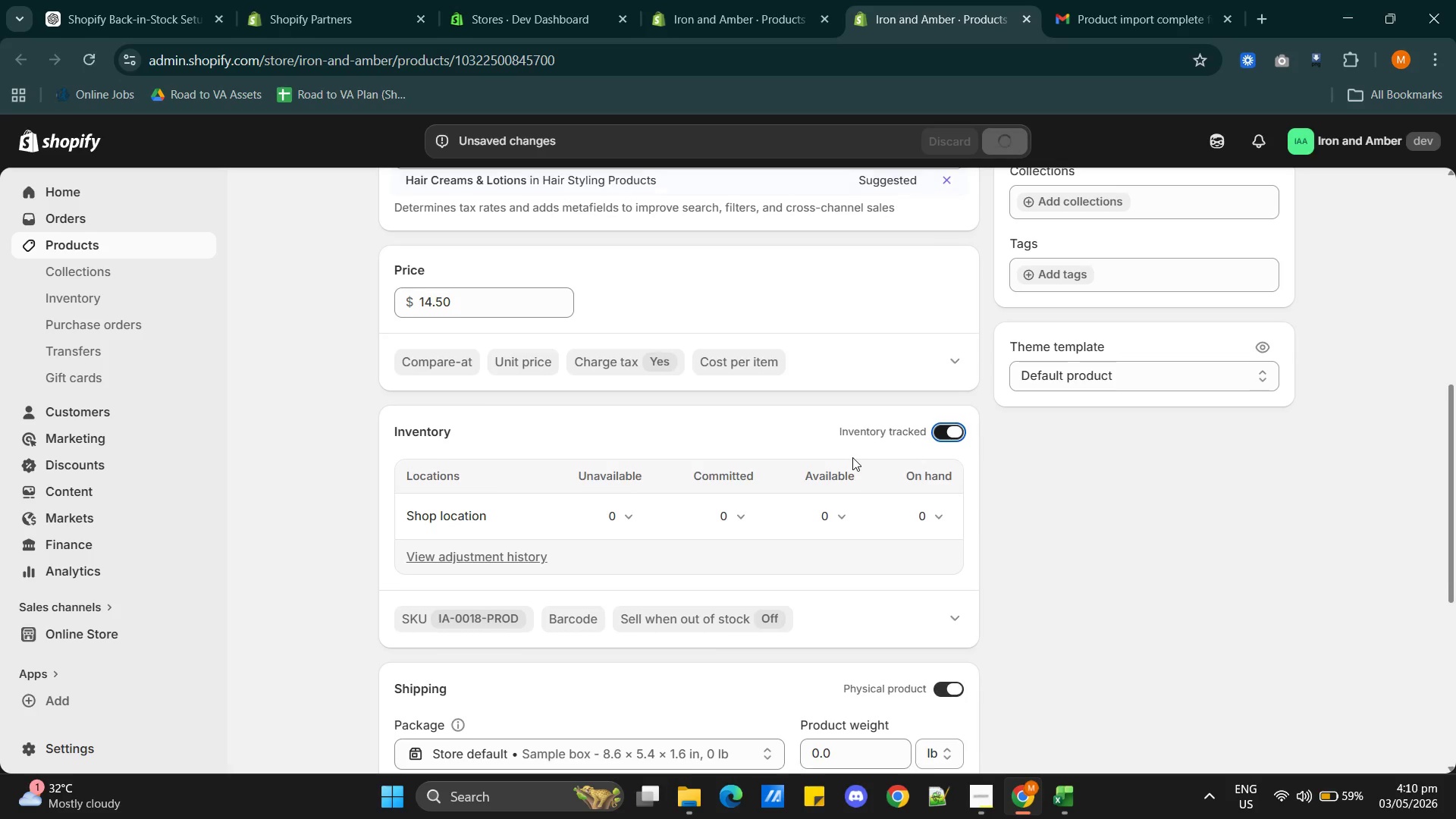 
wait(6.22)
 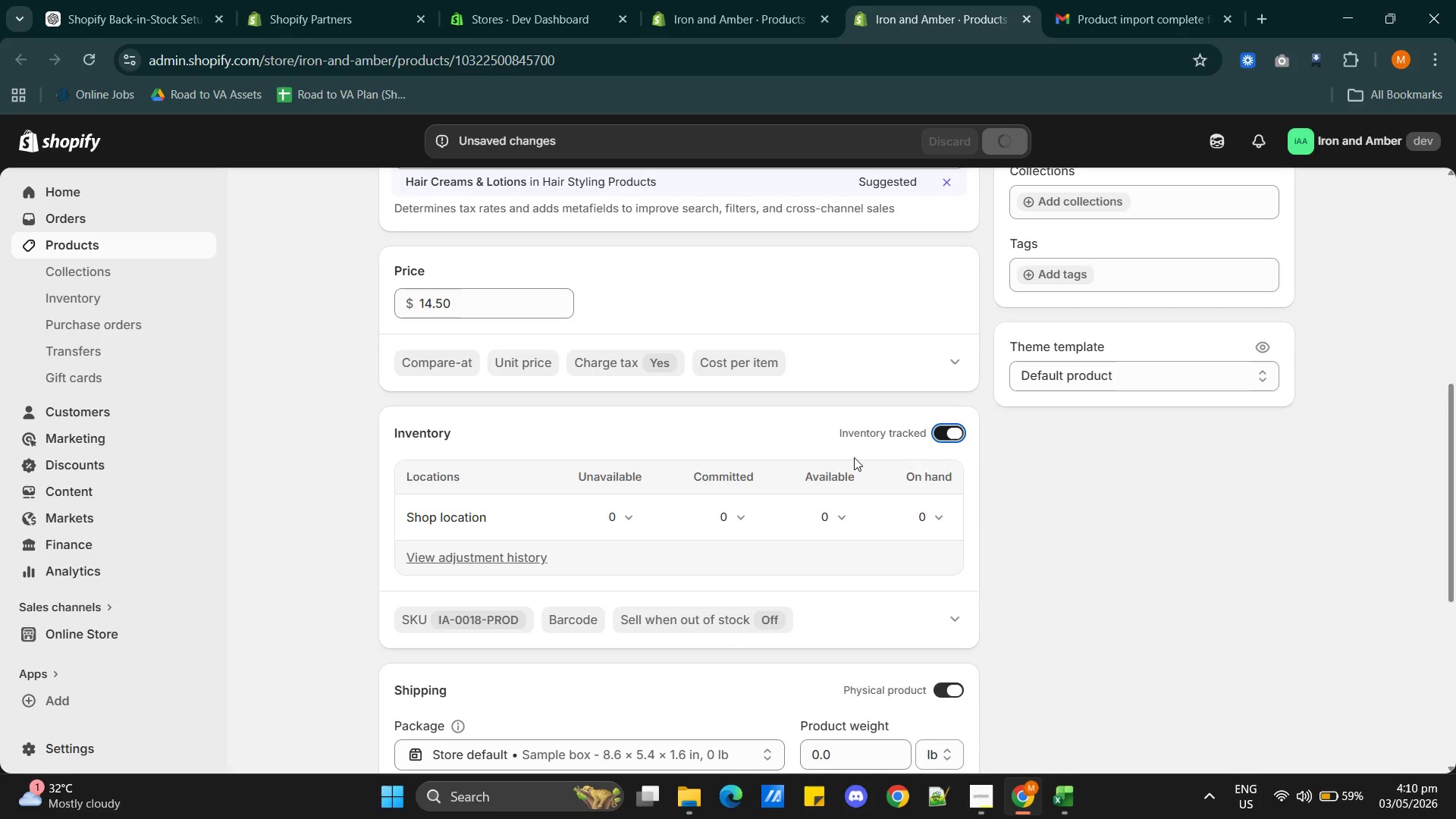 
scroll: coordinate [852, 545], scroll_direction: down, amount: 4.0
 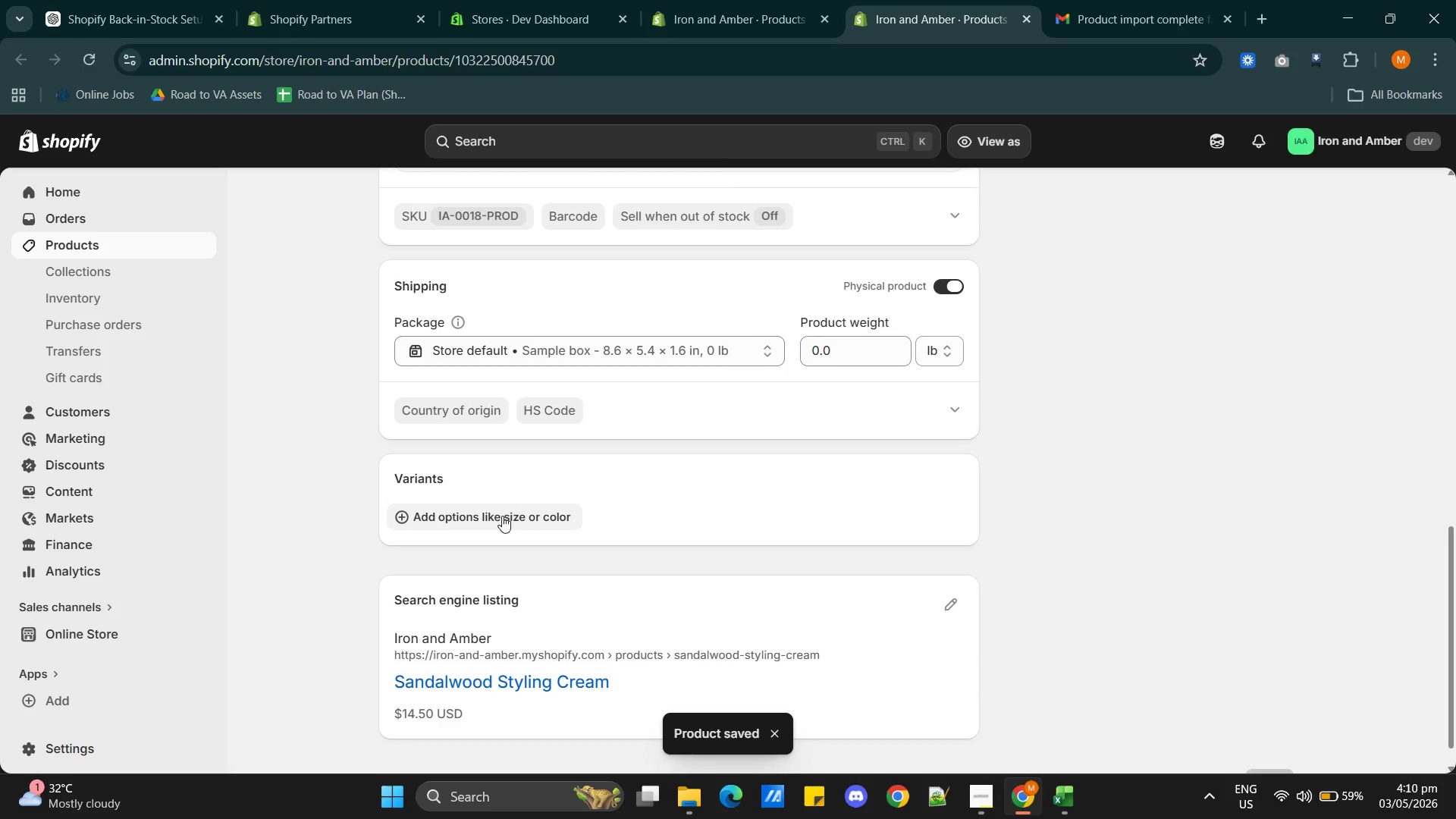 
left_click([479, 520])
 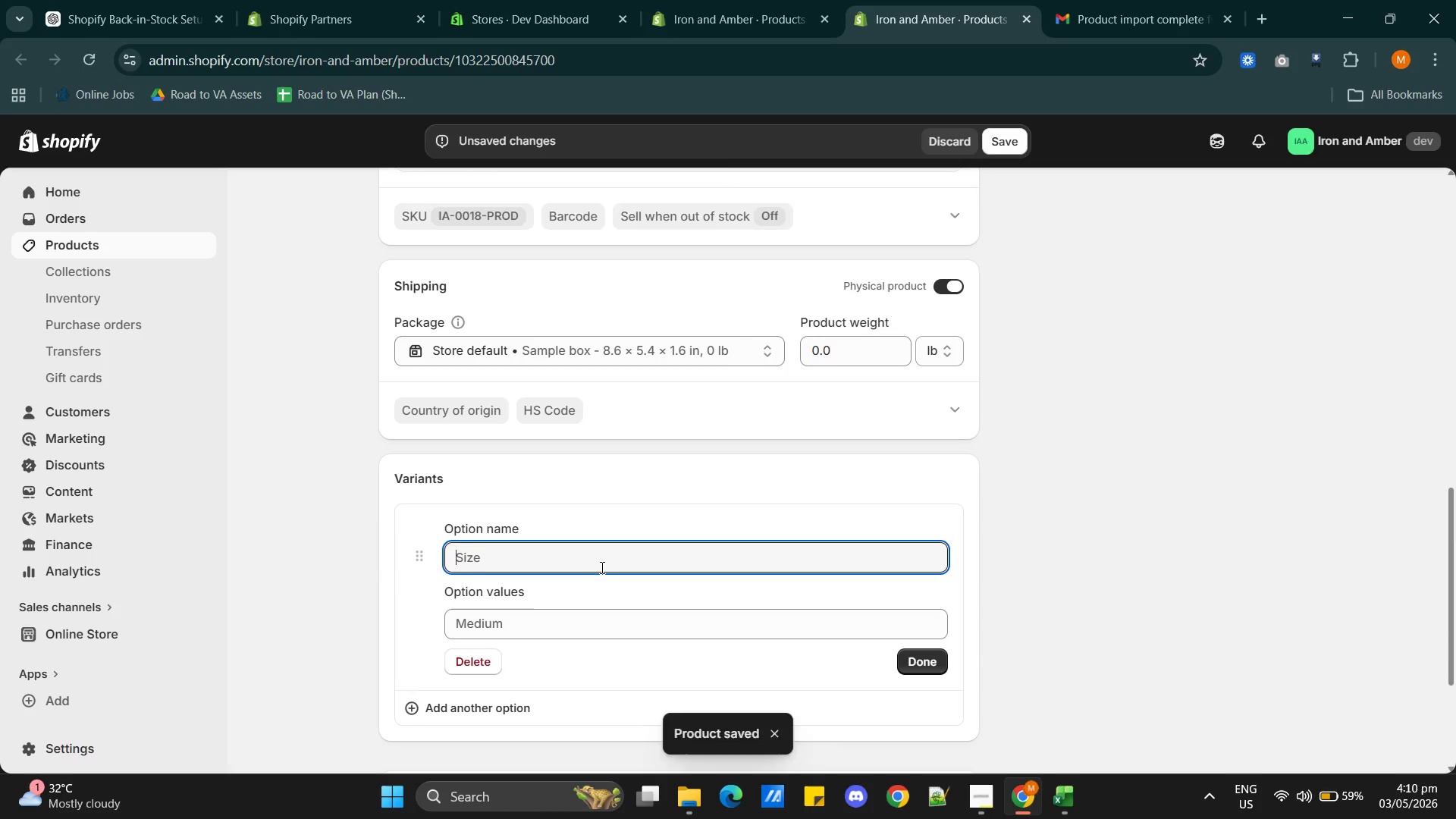 
key(Alt+AltLeft)
 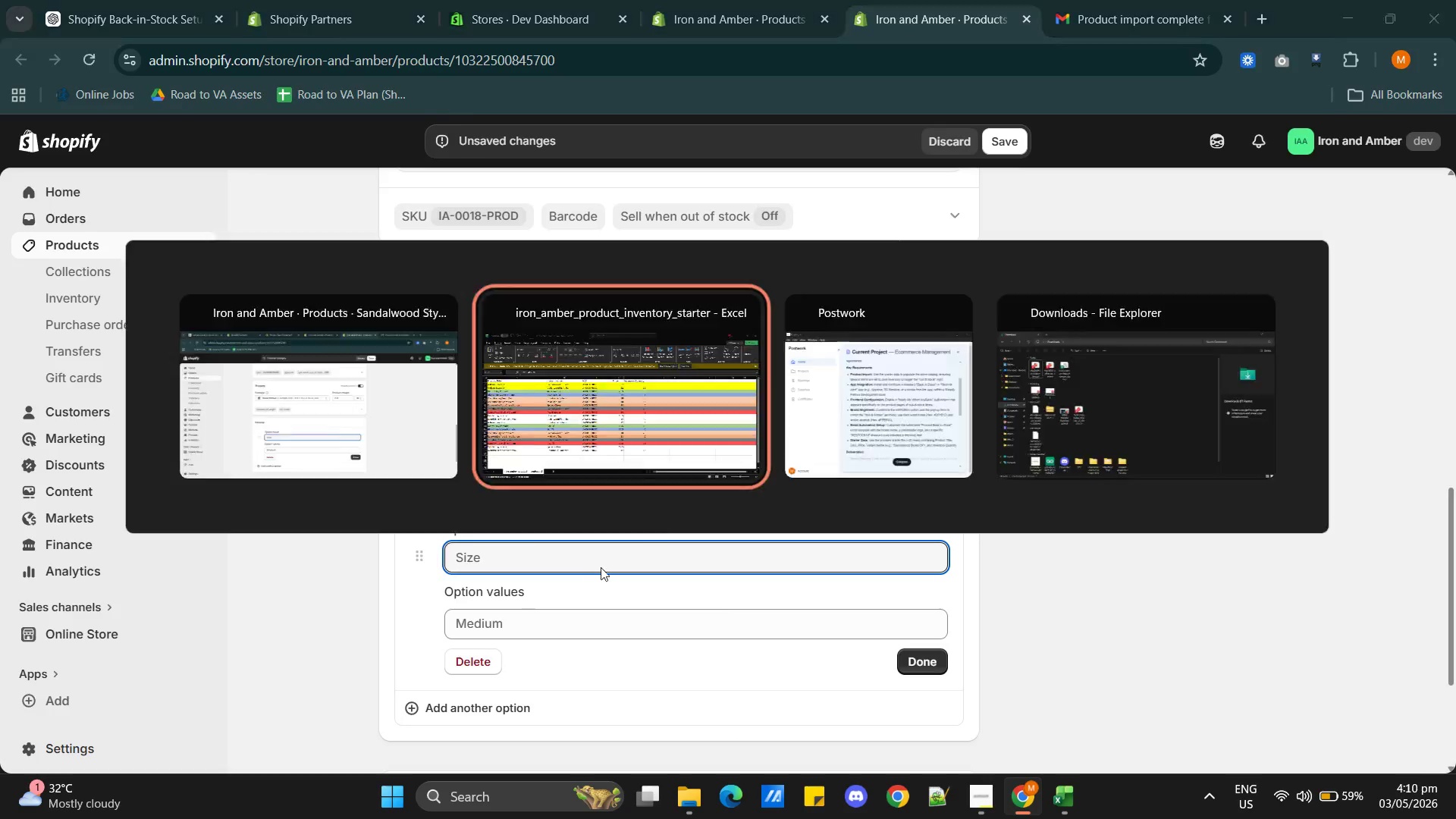 
key(Alt+Tab)
 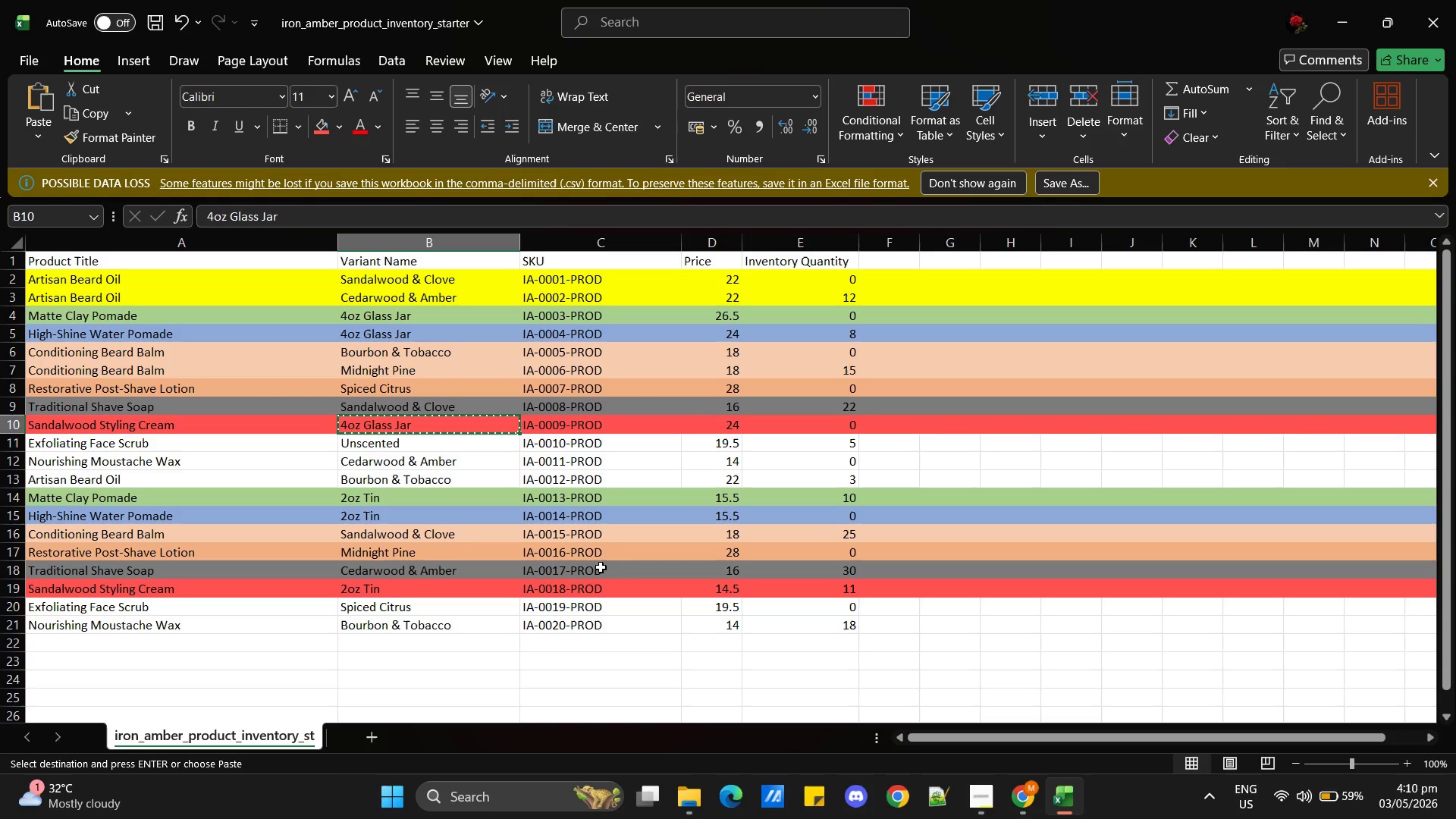 
key(Alt+AltLeft)
 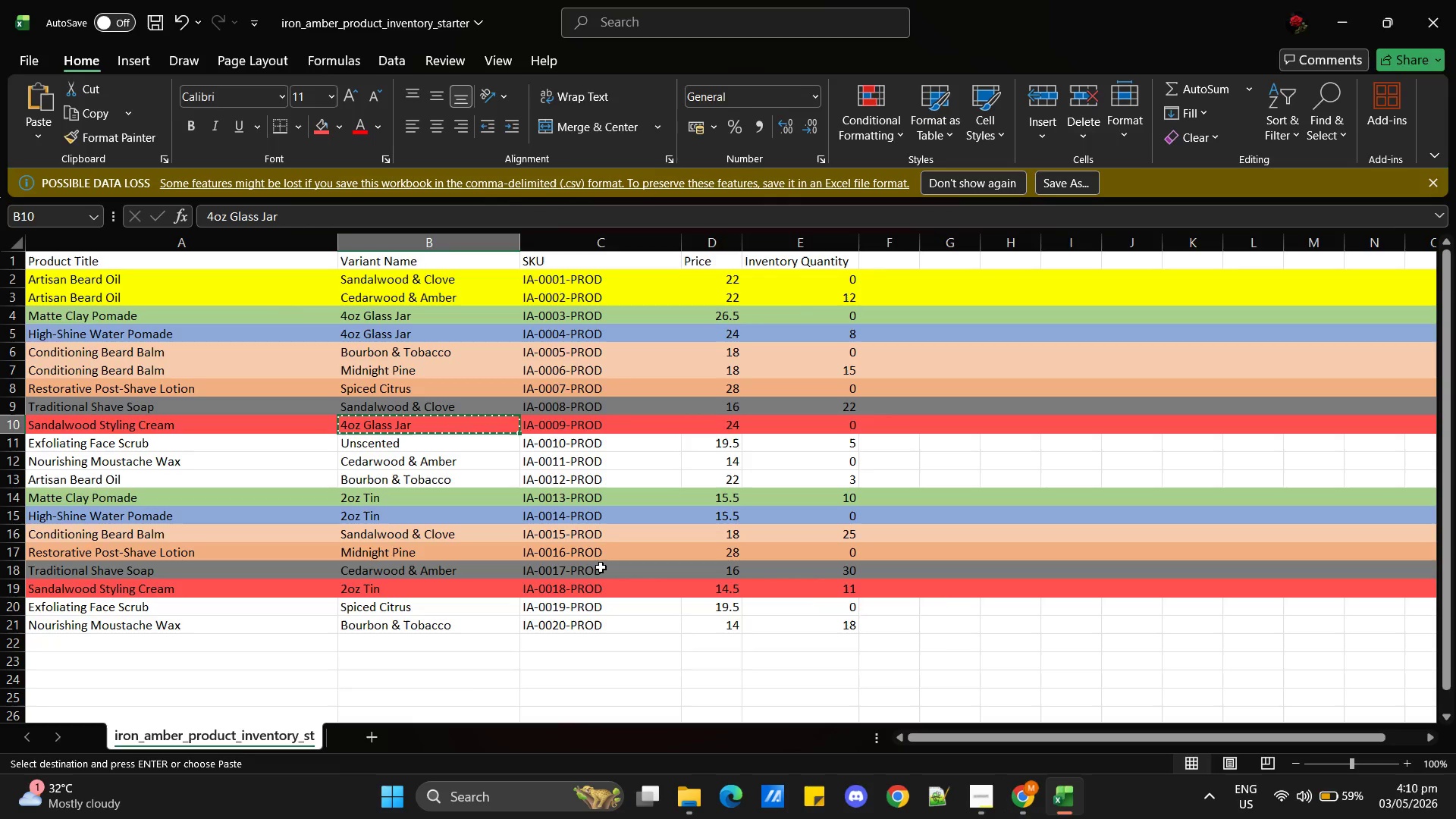 
key(Alt+Tab)
 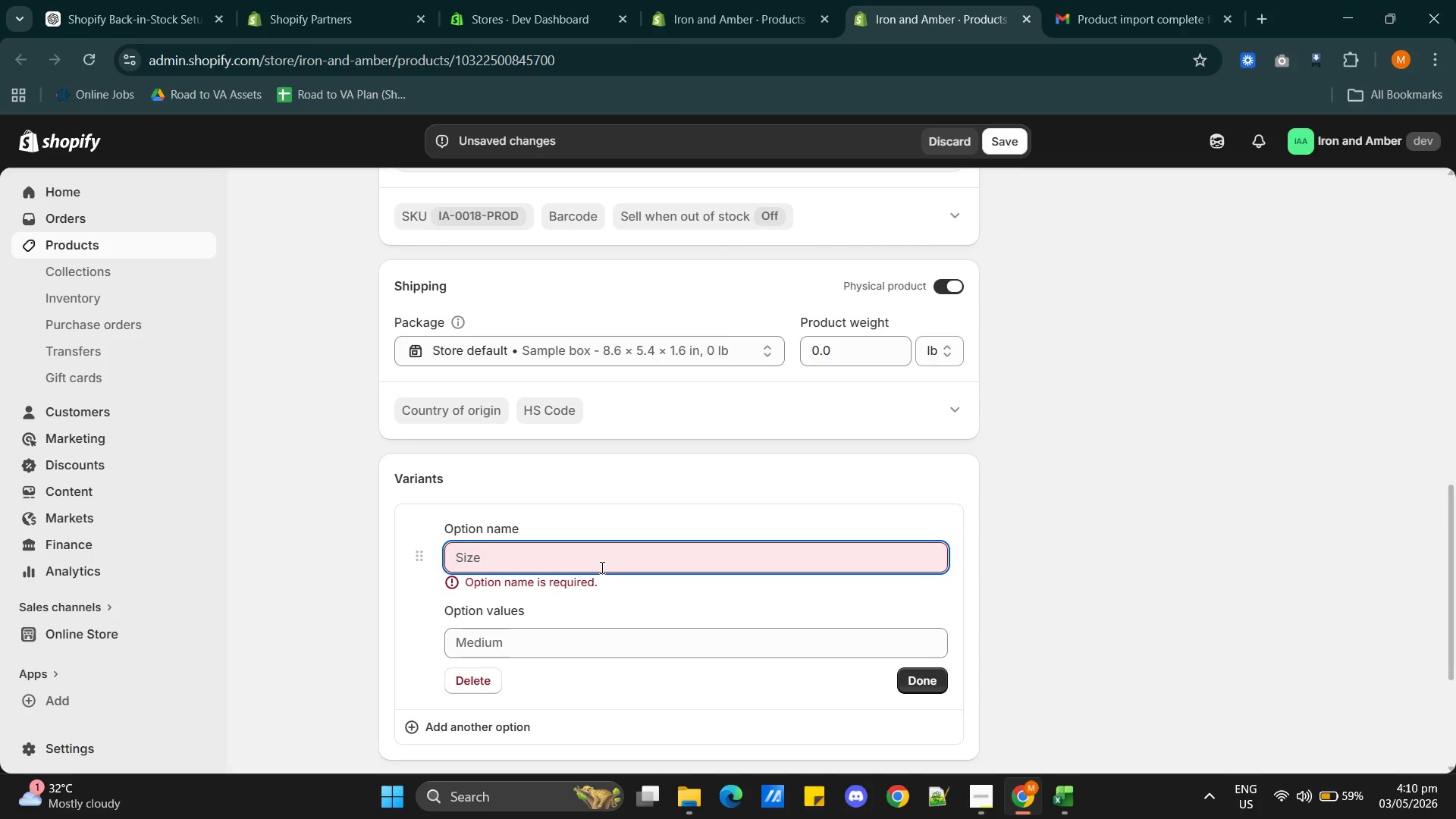 
left_click([601, 567])
 